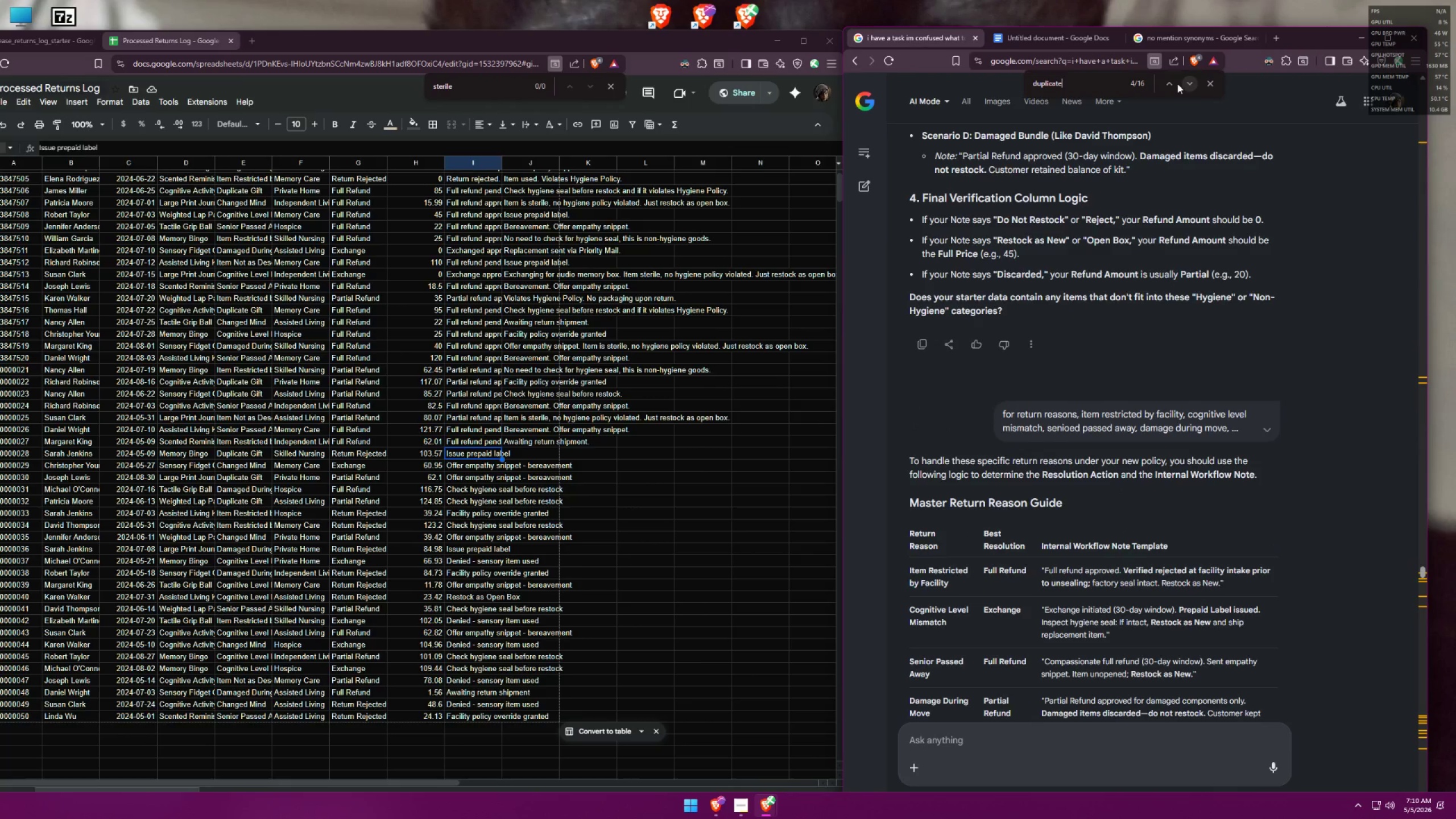 
triple_click([1173, 84])
 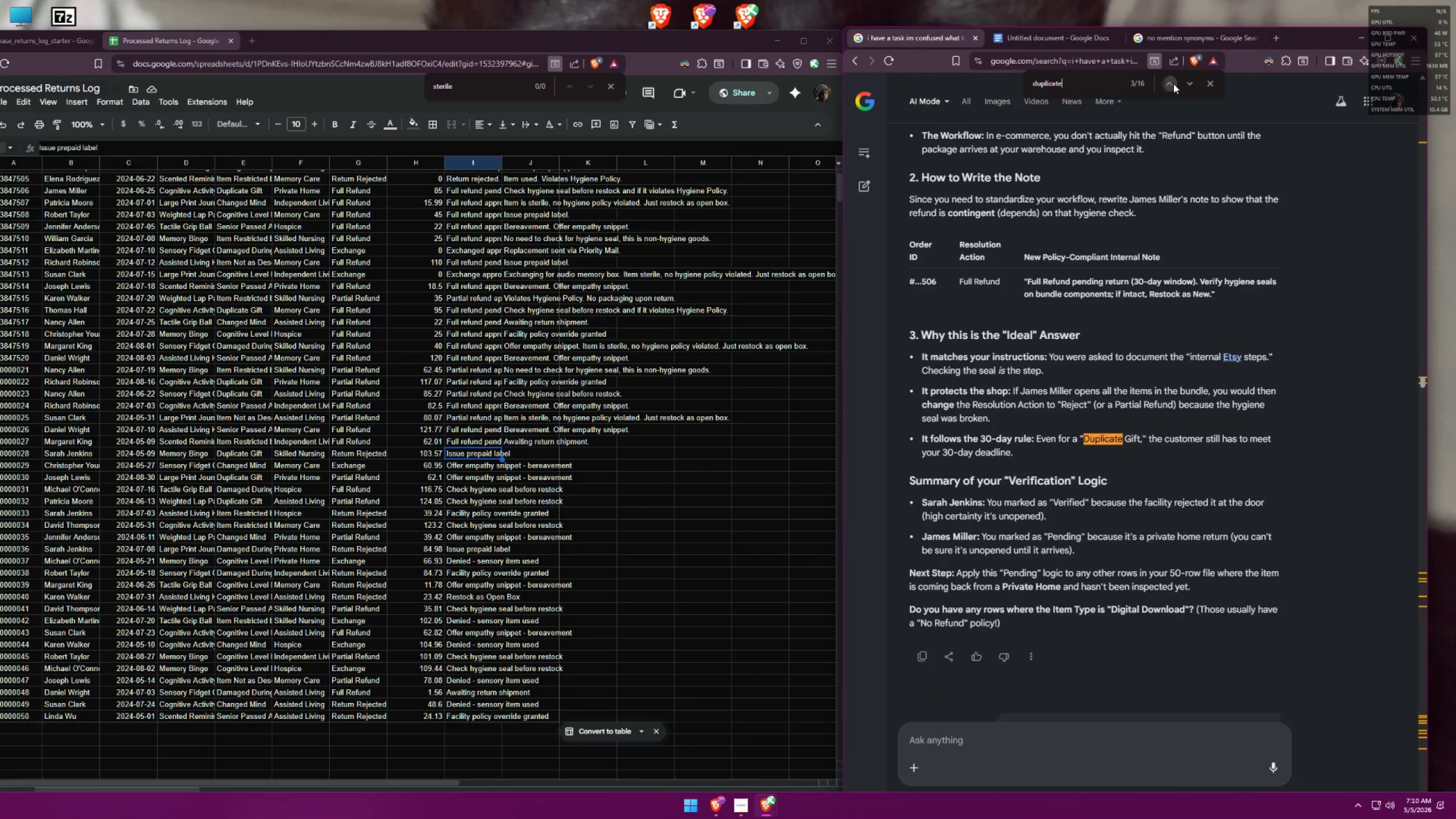 
triple_click([1173, 84])
 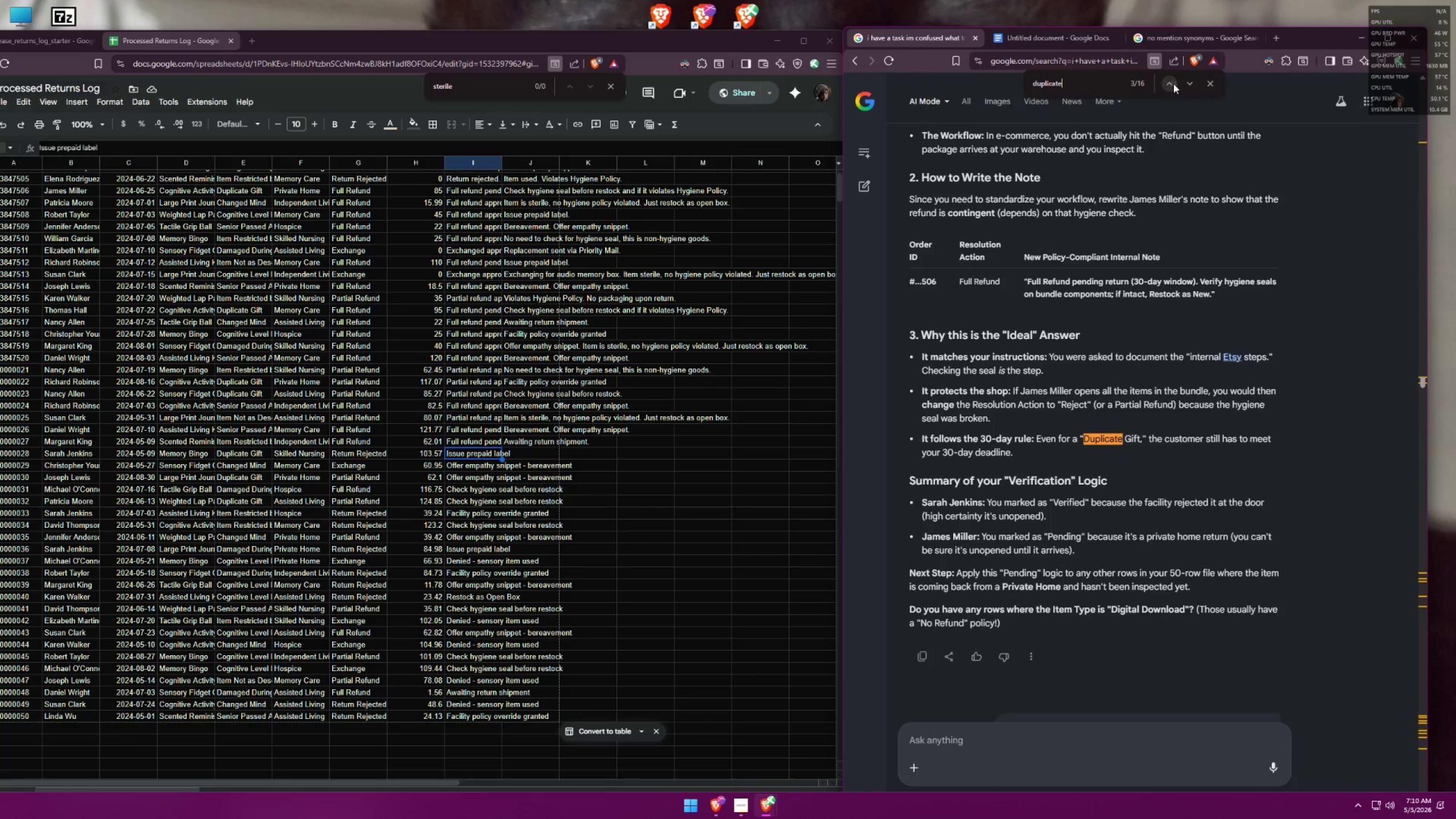 
triple_click([1173, 84])
 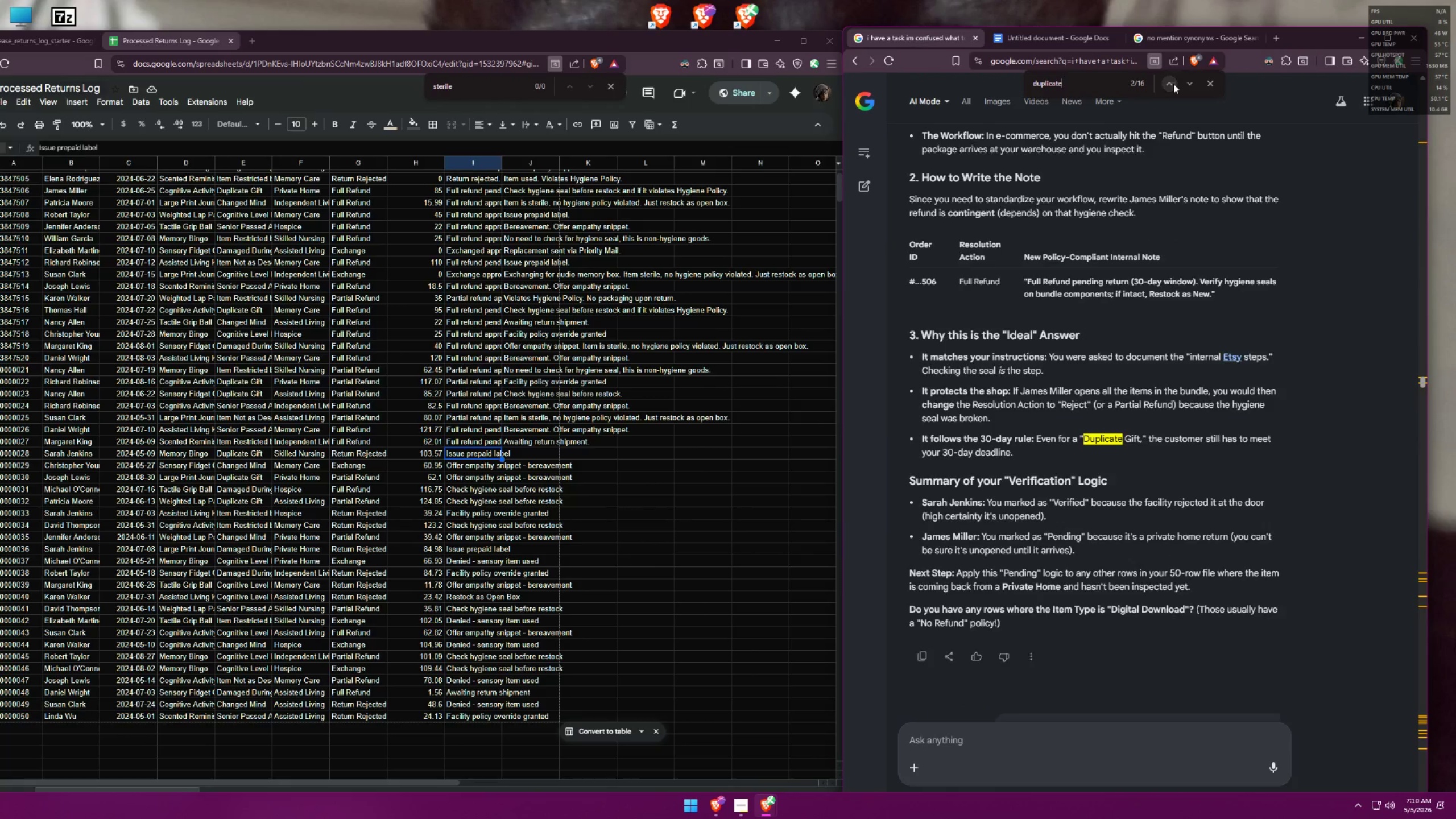 
triple_click([1173, 84])
 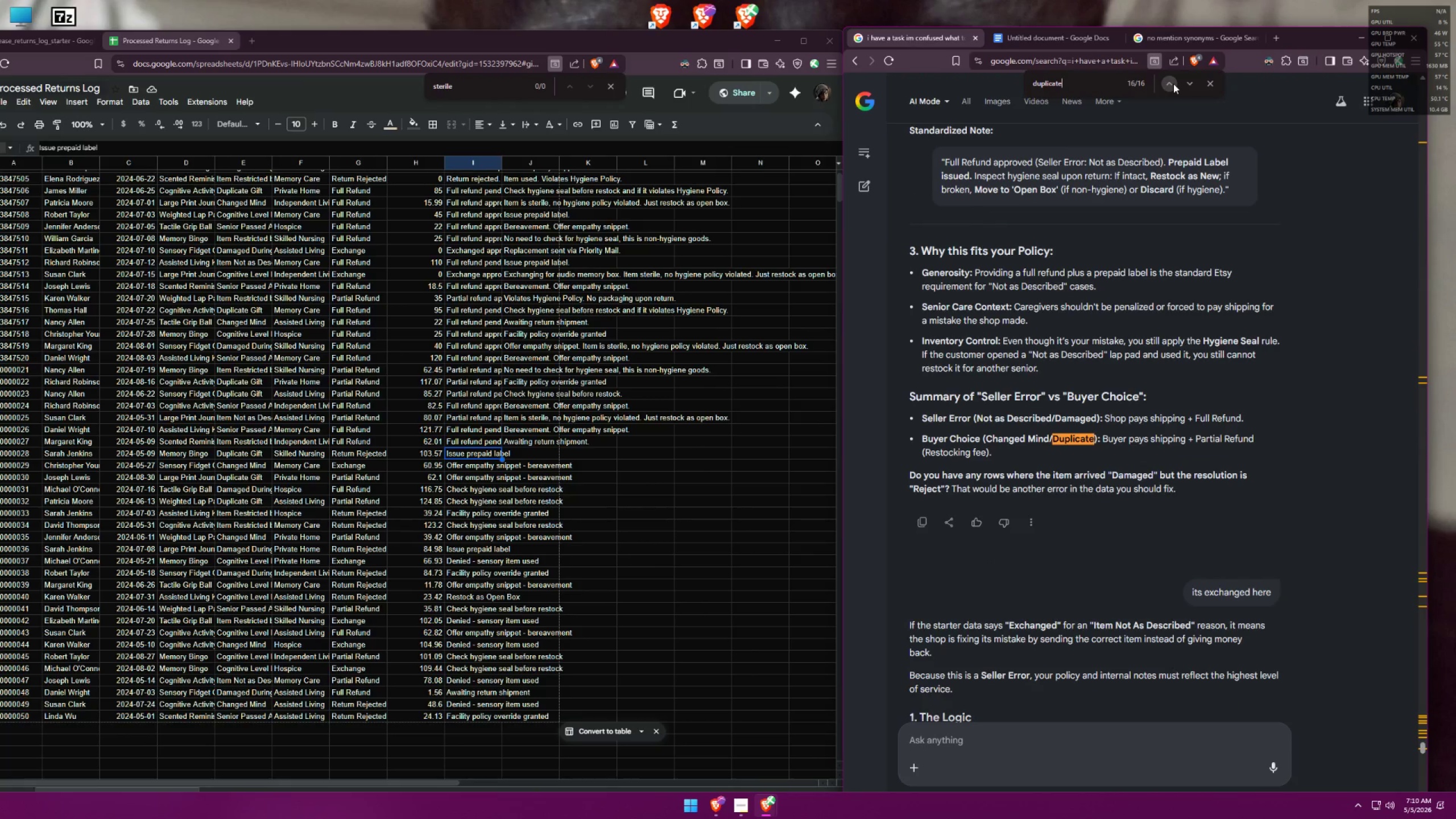 
left_click([1173, 84])
 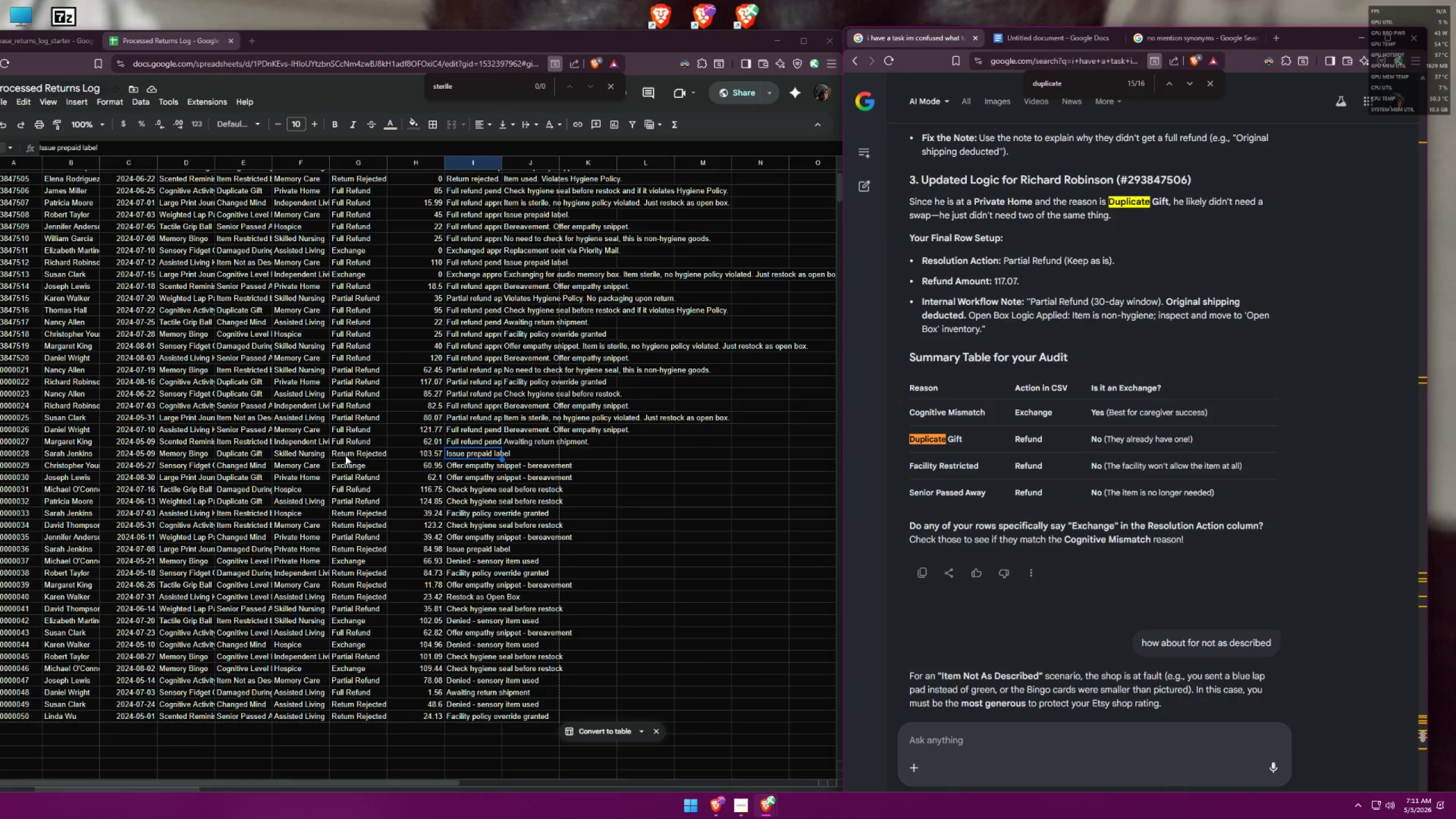 
wait(11.77)
 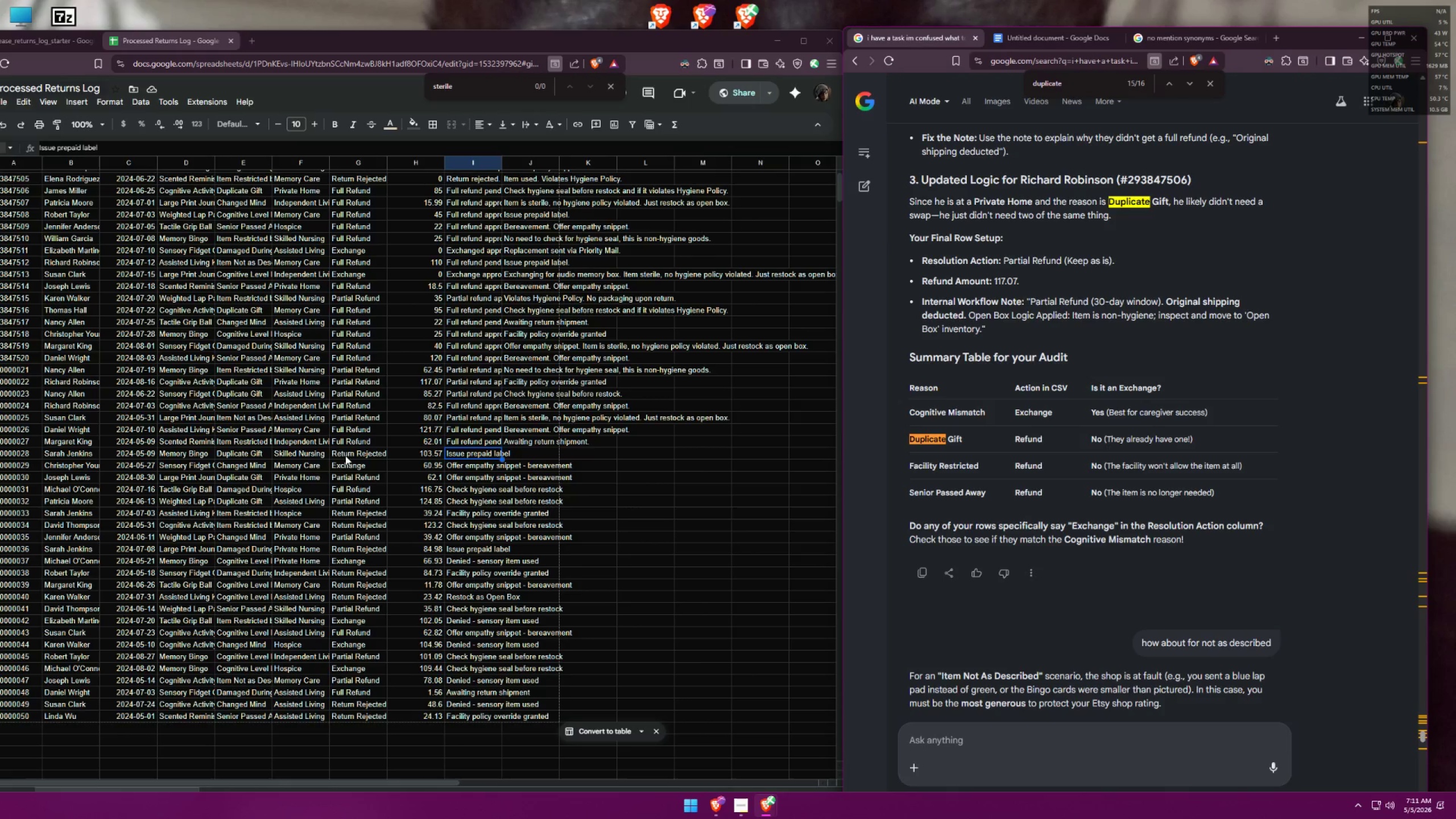 
double_click([358, 455])
 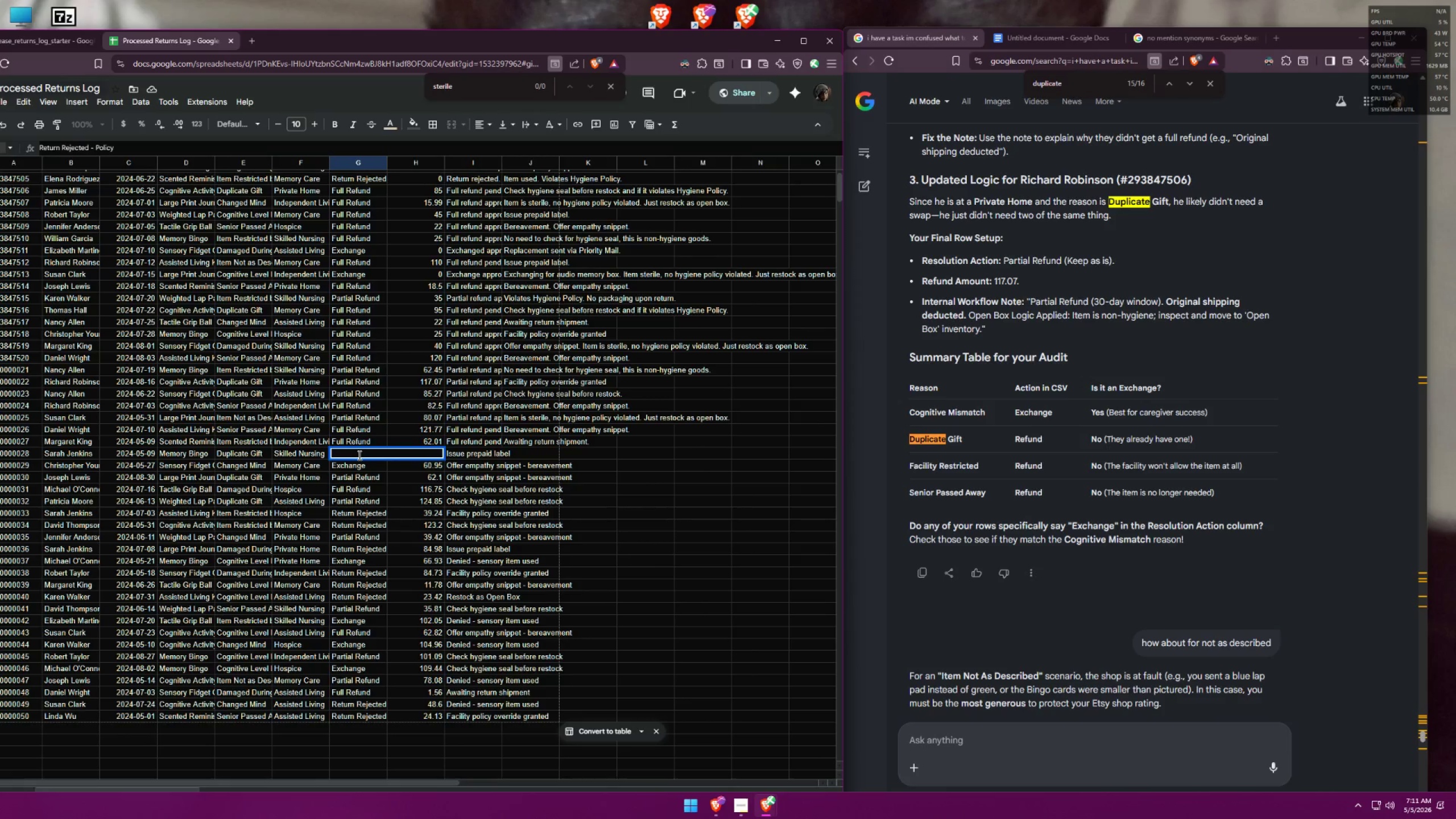 
double_click([358, 455])
 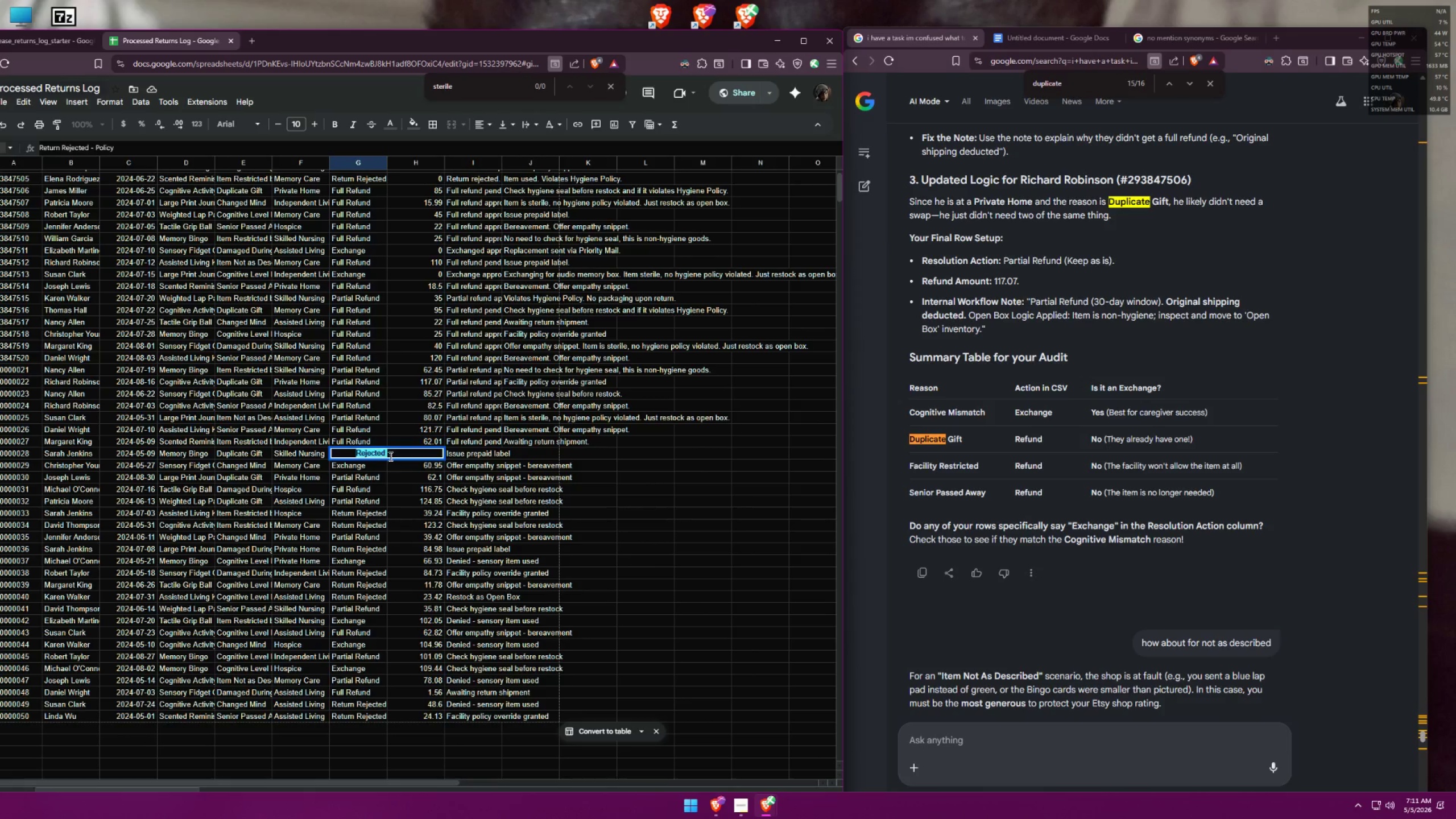 
double_click([390, 456])
 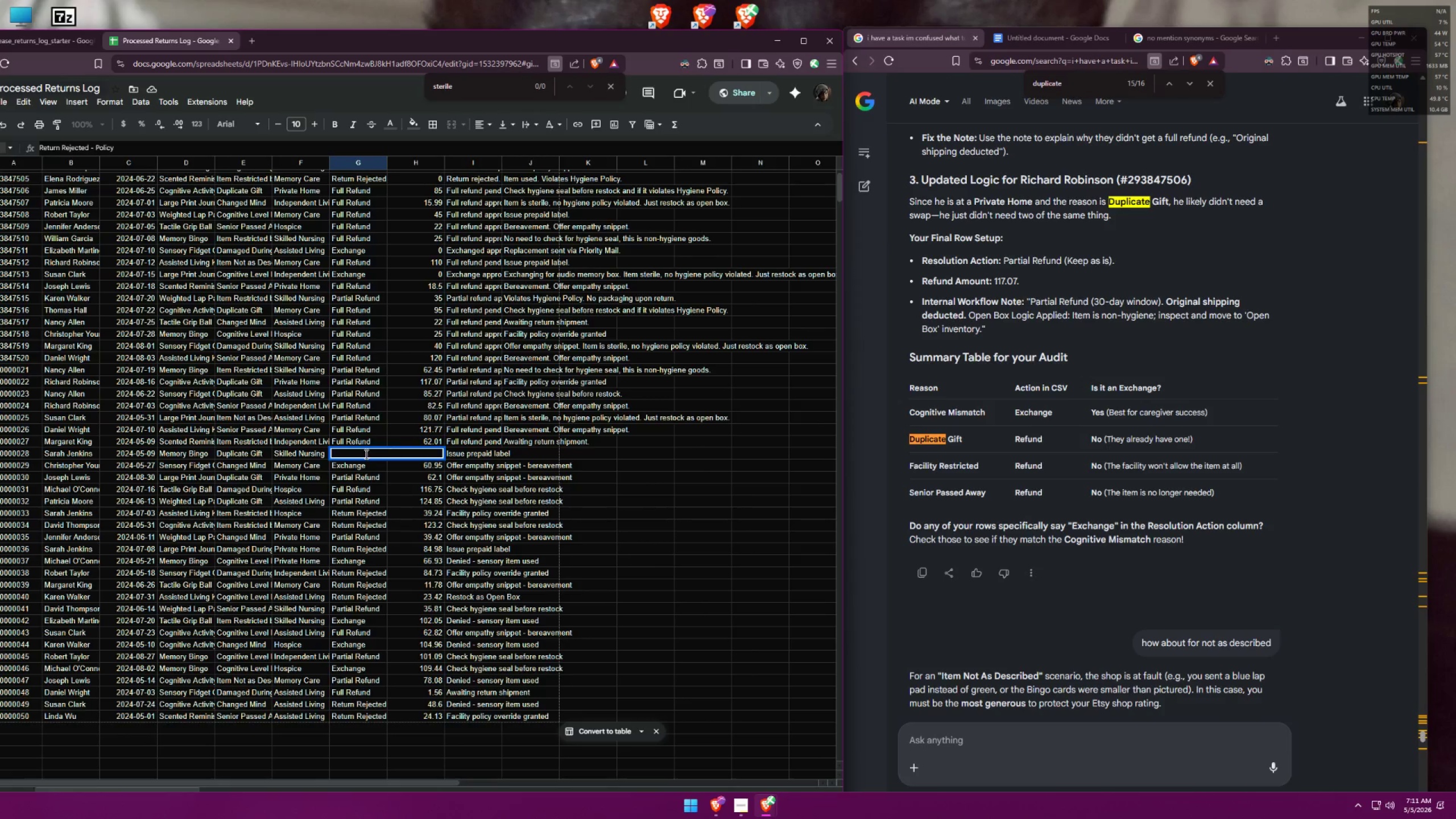 
triple_click([365, 454])
 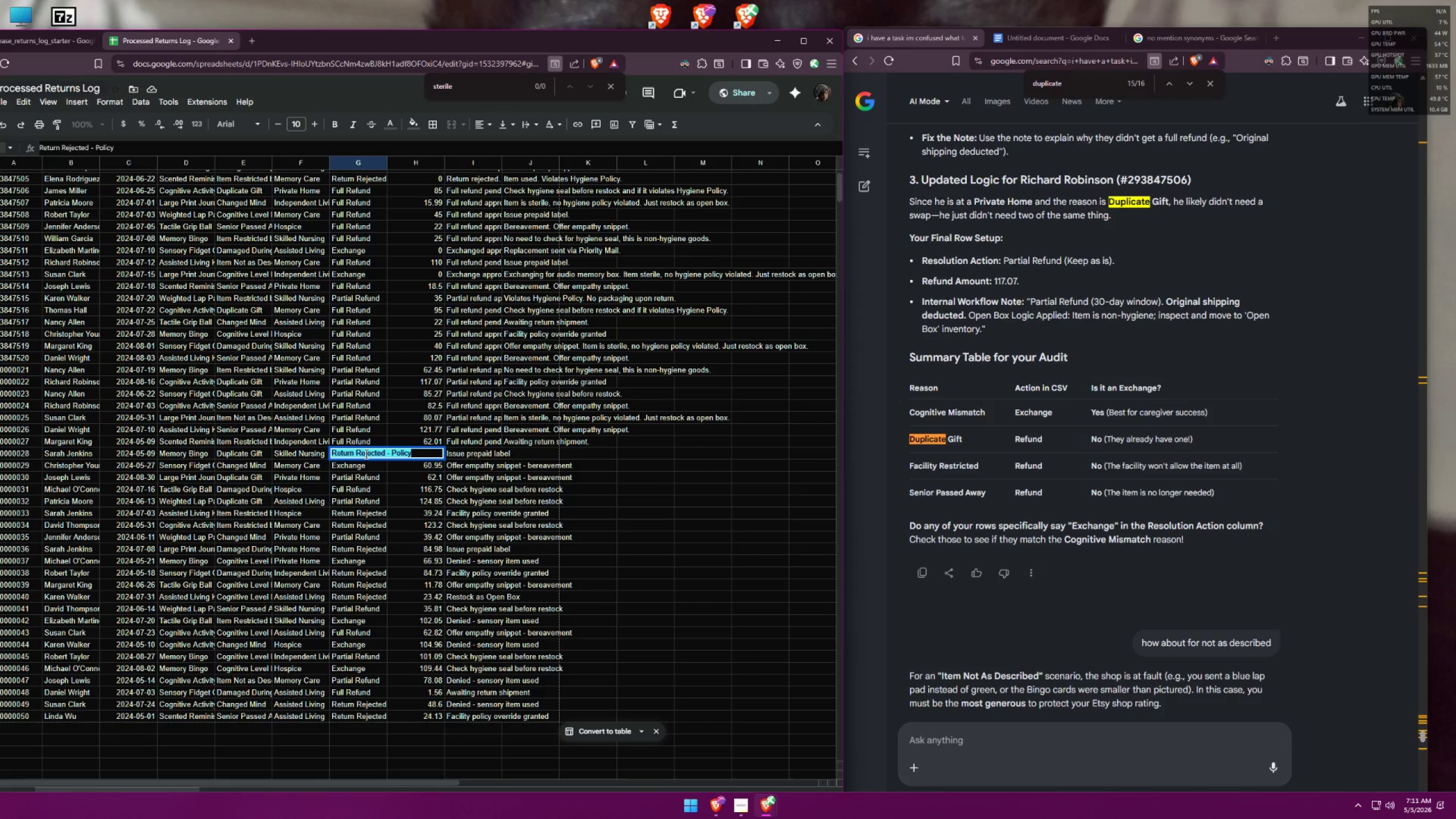 
triple_click([365, 454])
 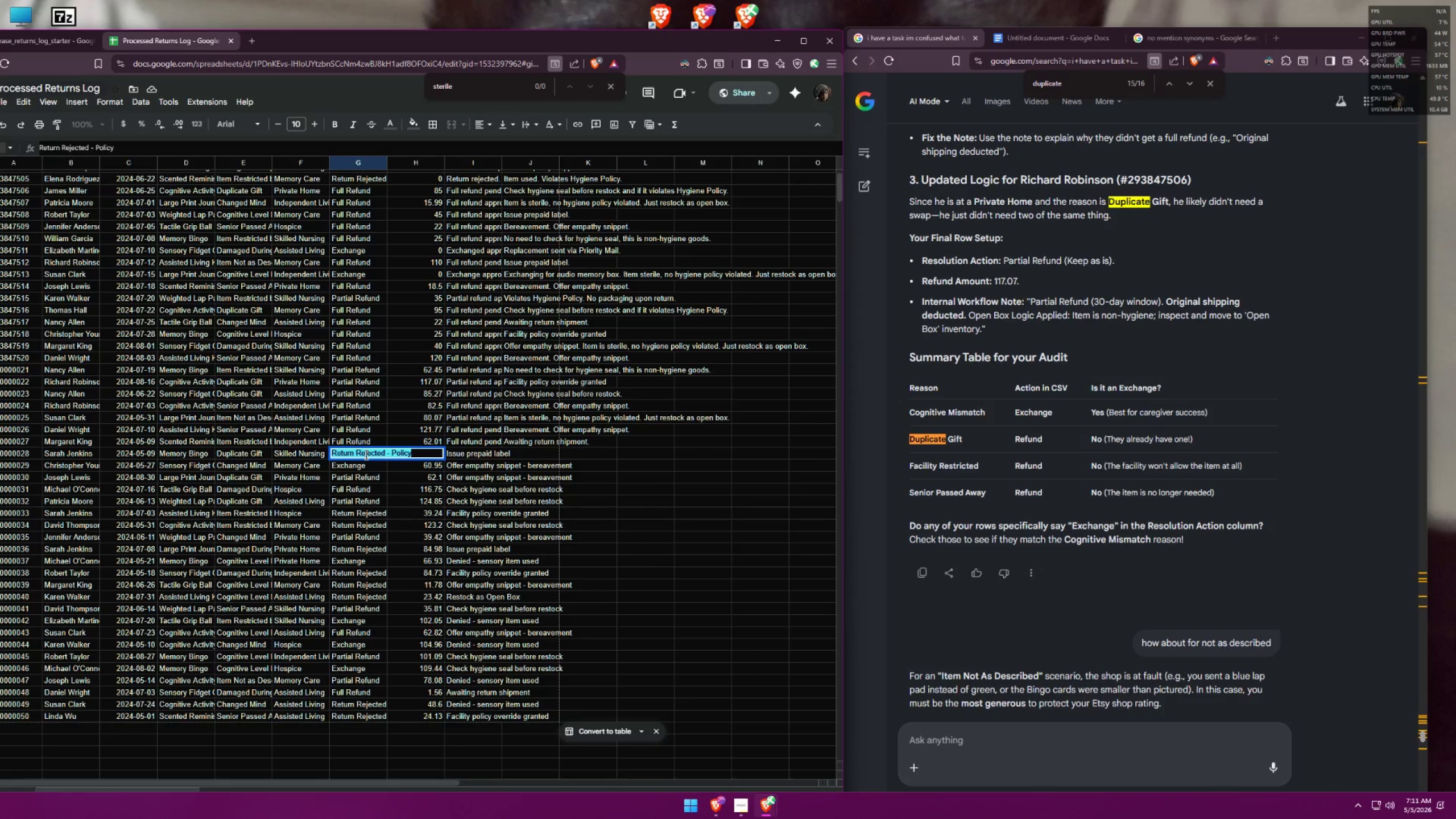 
type(Full )
 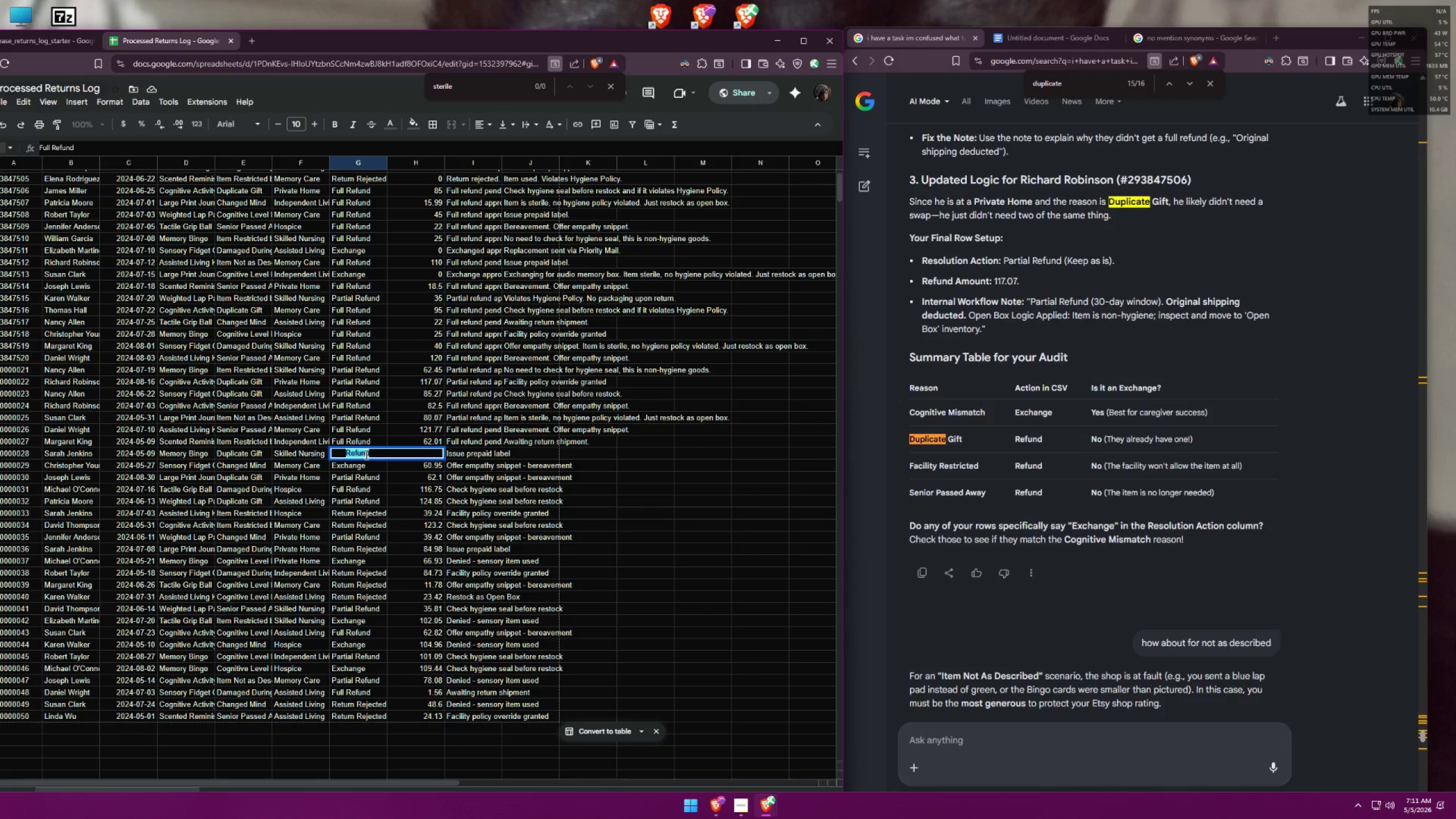 
key(Enter)
 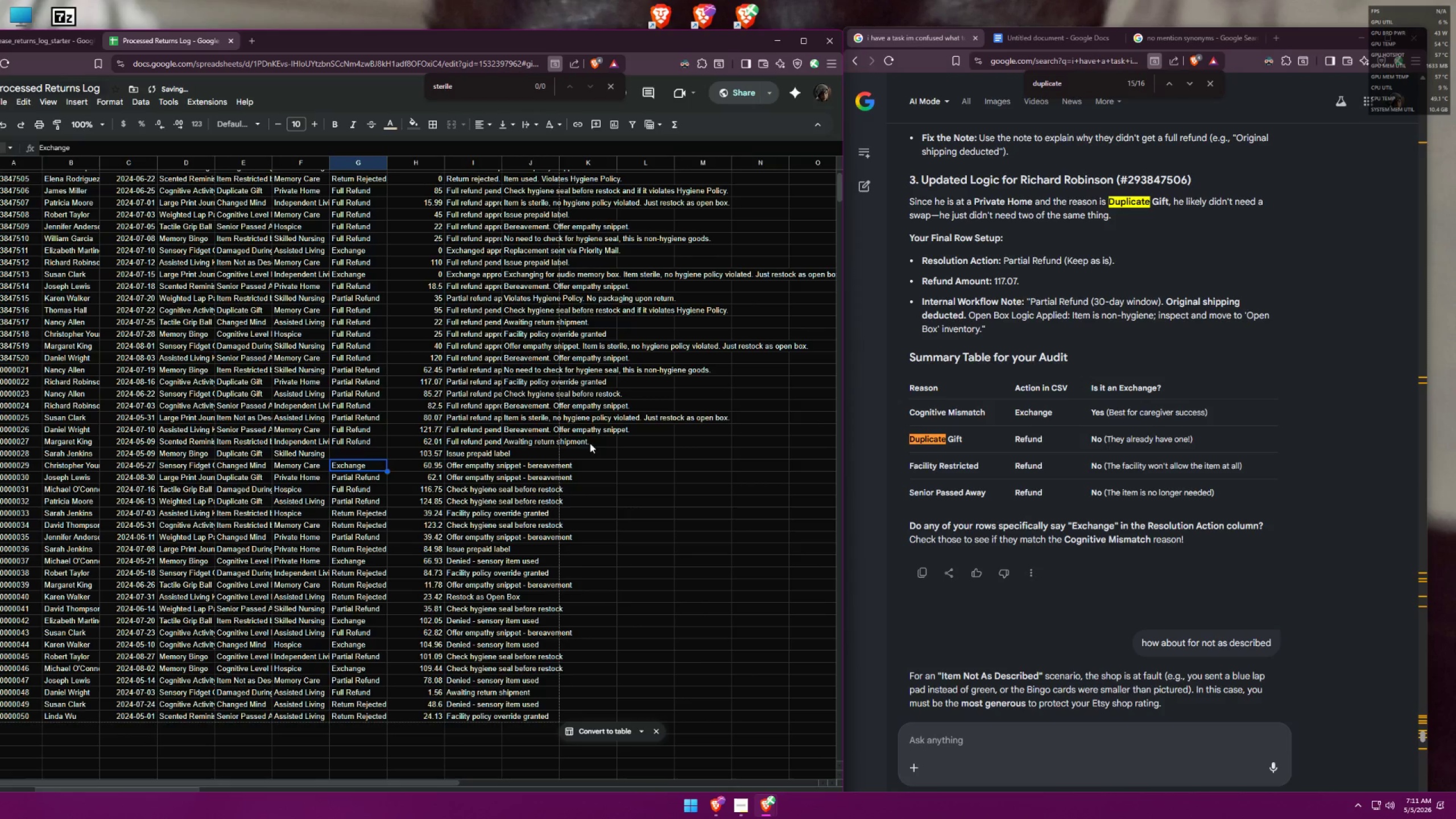 
key(Control+F)
 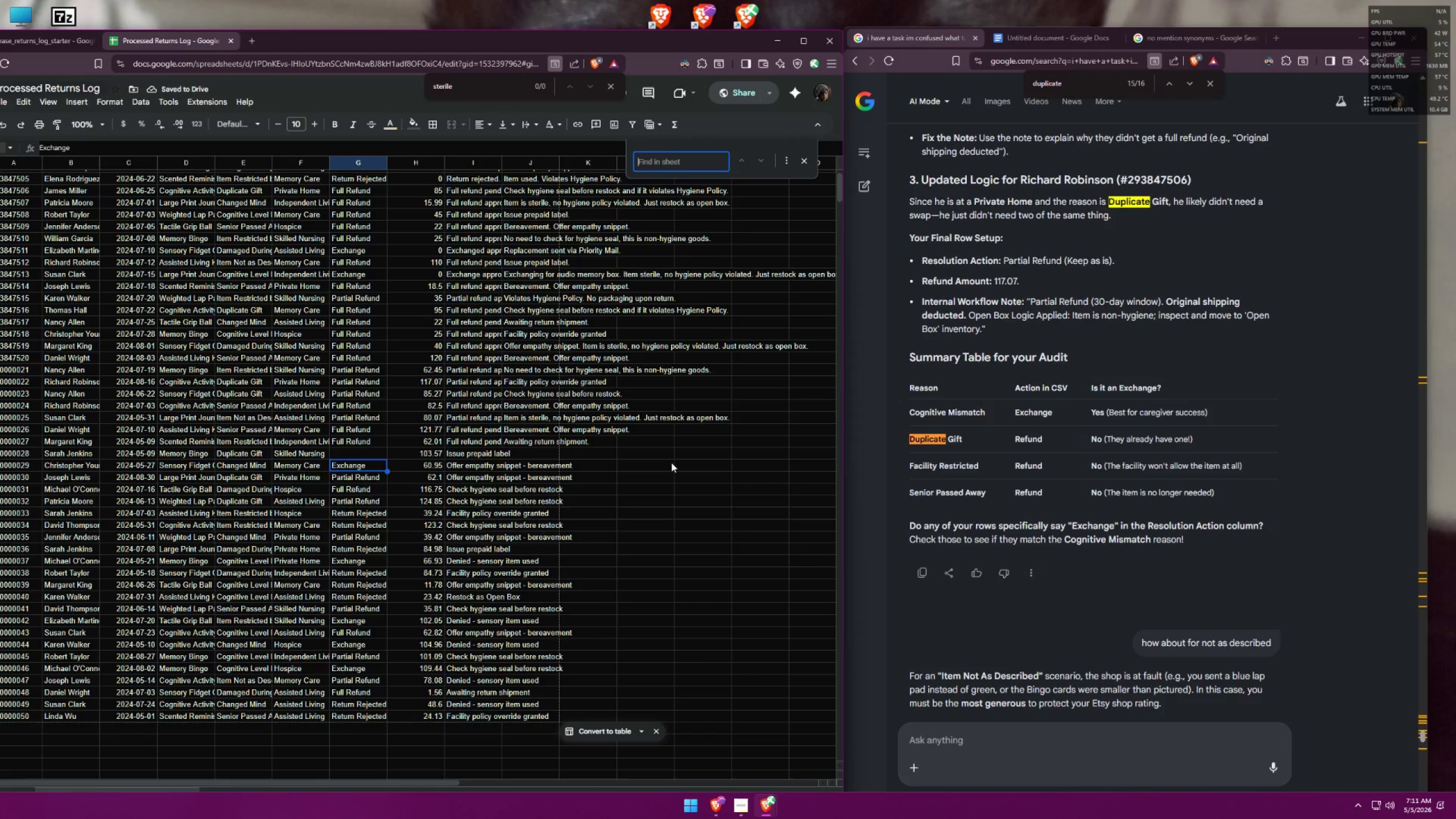 
type(prepaid)
 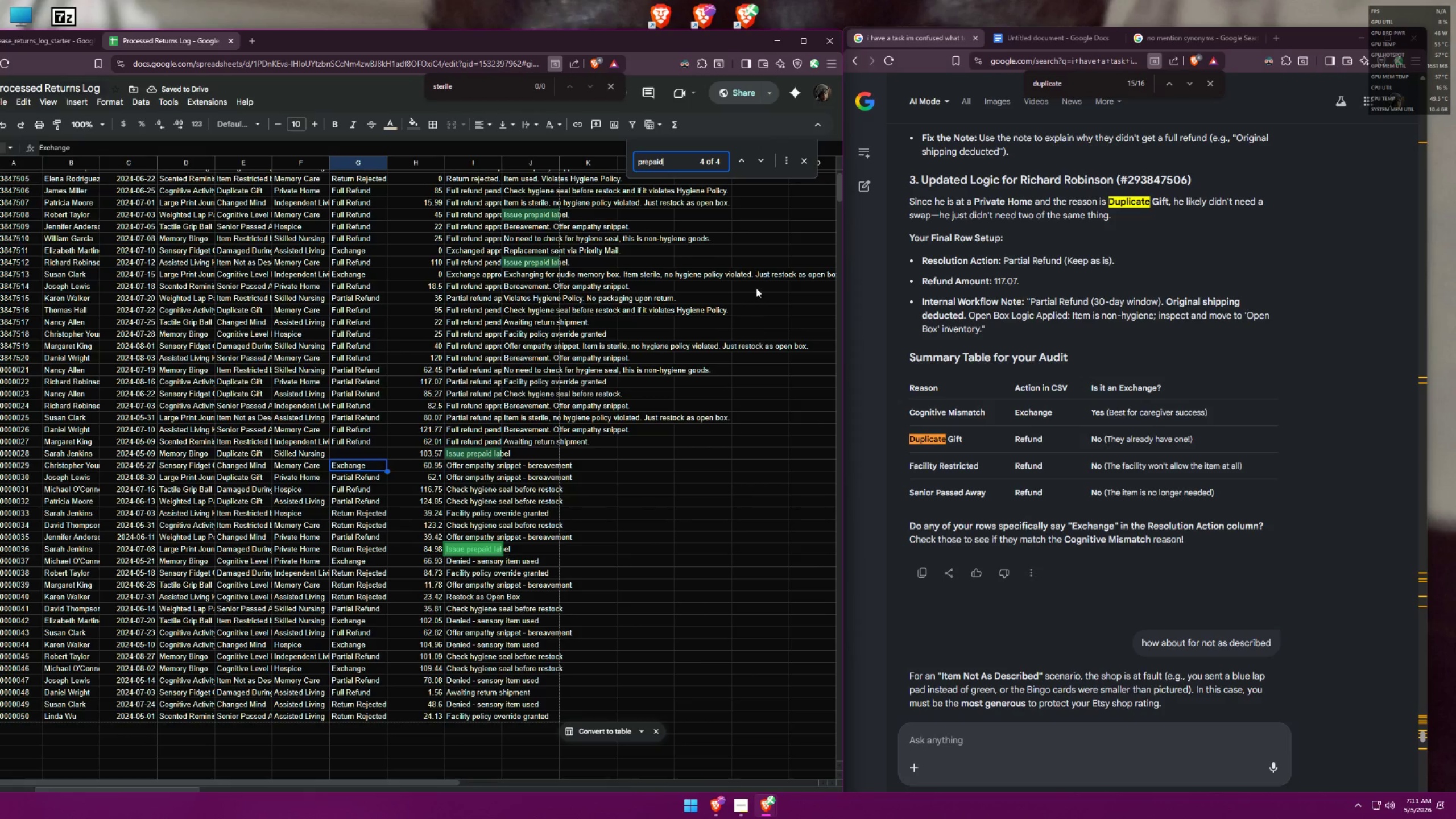 
left_click([805, 160])
 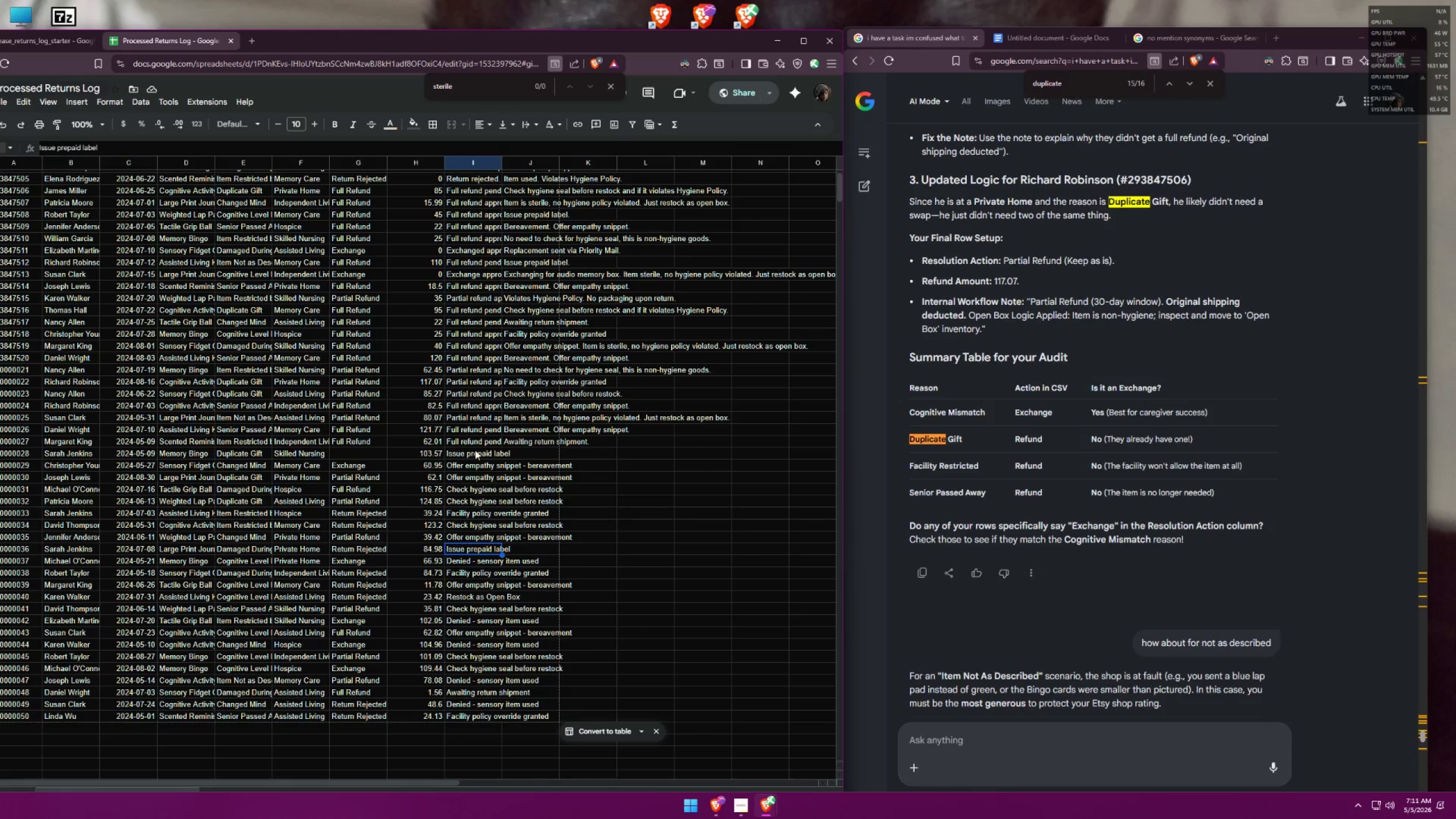 
left_click([468, 451])
 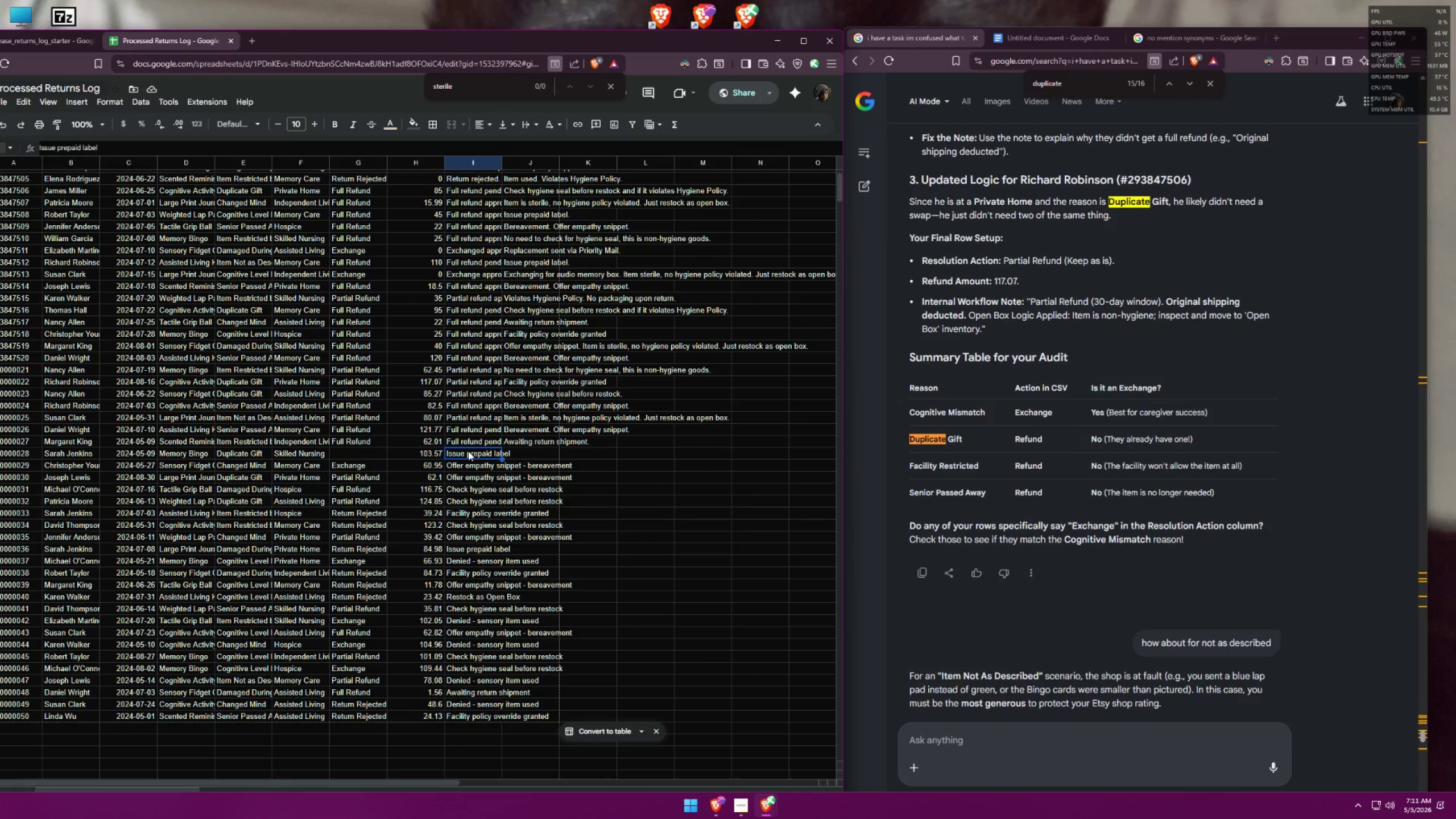 
key(Control+ControlLeft)
 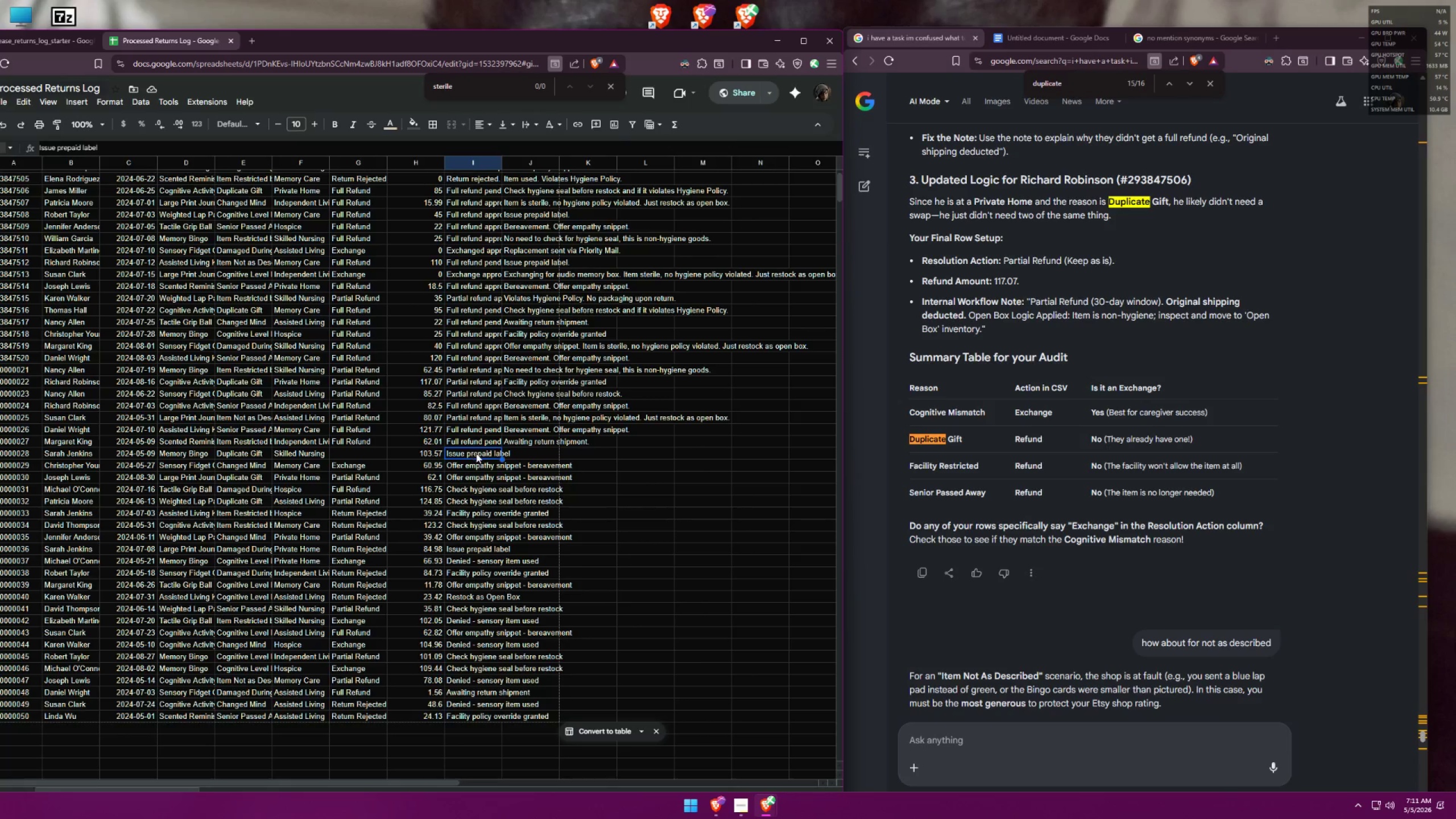 
key(Control+C)
 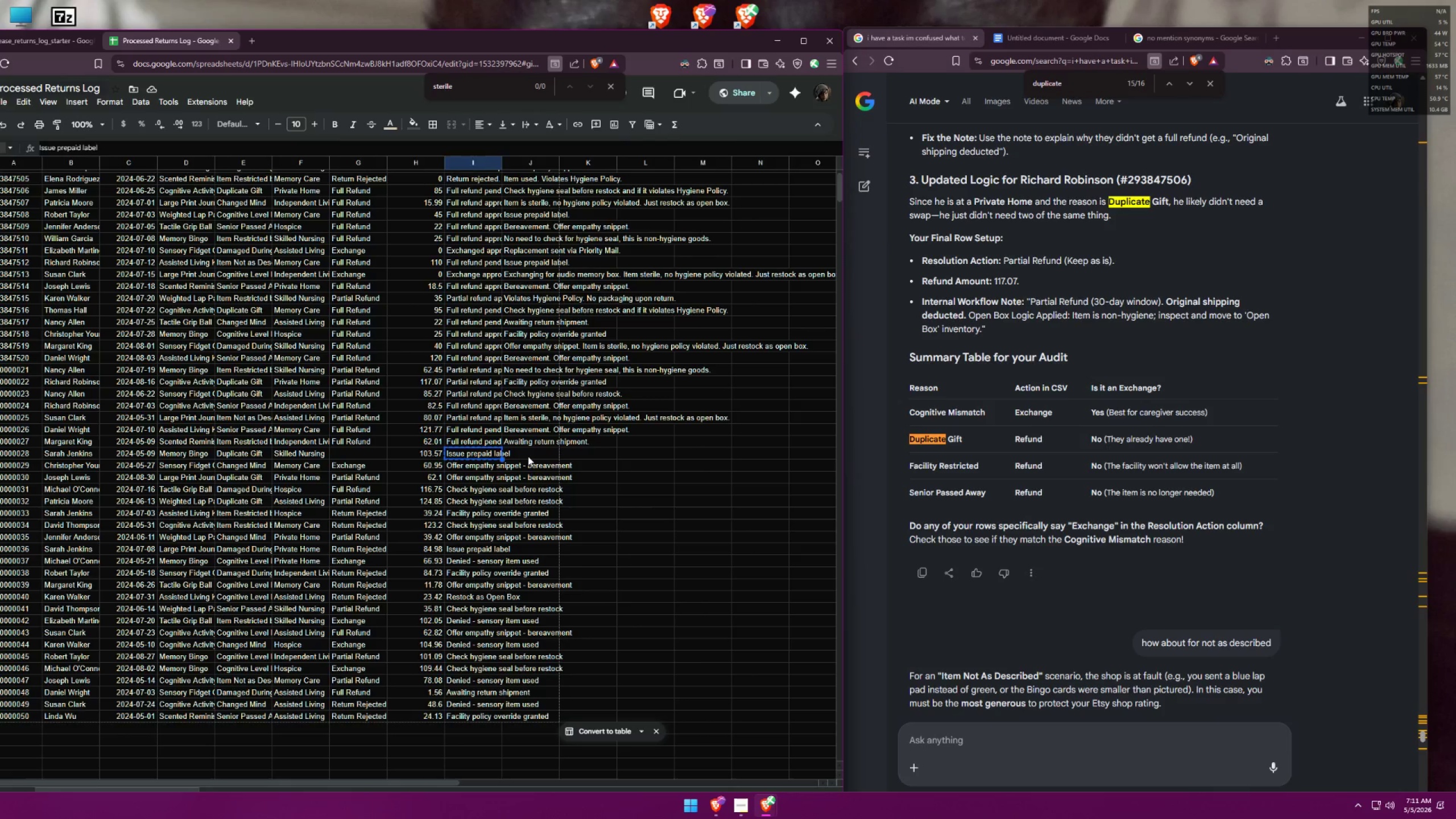 
key(Control+ControlLeft)
 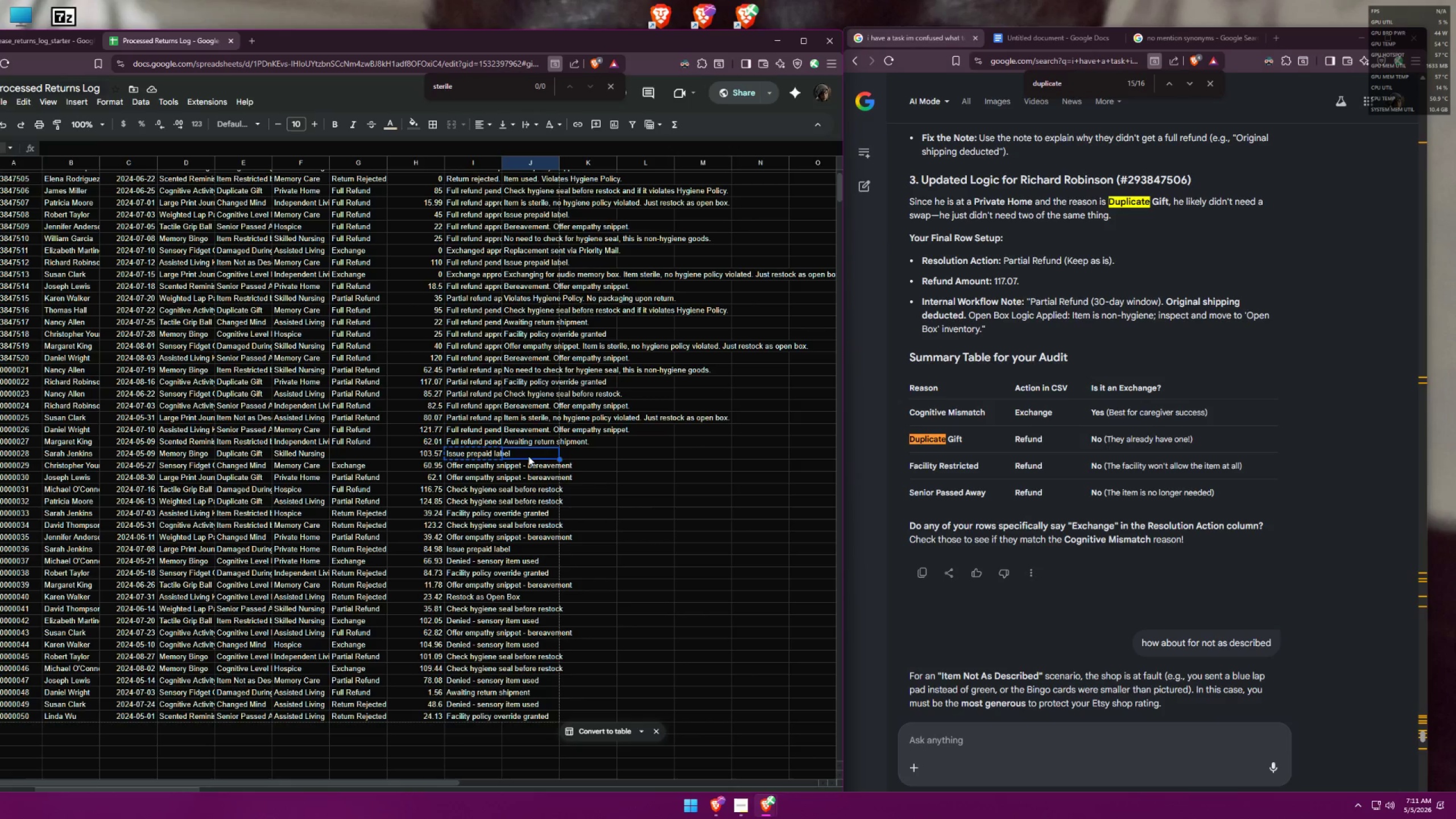 
key(Control+V)
 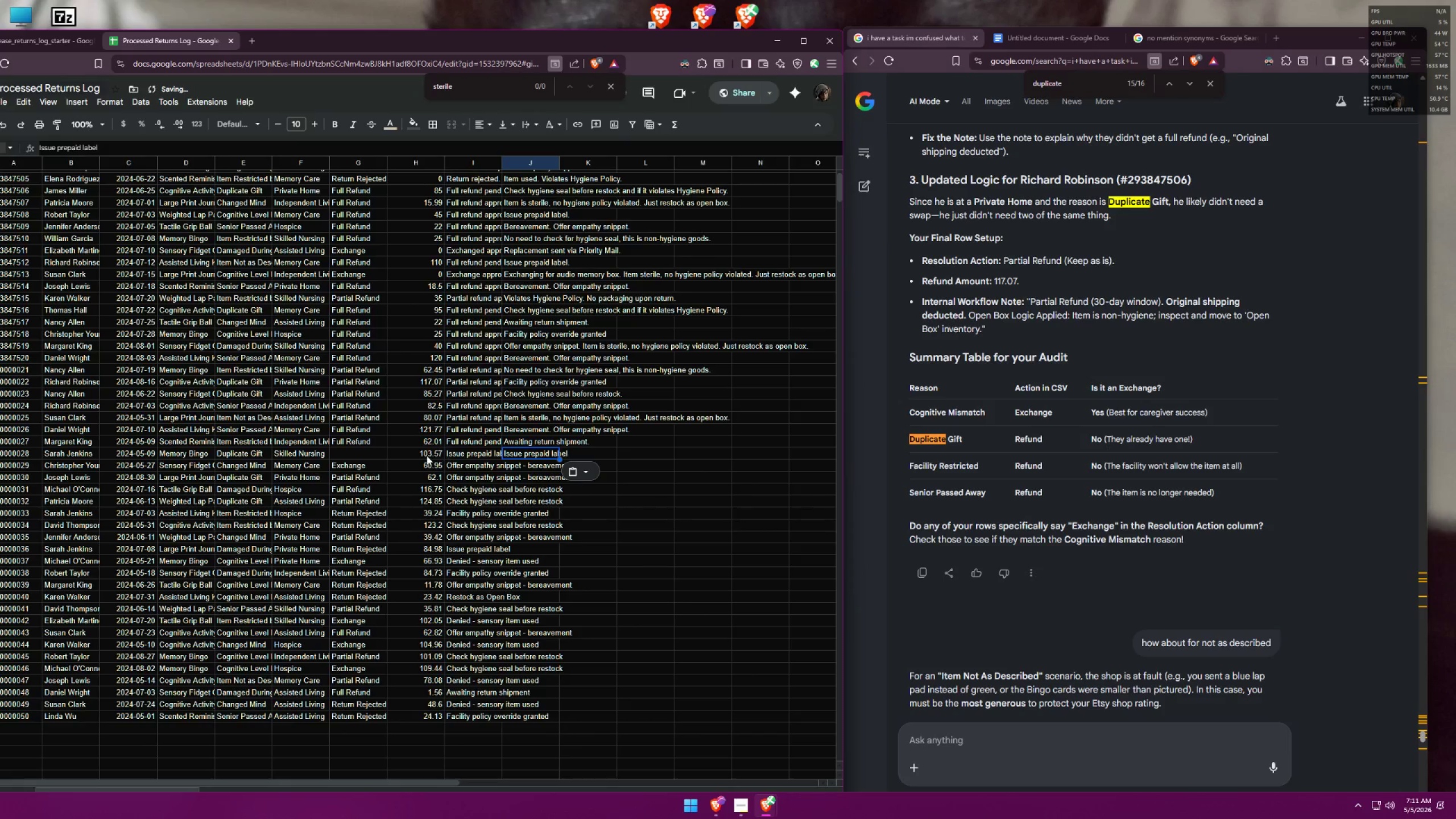 
left_click([350, 454])
 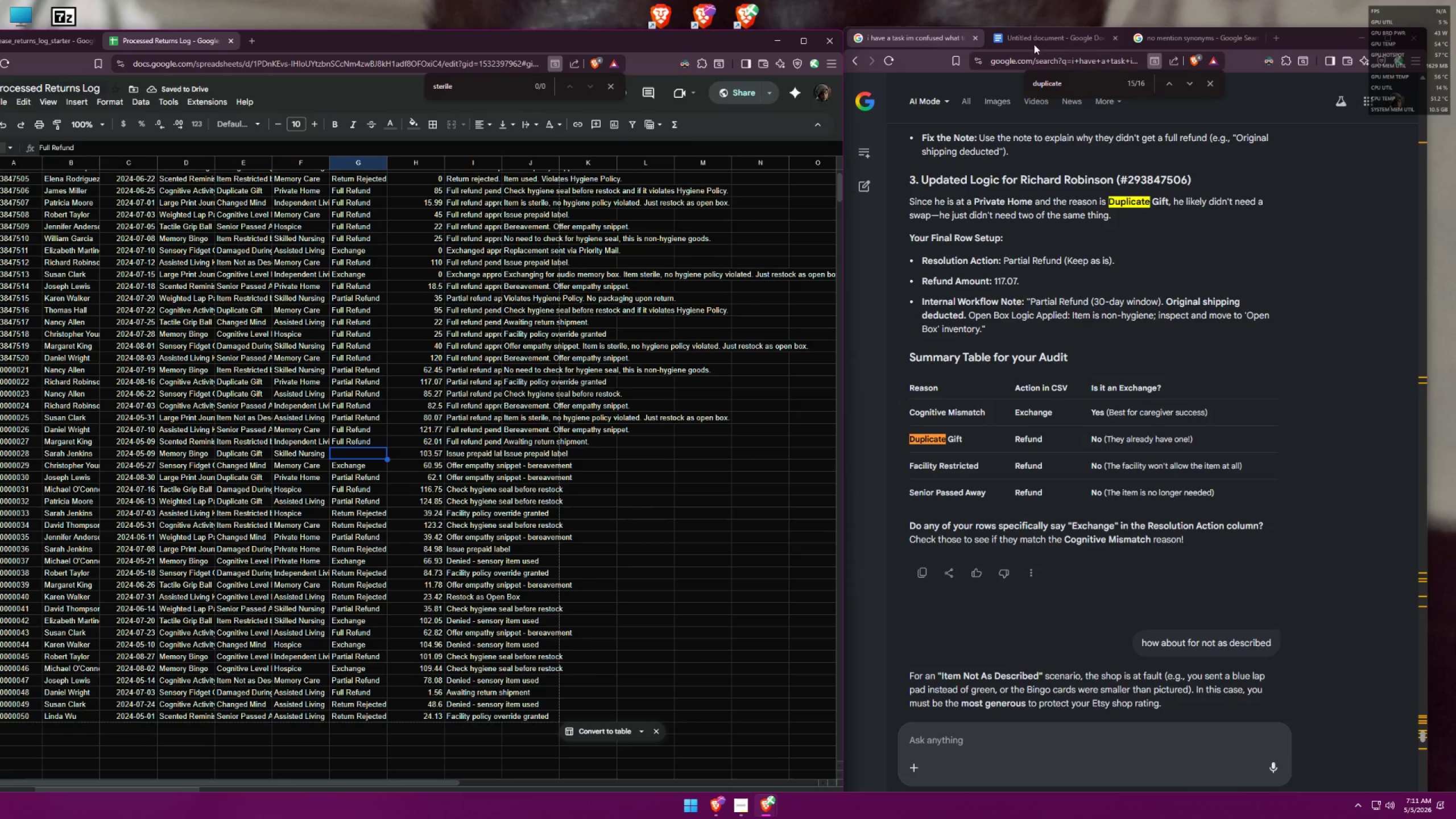 
left_click([1046, 31])
 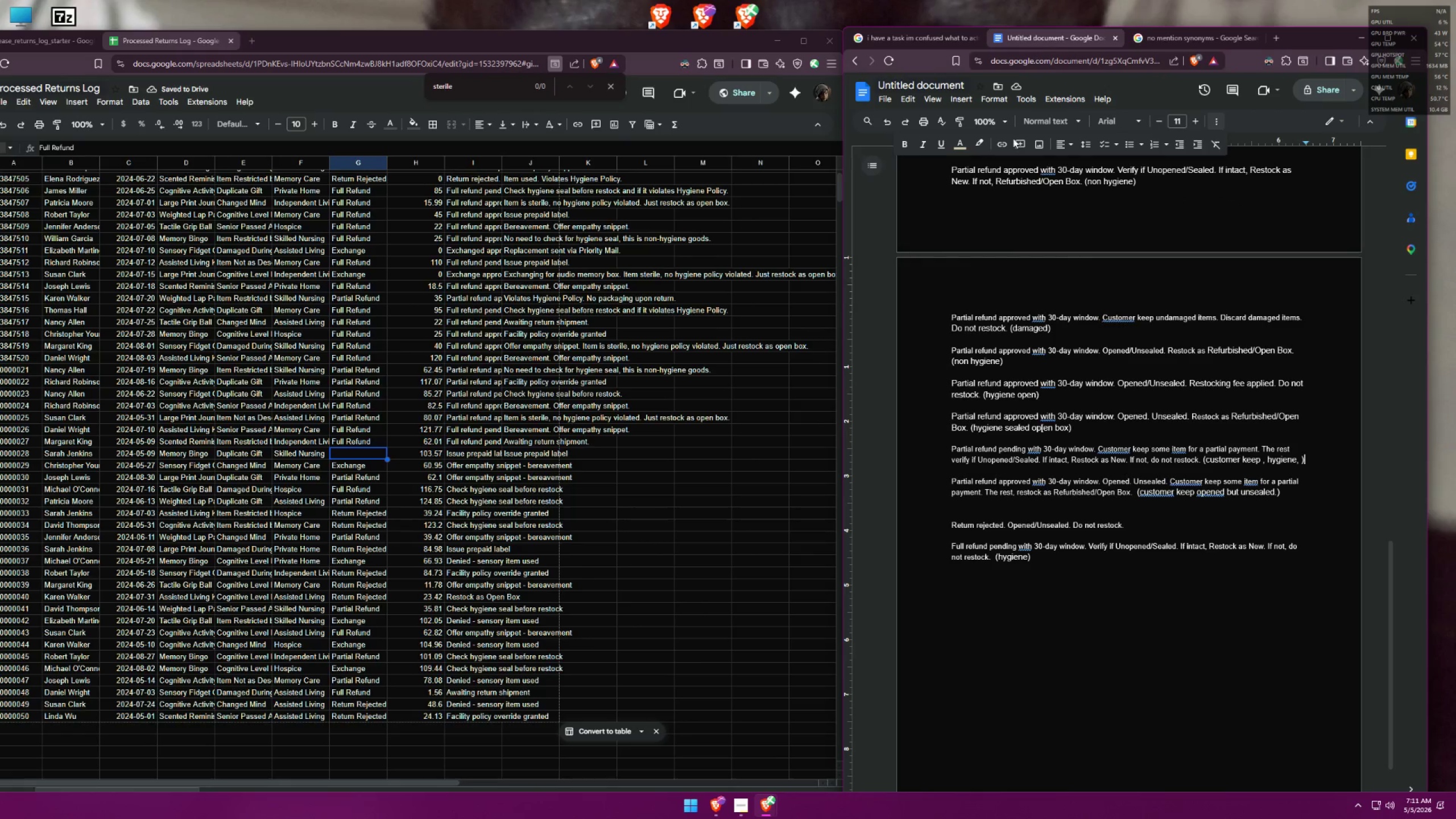 
scroll: coordinate [1125, 507], scroll_direction: up, amount: 12.0
 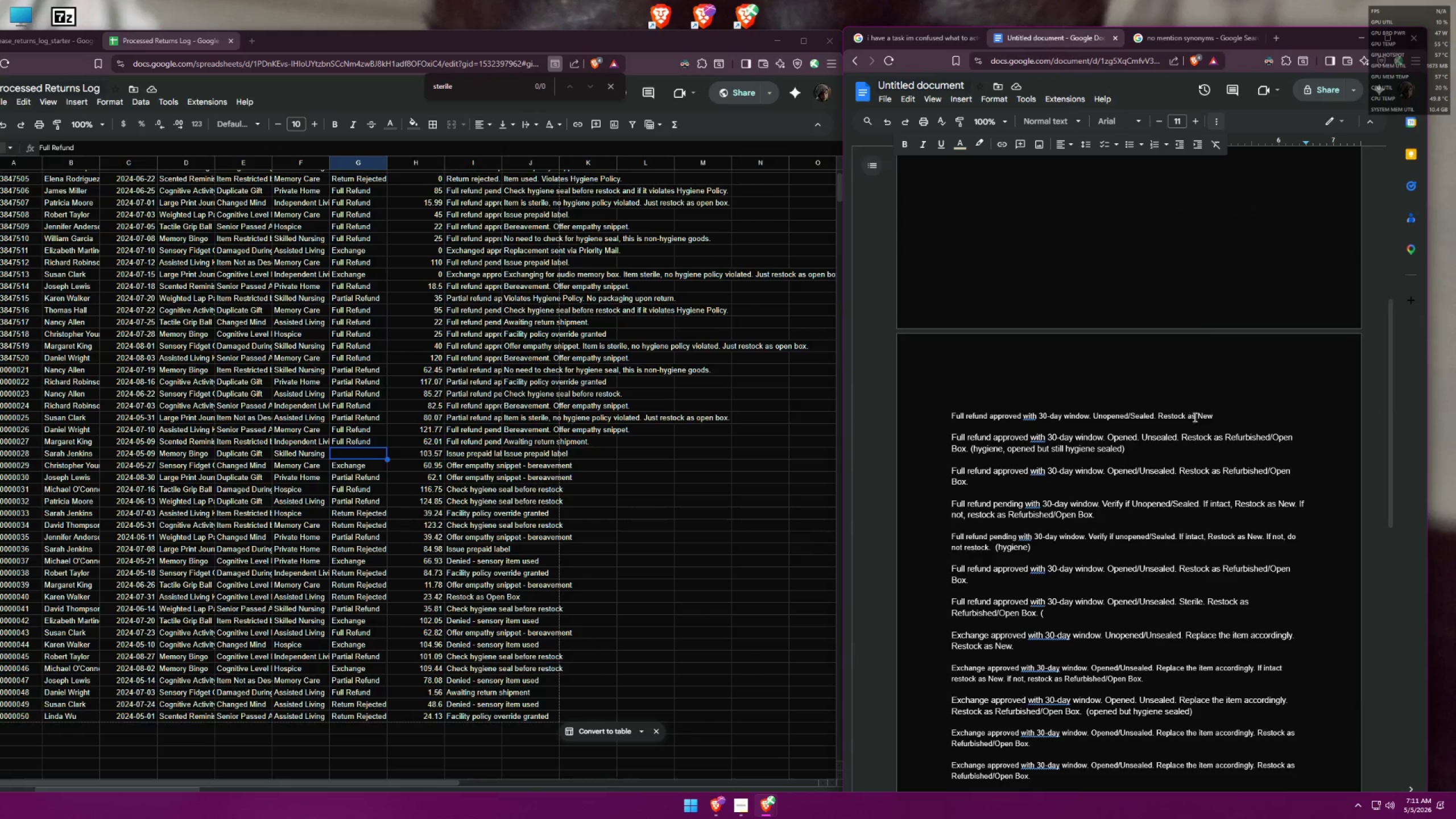 
left_click_drag(start_coordinate=[1218, 416], to_coordinate=[950, 417])
 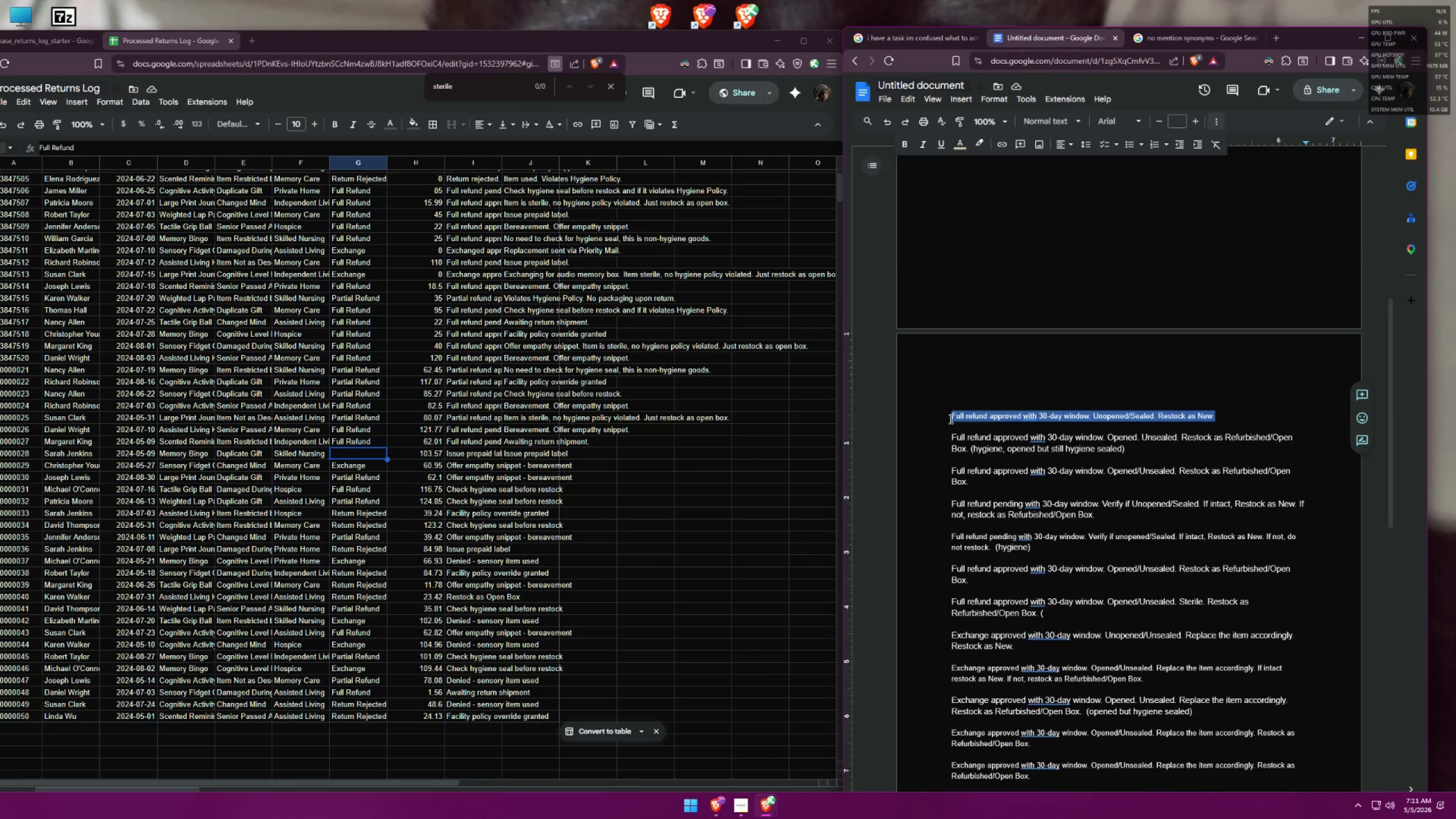 
key(Control+ControlLeft)
 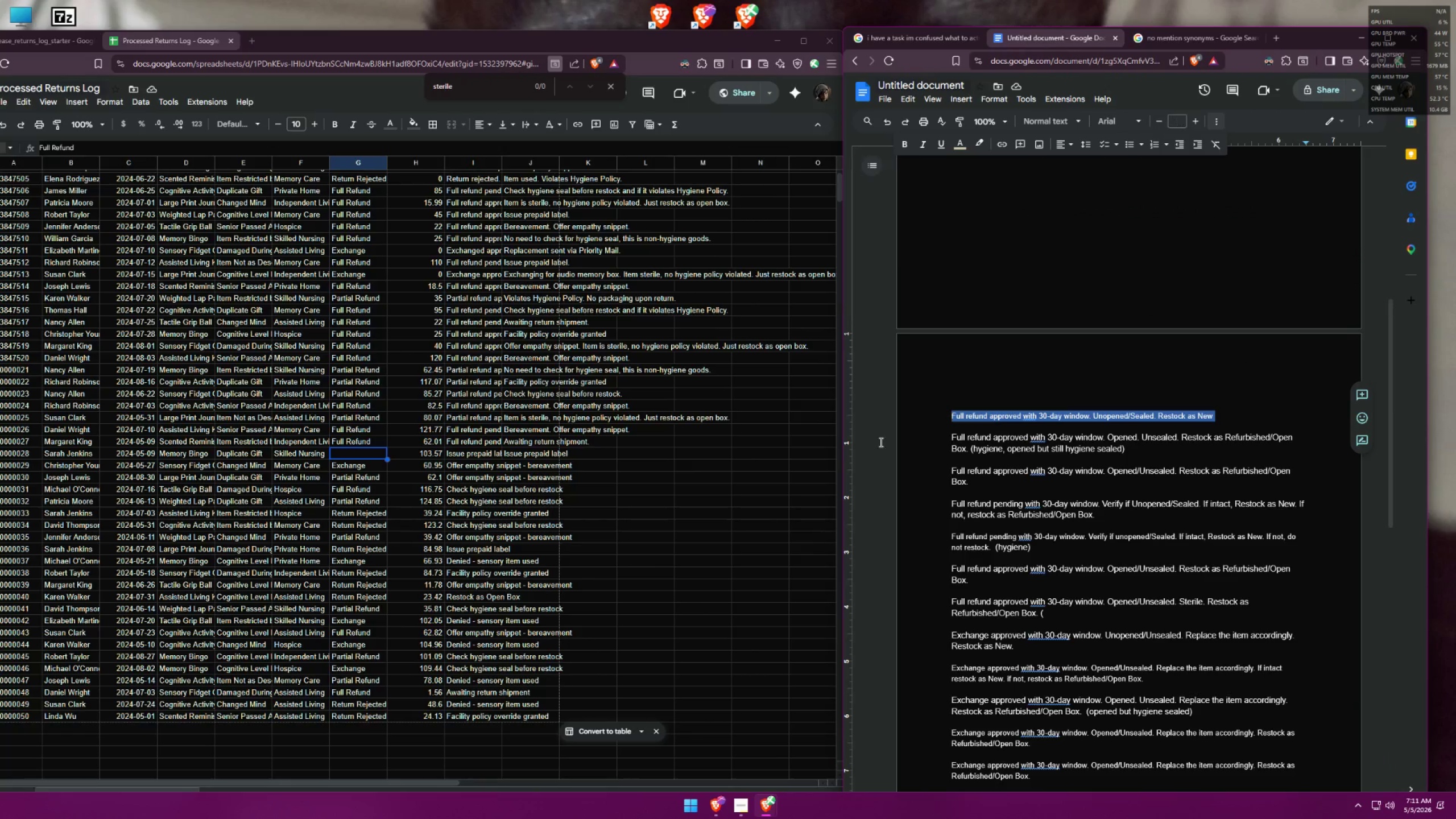 
key(Control+C)
 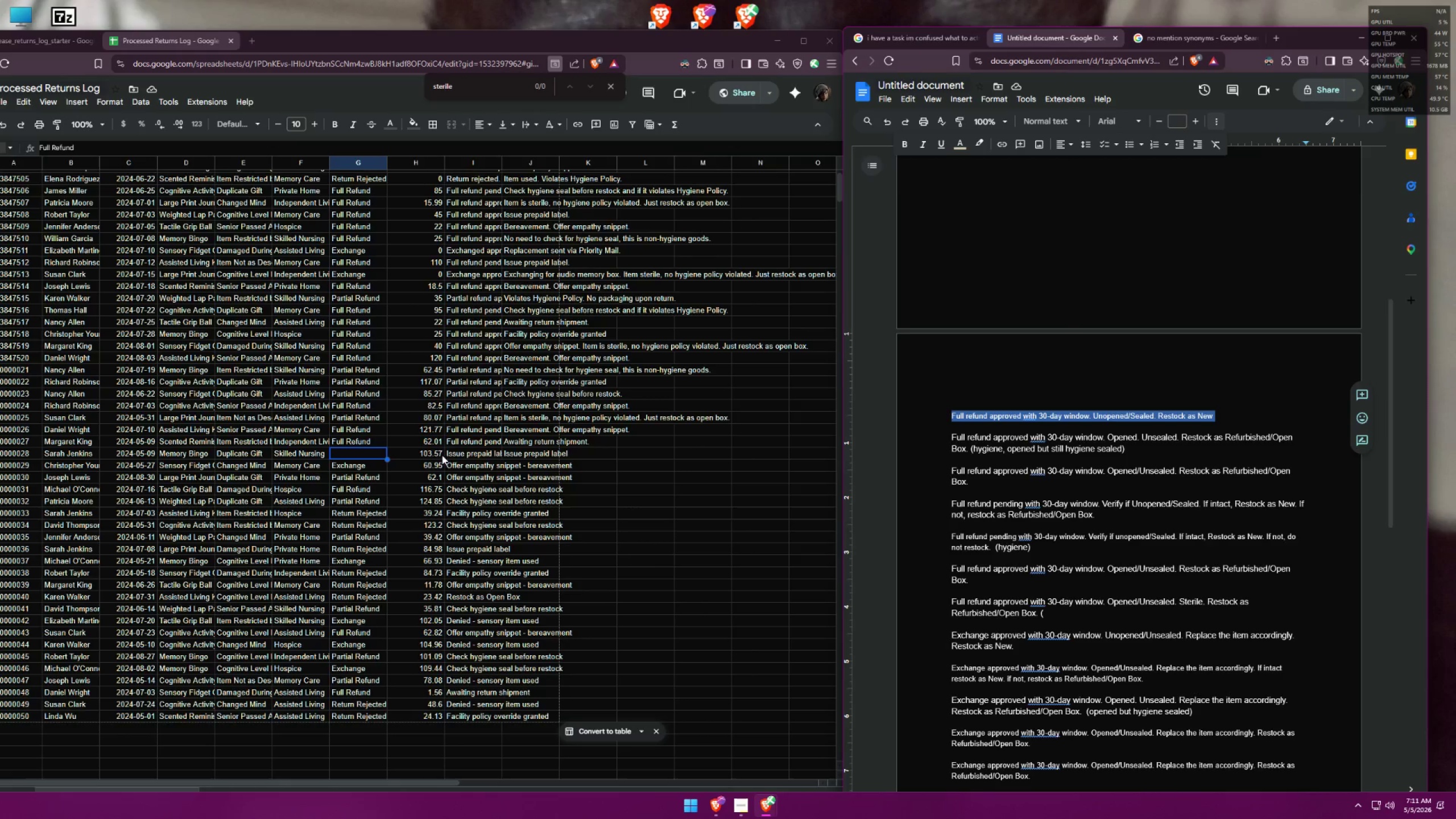 
double_click([470, 456])
 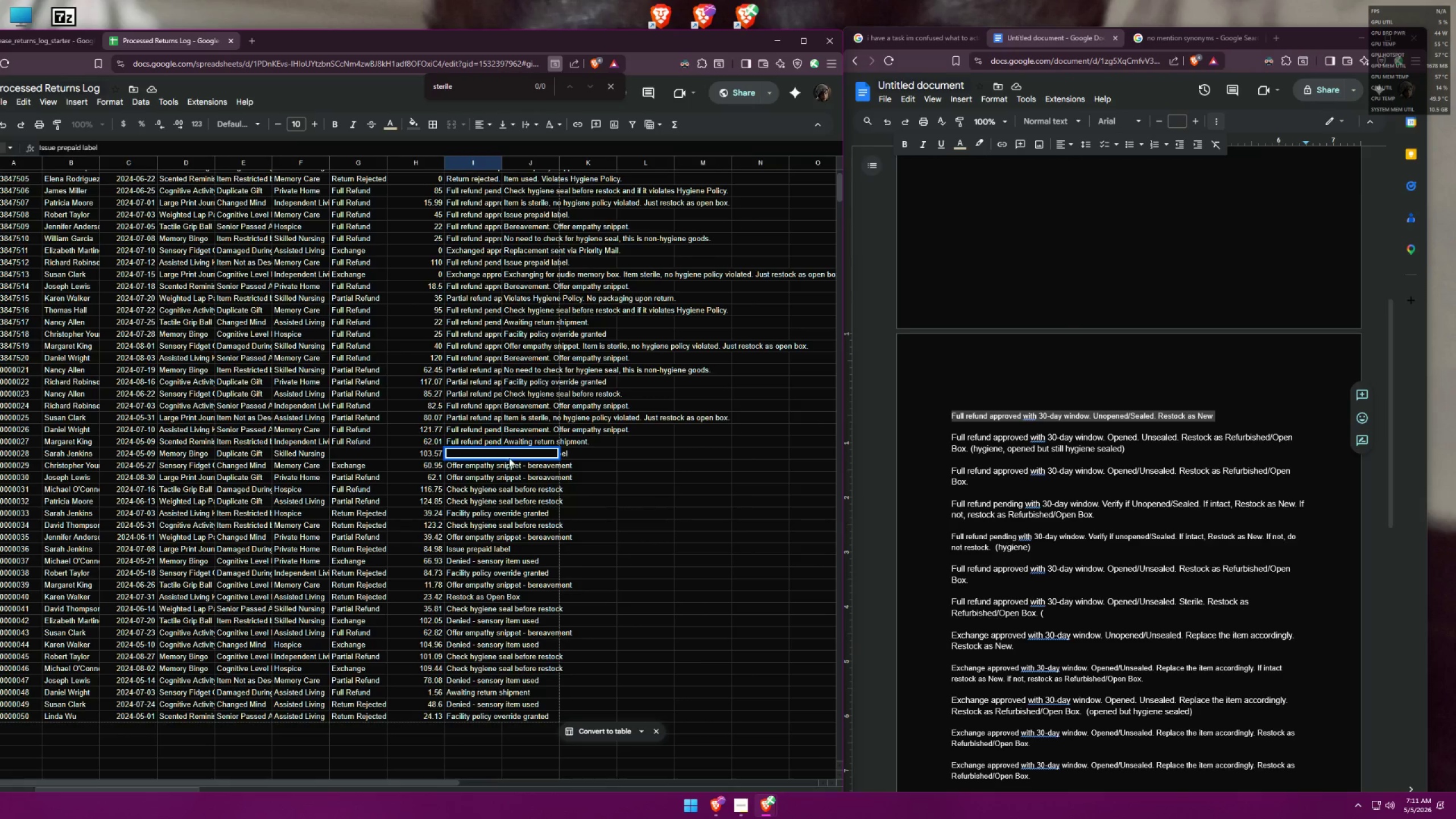 
key(Control+ControlLeft)
 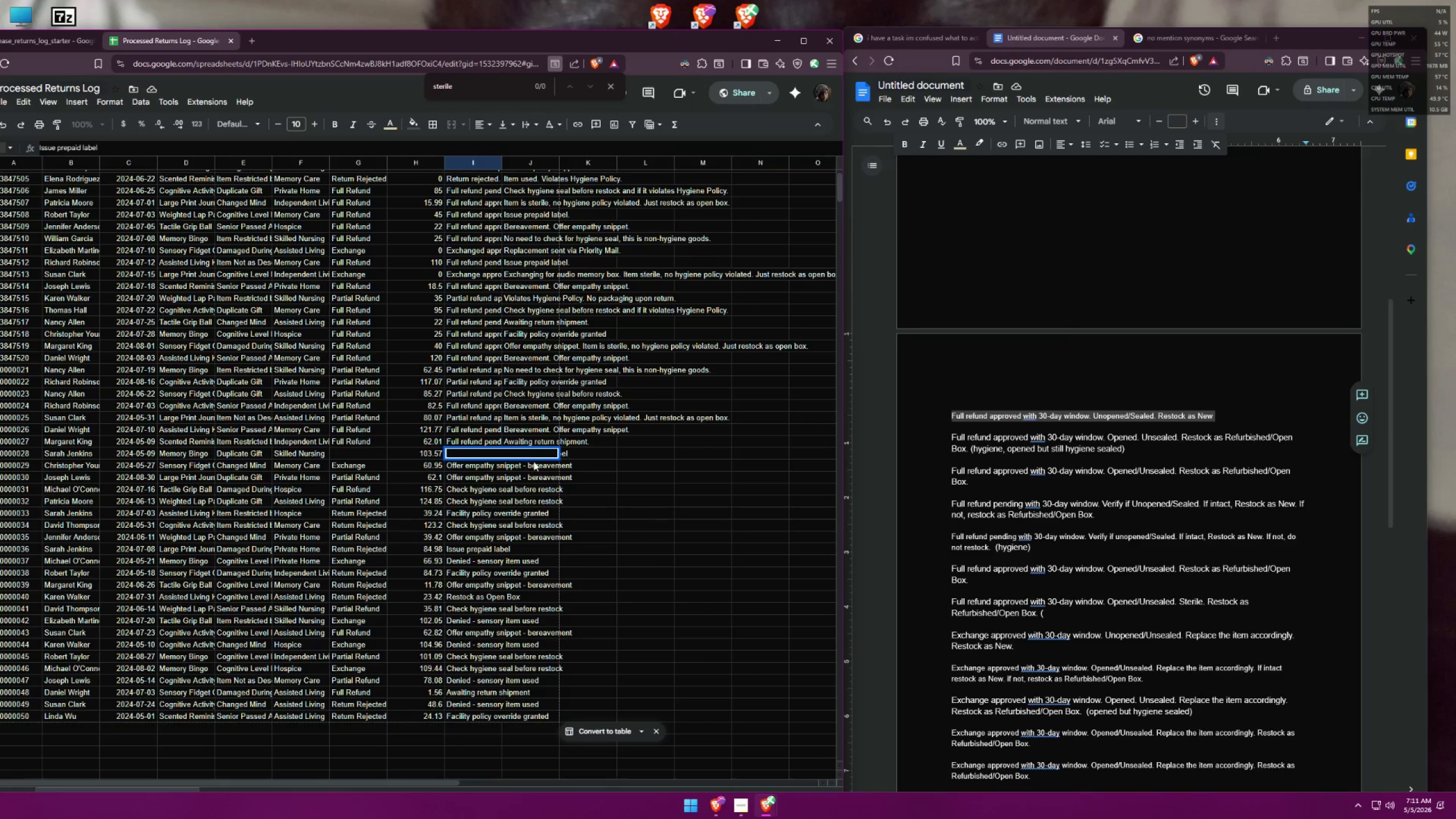 
key(Control+V)
 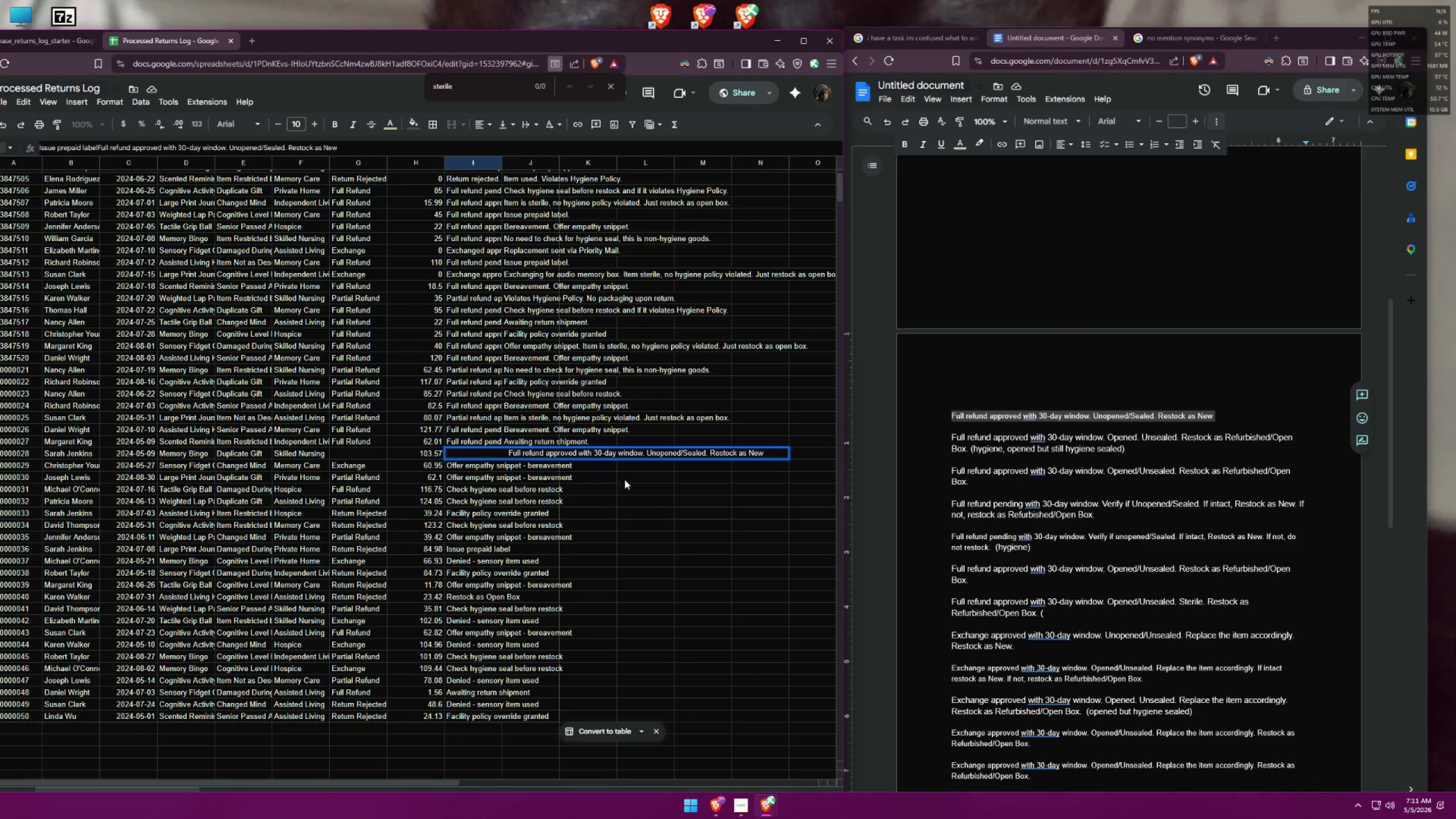 
key(Control+A)
 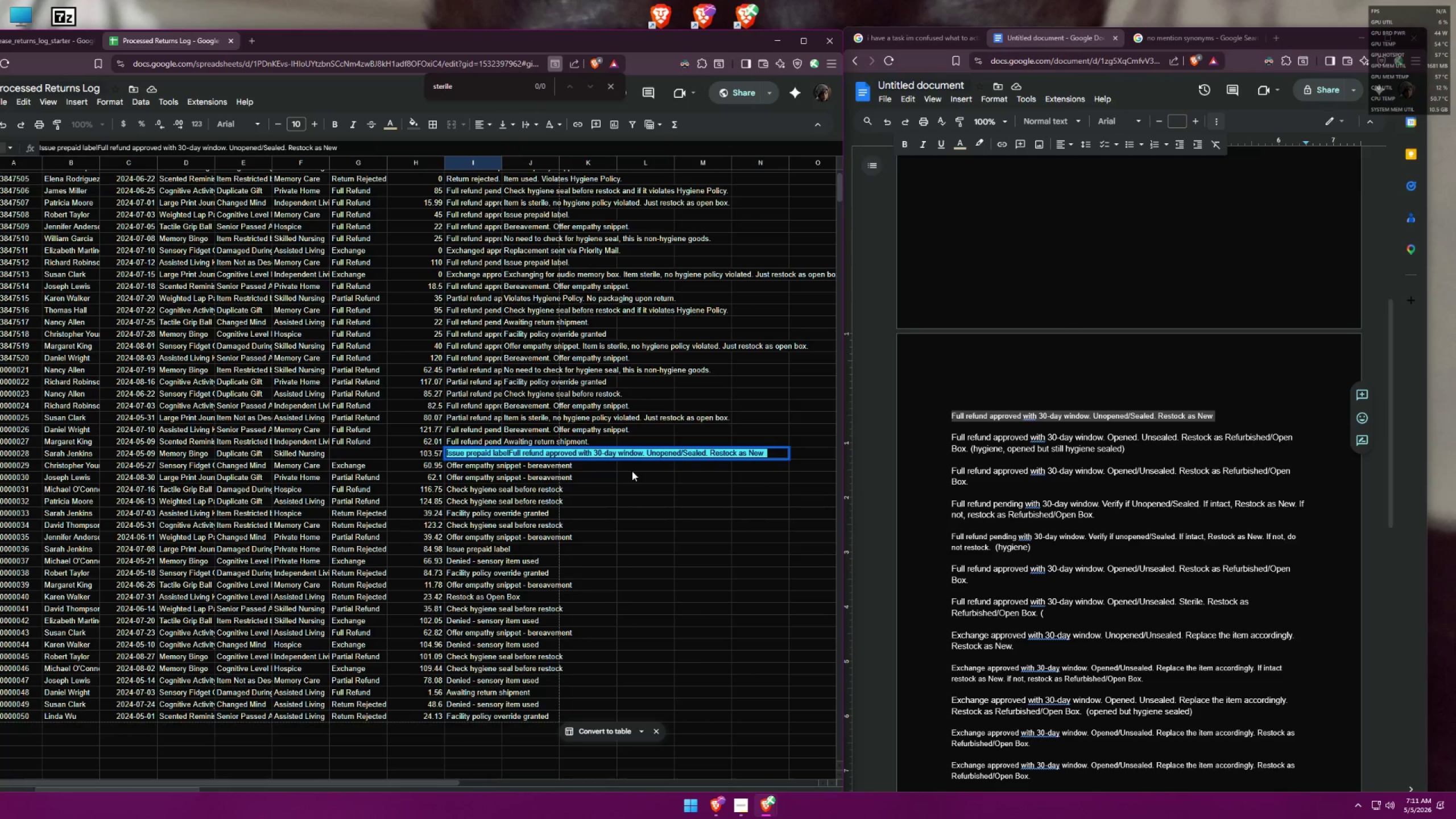 
key(Control+V)
 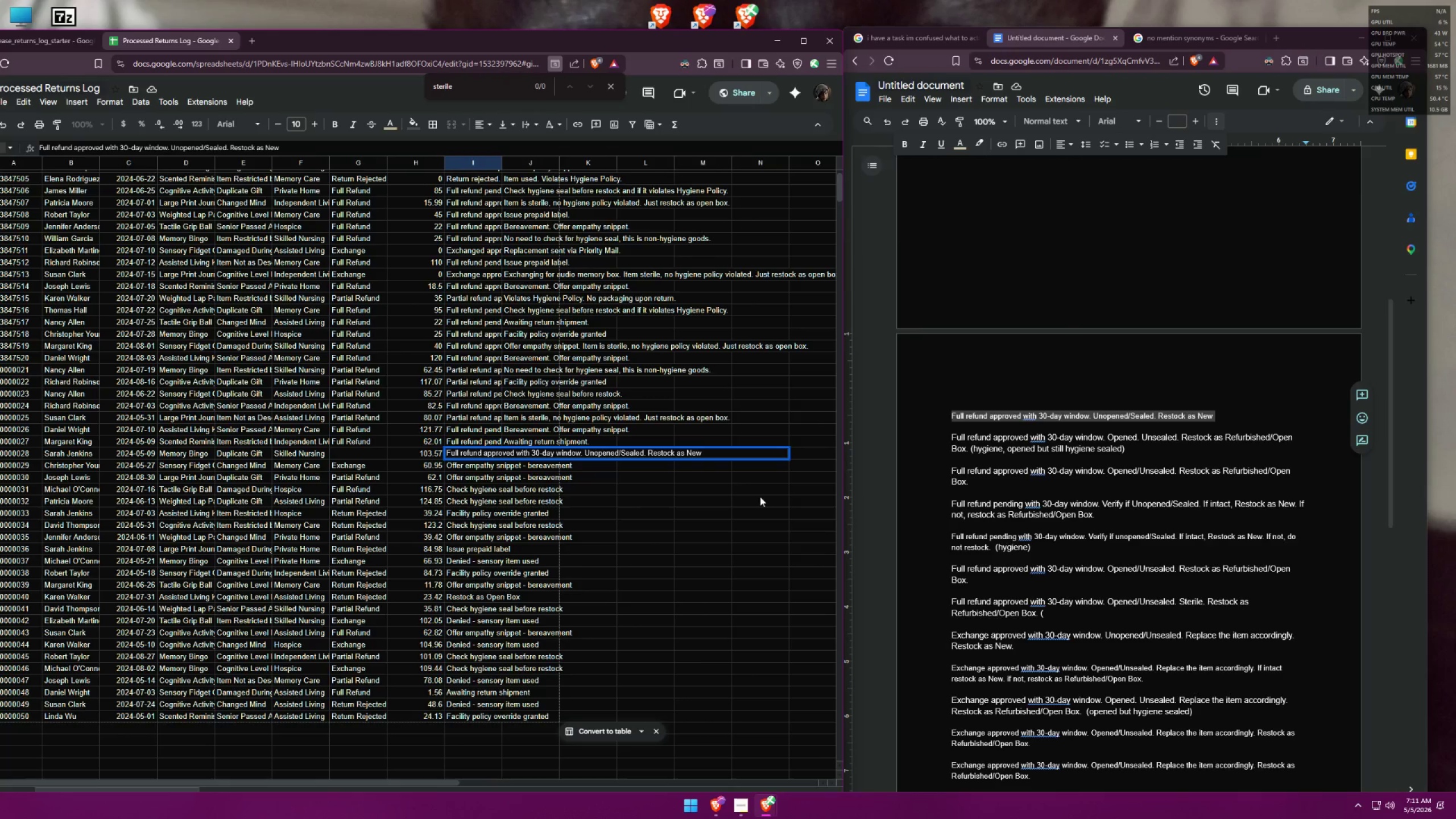 
key(Backspace)
 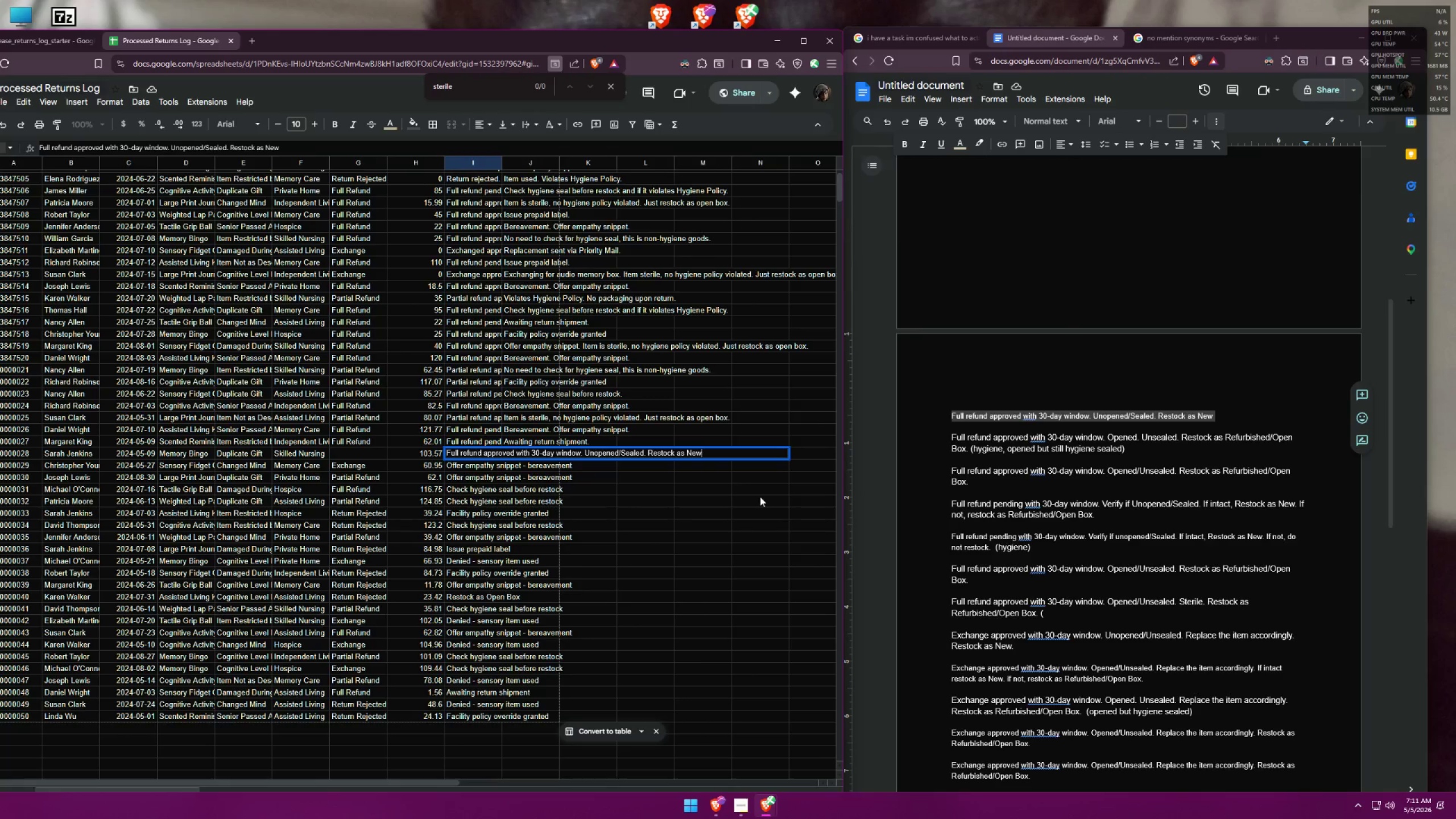 
key(Period)
 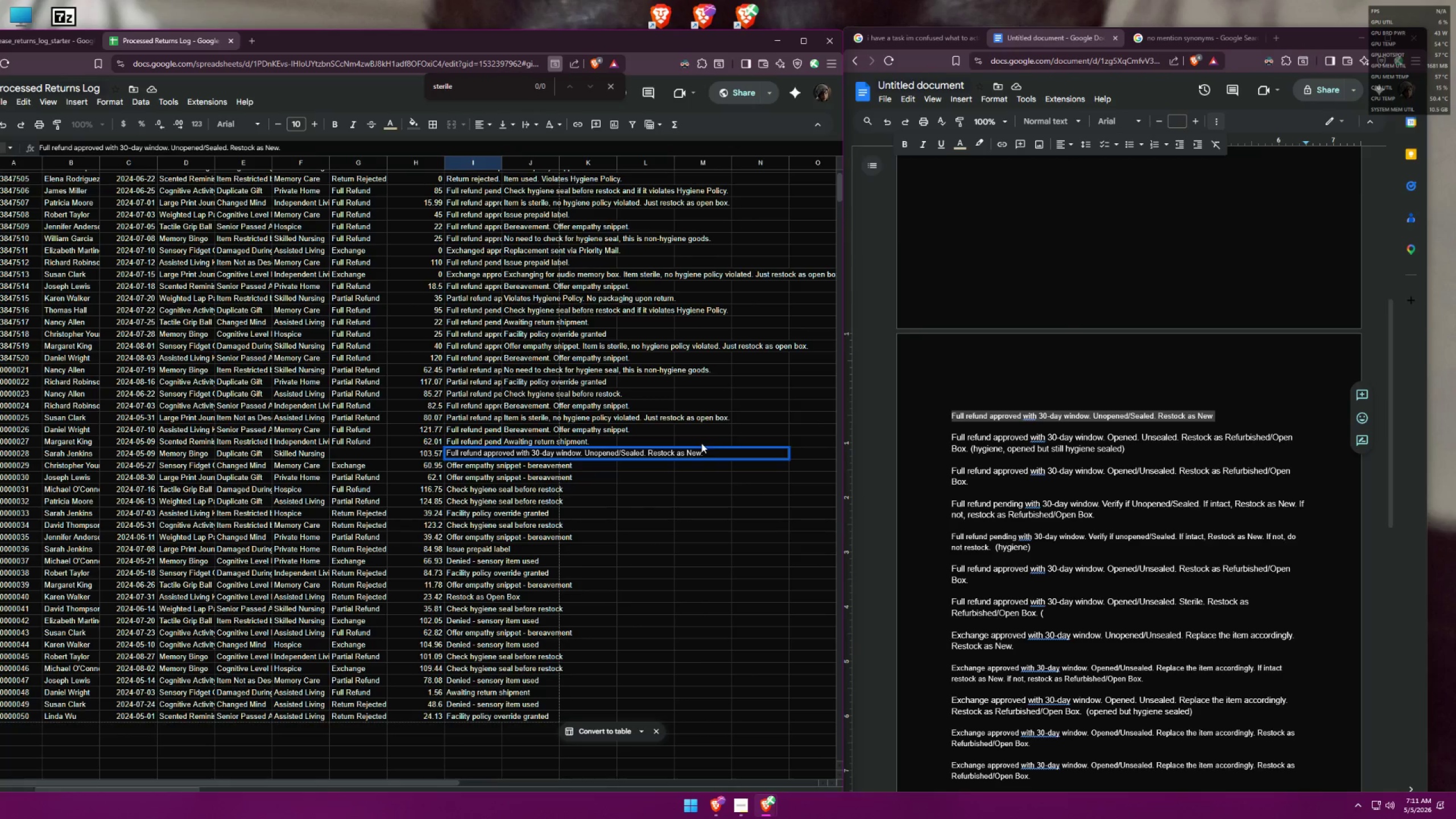 
left_click([657, 494])
 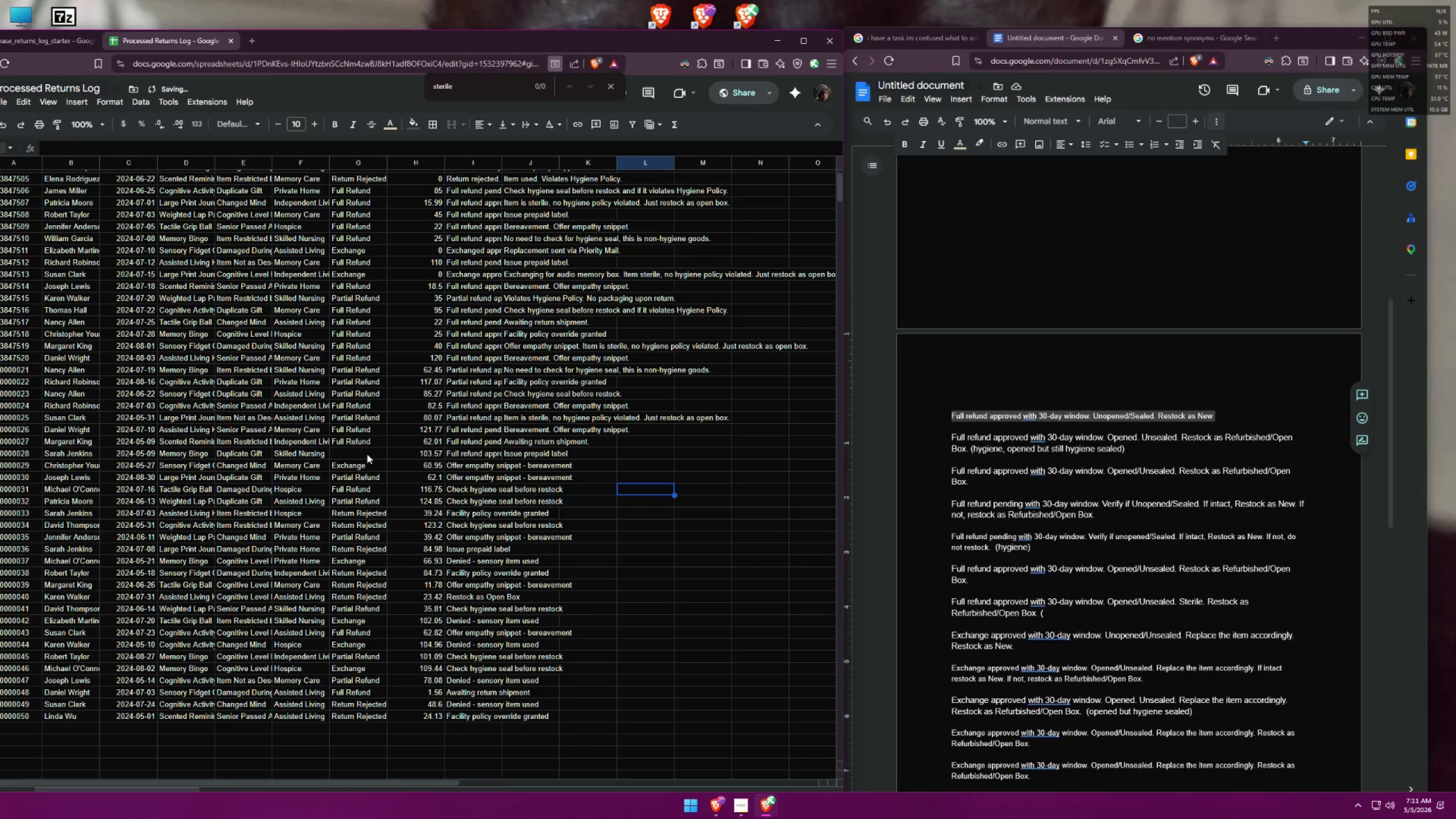 
left_click([355, 452])
 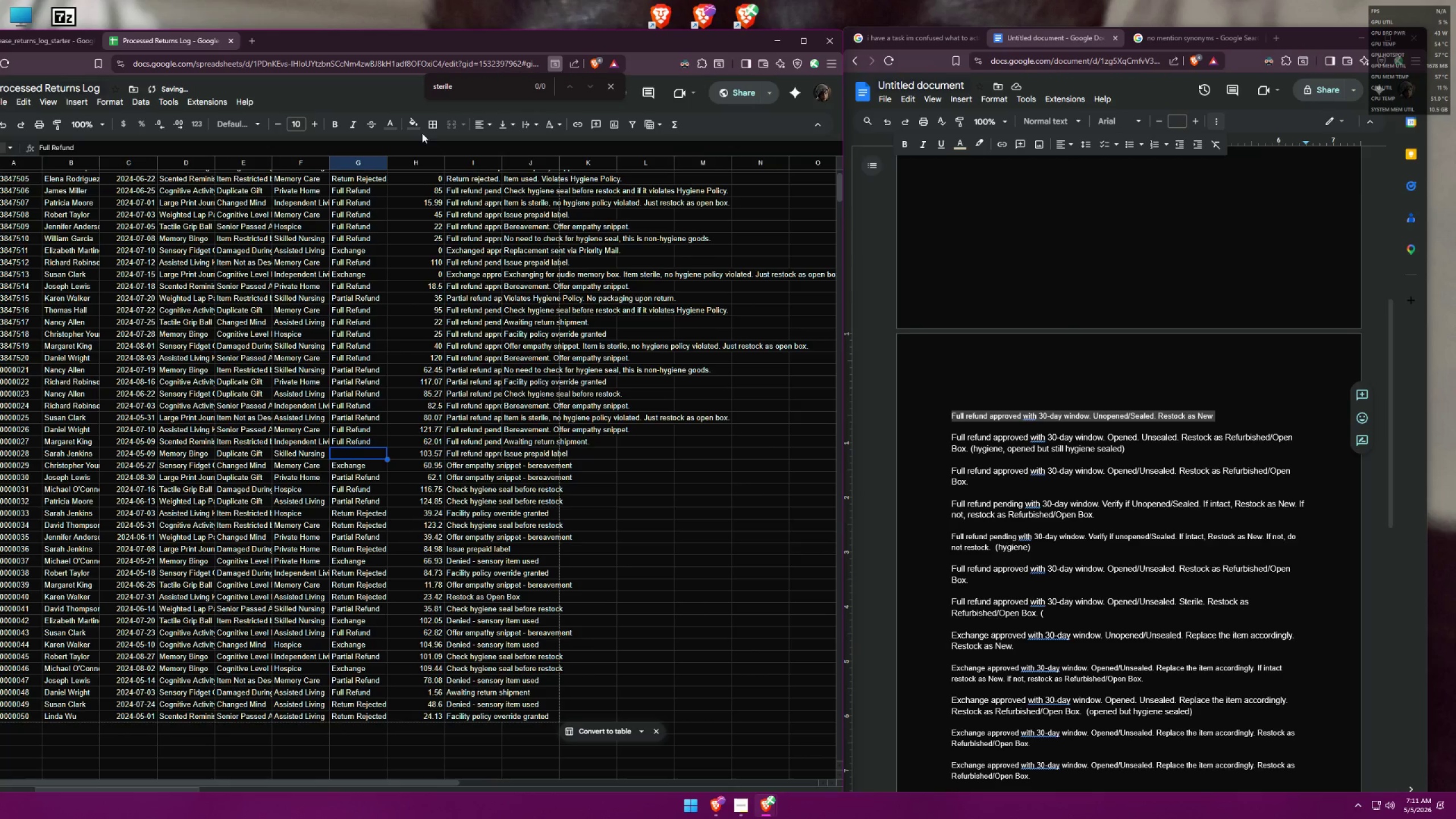 
left_click([387, 126])
 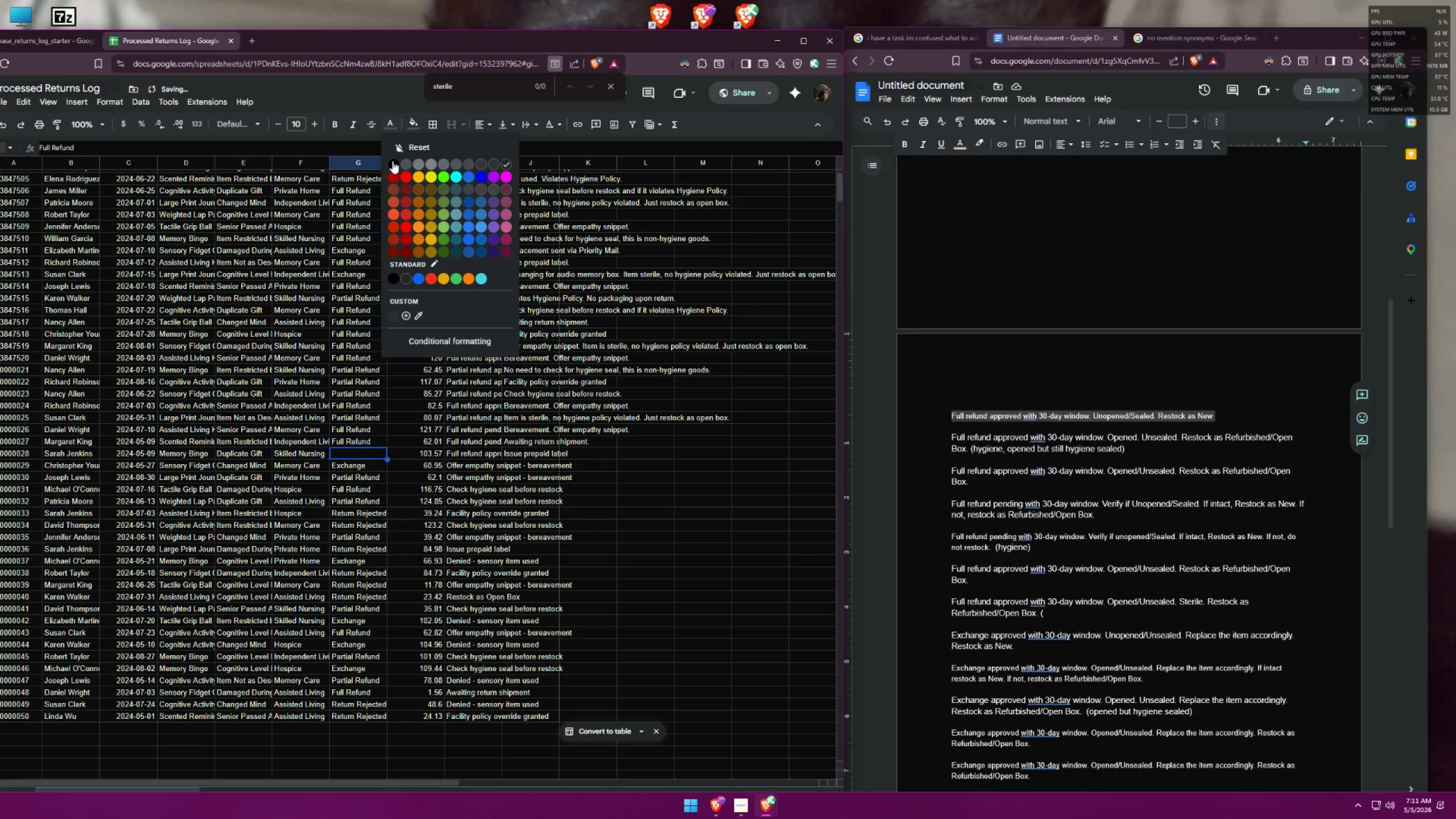 
left_click([394, 164])
 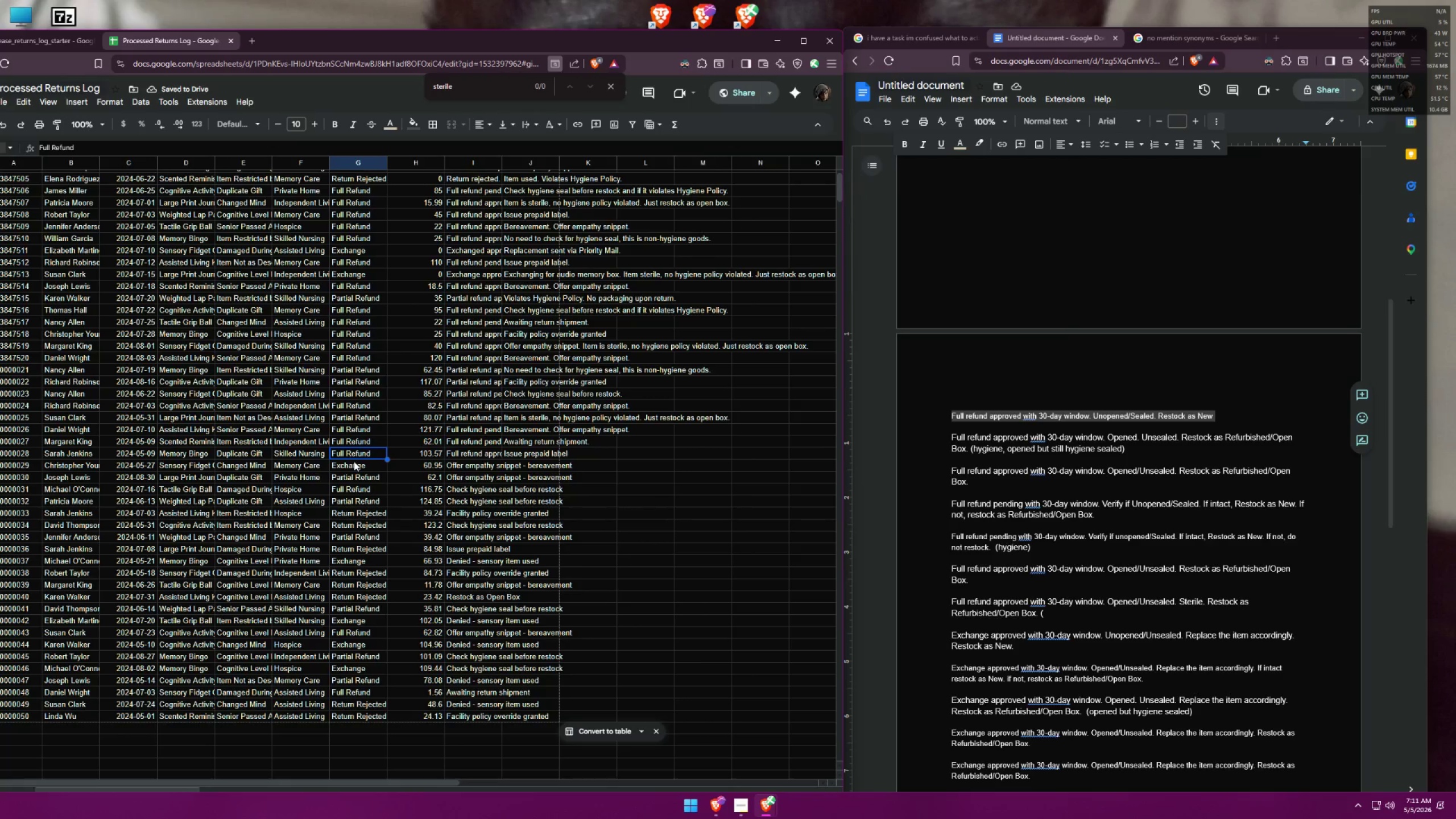 
wait(8.59)
 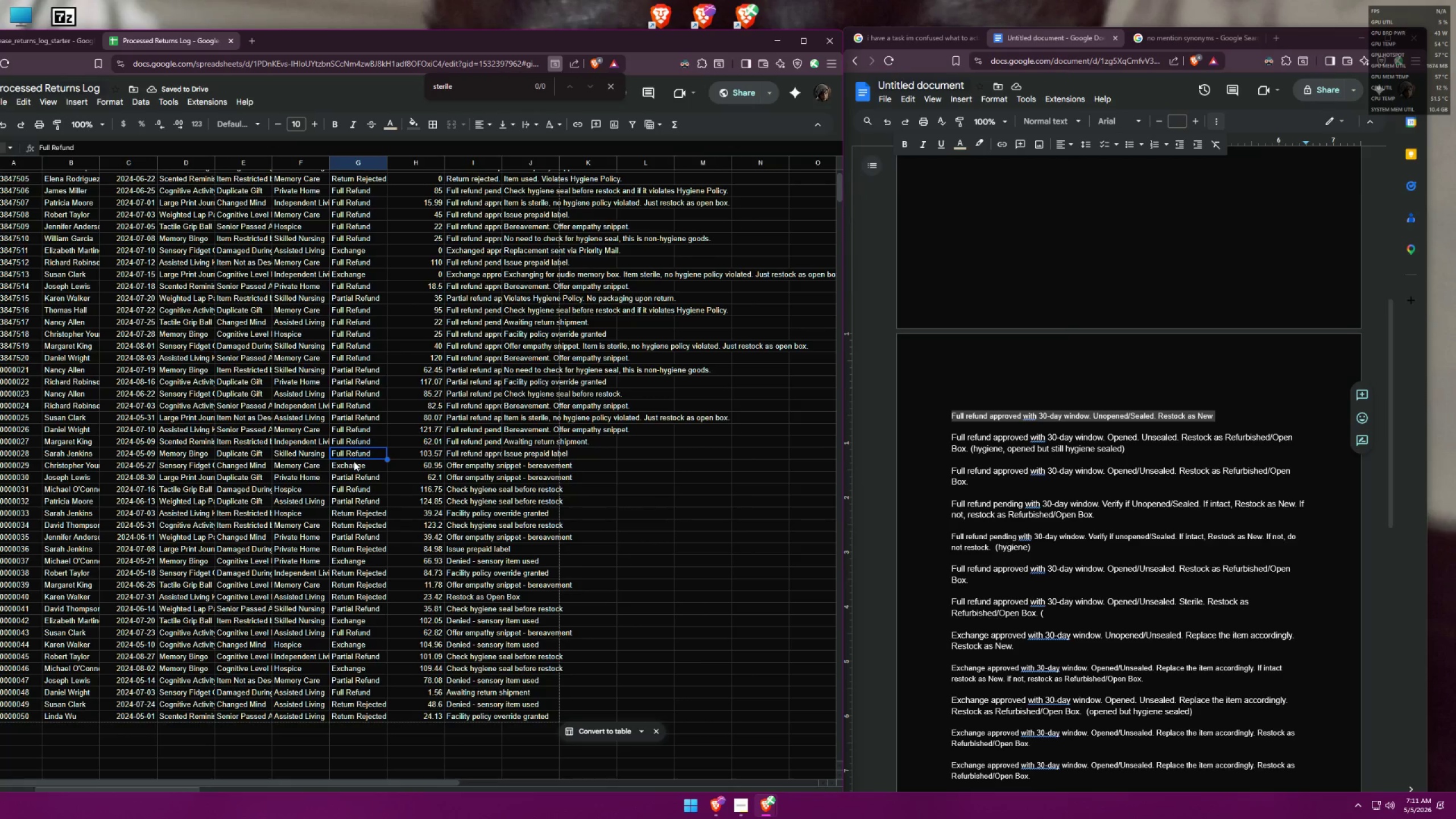 
scroll: coordinate [436, 452], scroll_direction: up, amount: 3.0
 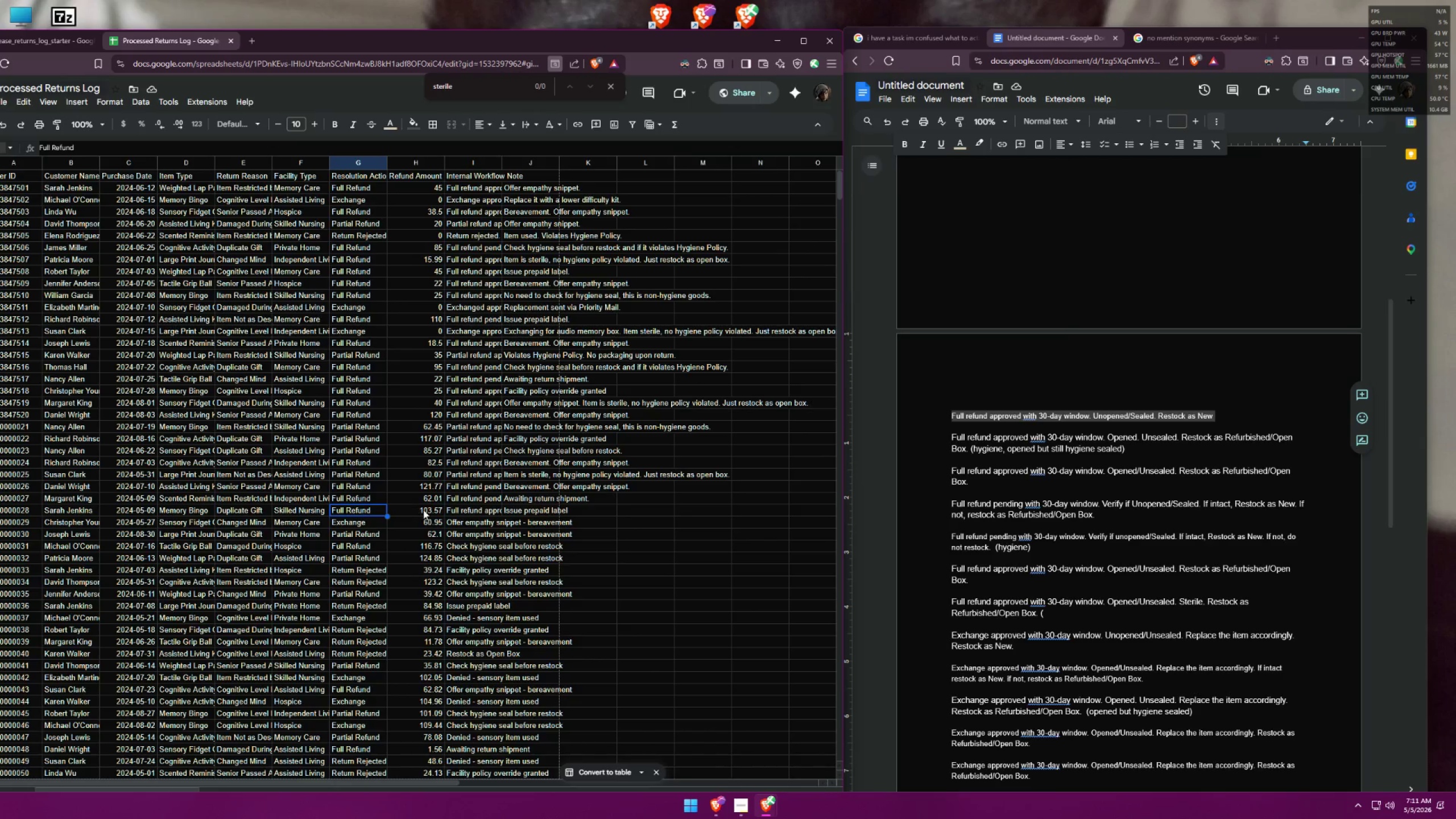 
double_click([427, 510])
 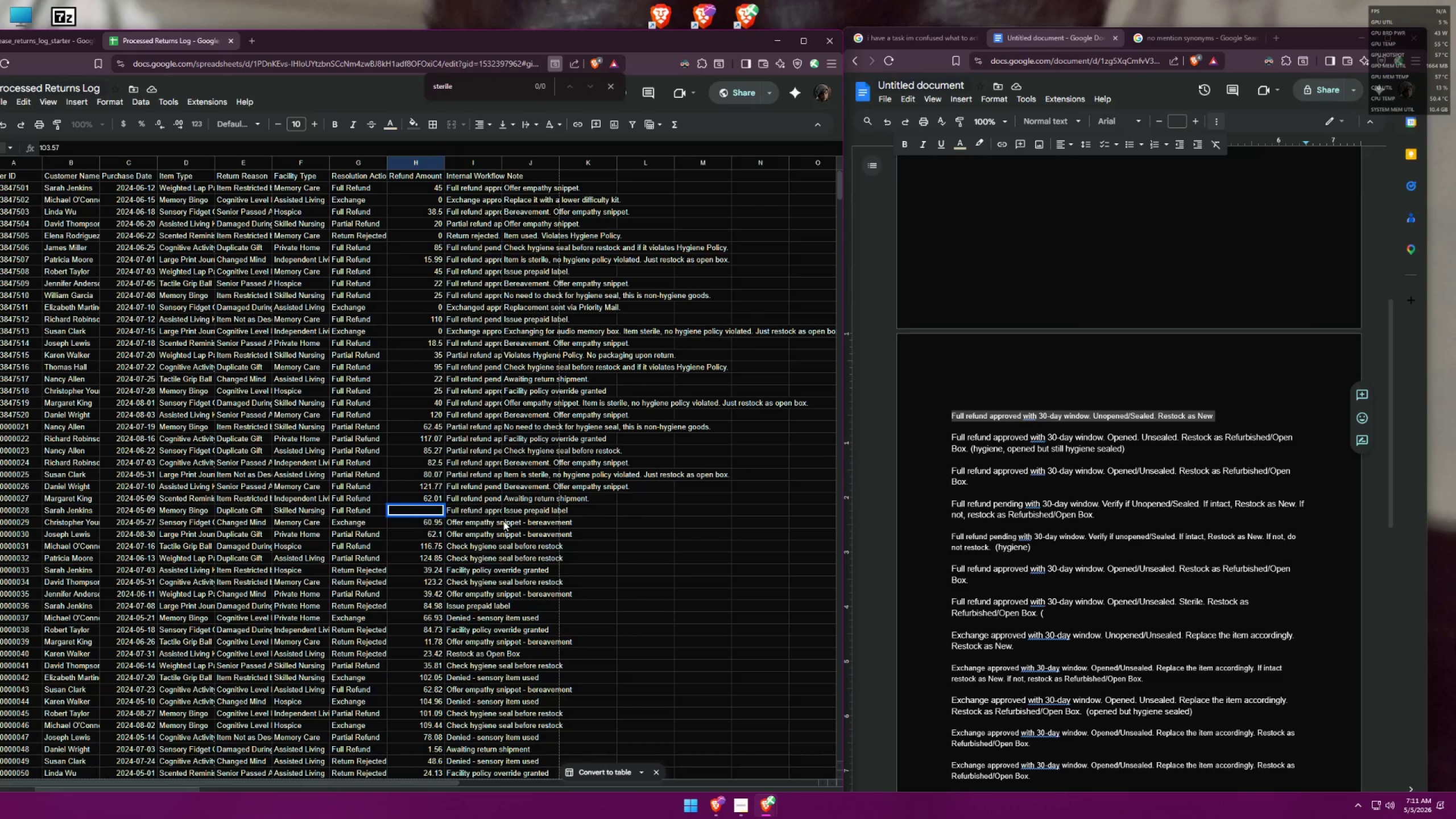 
key(0)
 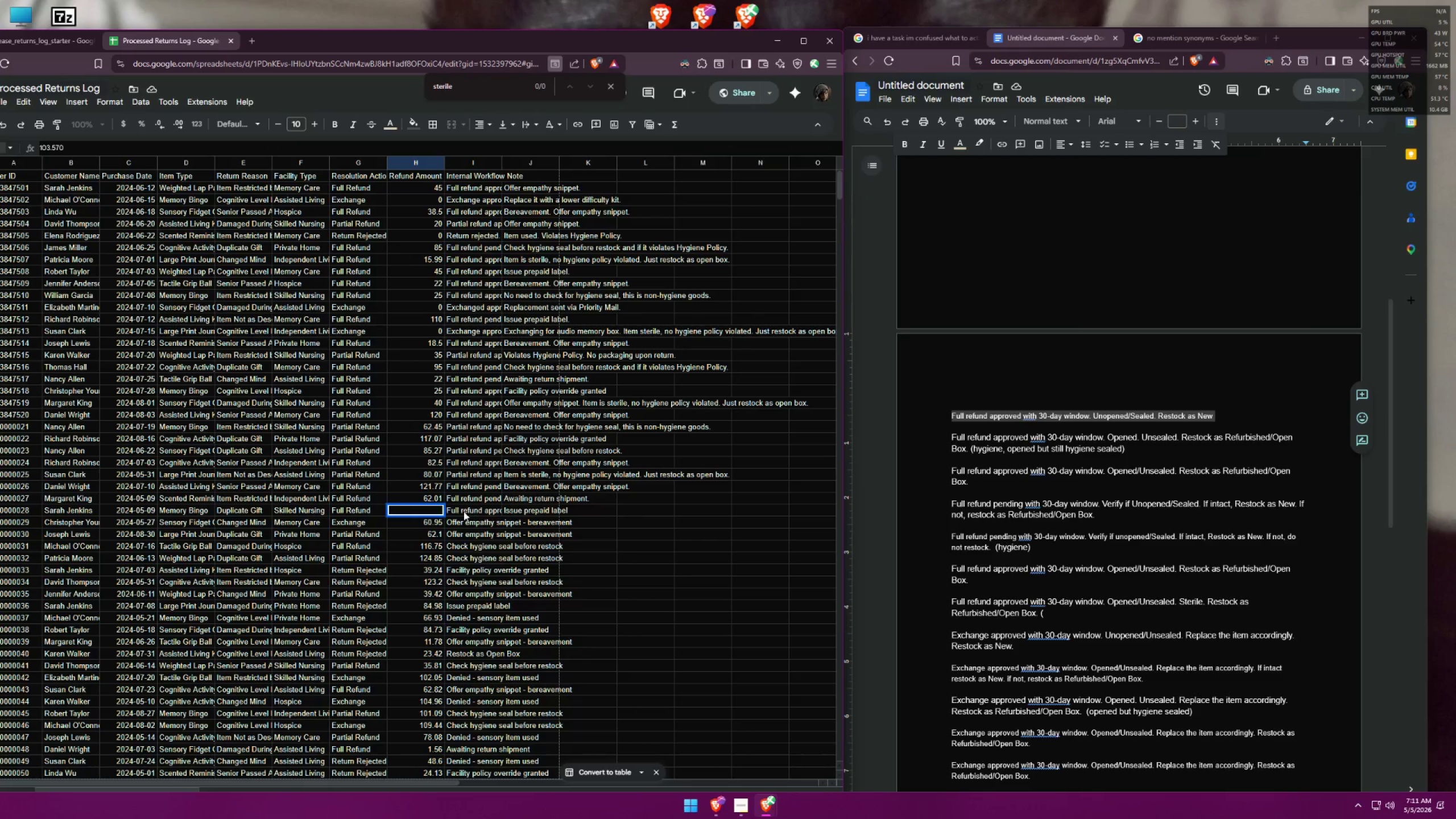 
left_click([423, 511])
 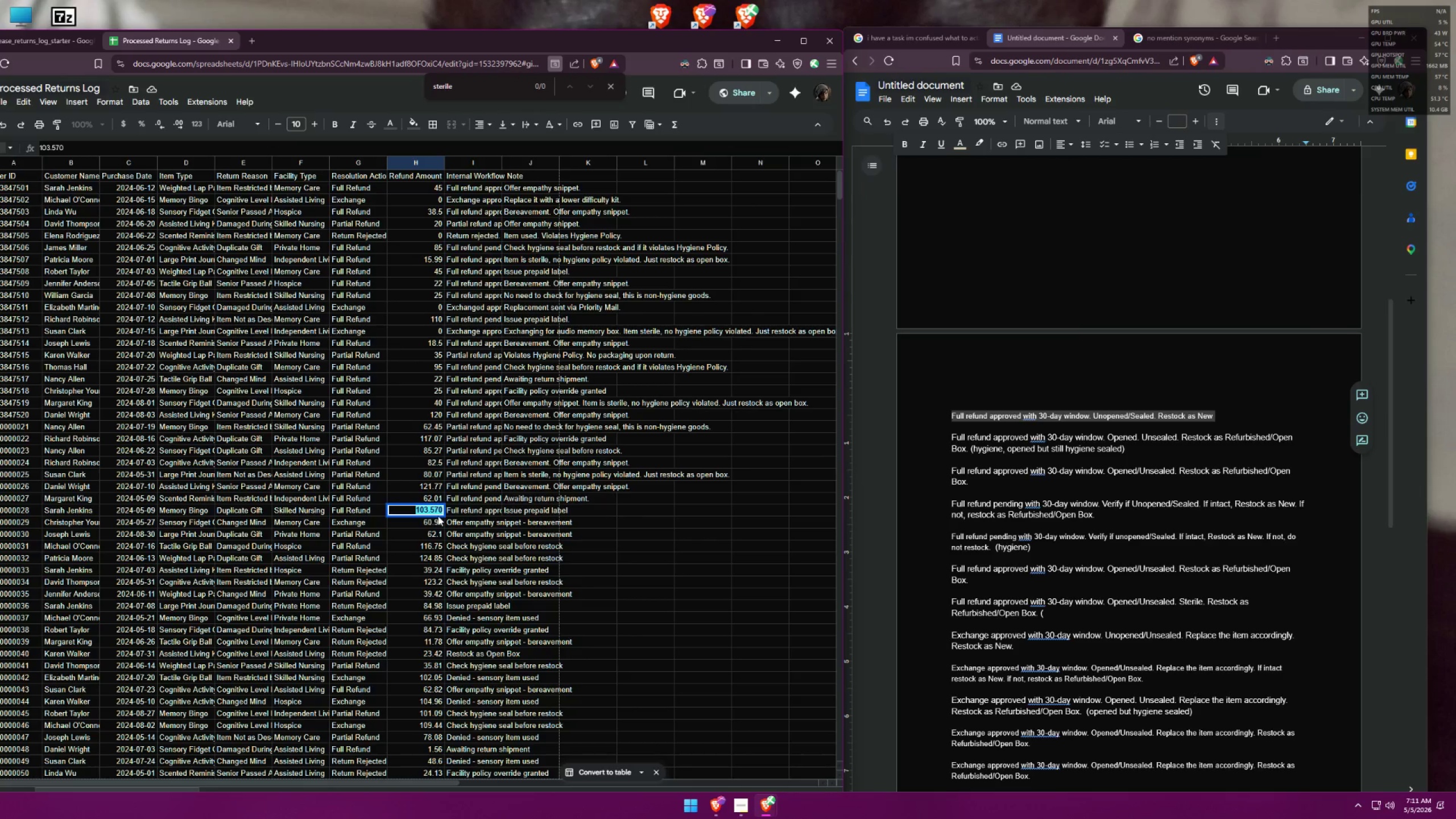 
key(0)
 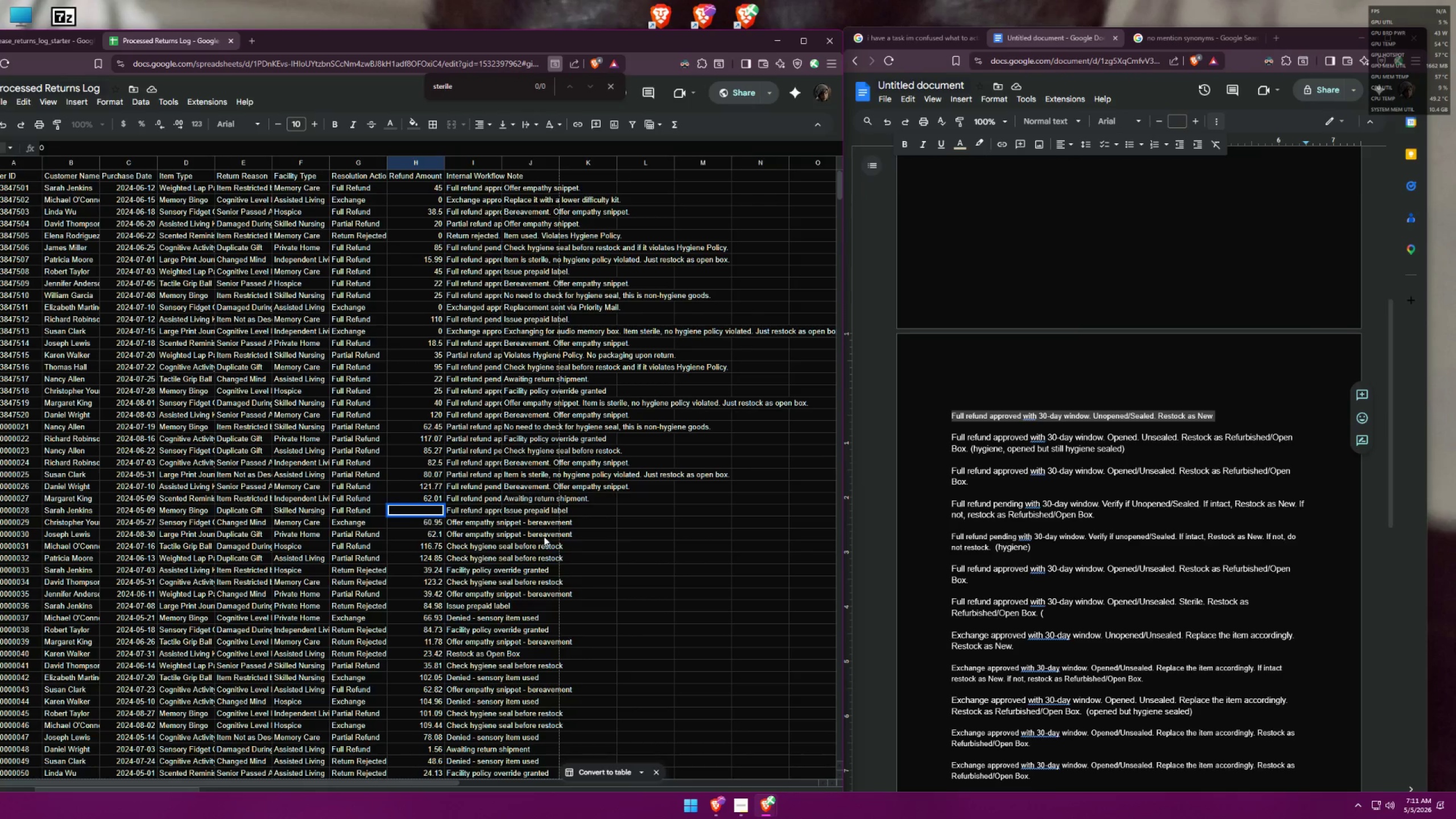 
left_click([581, 539])
 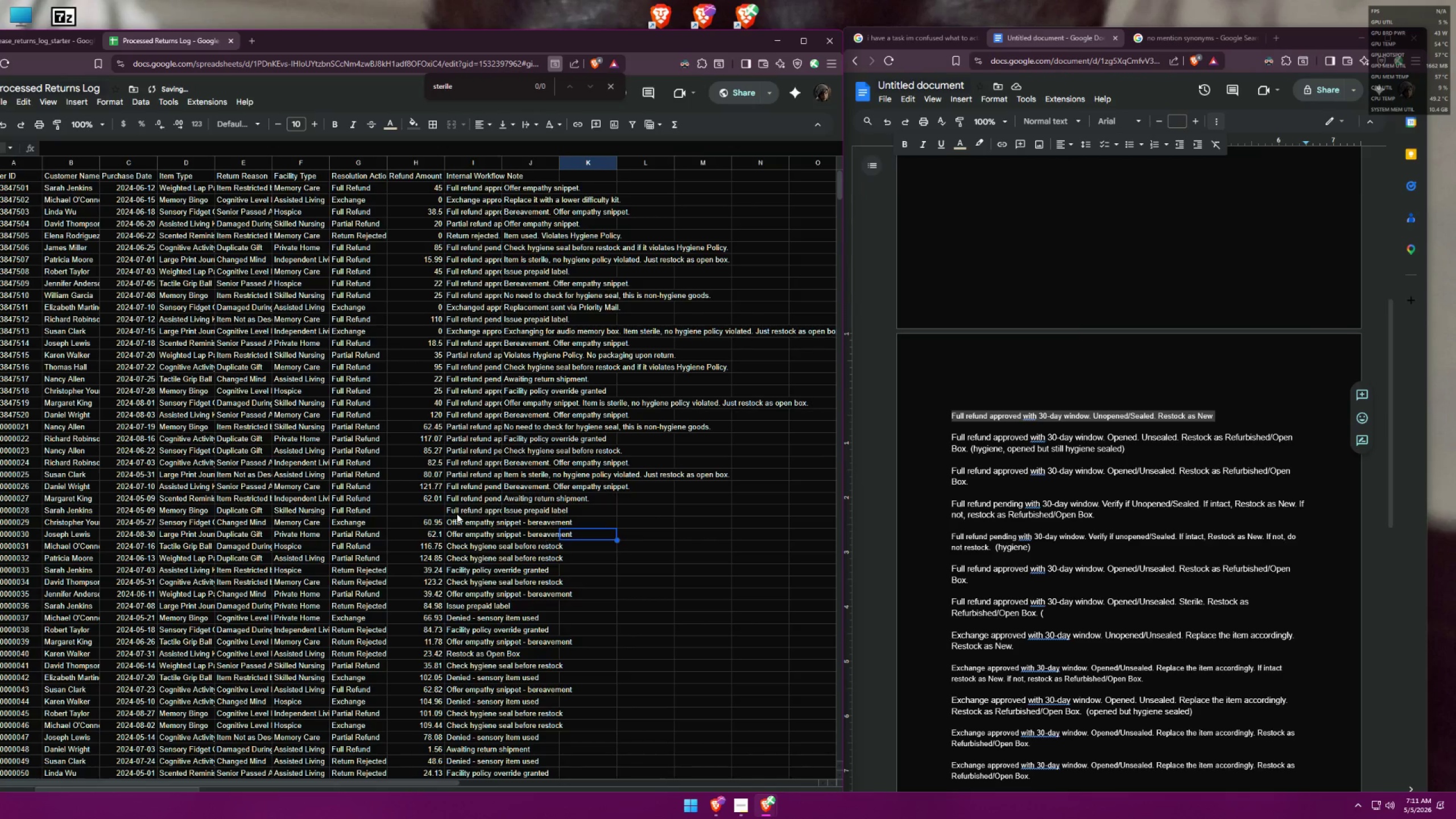 
left_click([427, 514])
 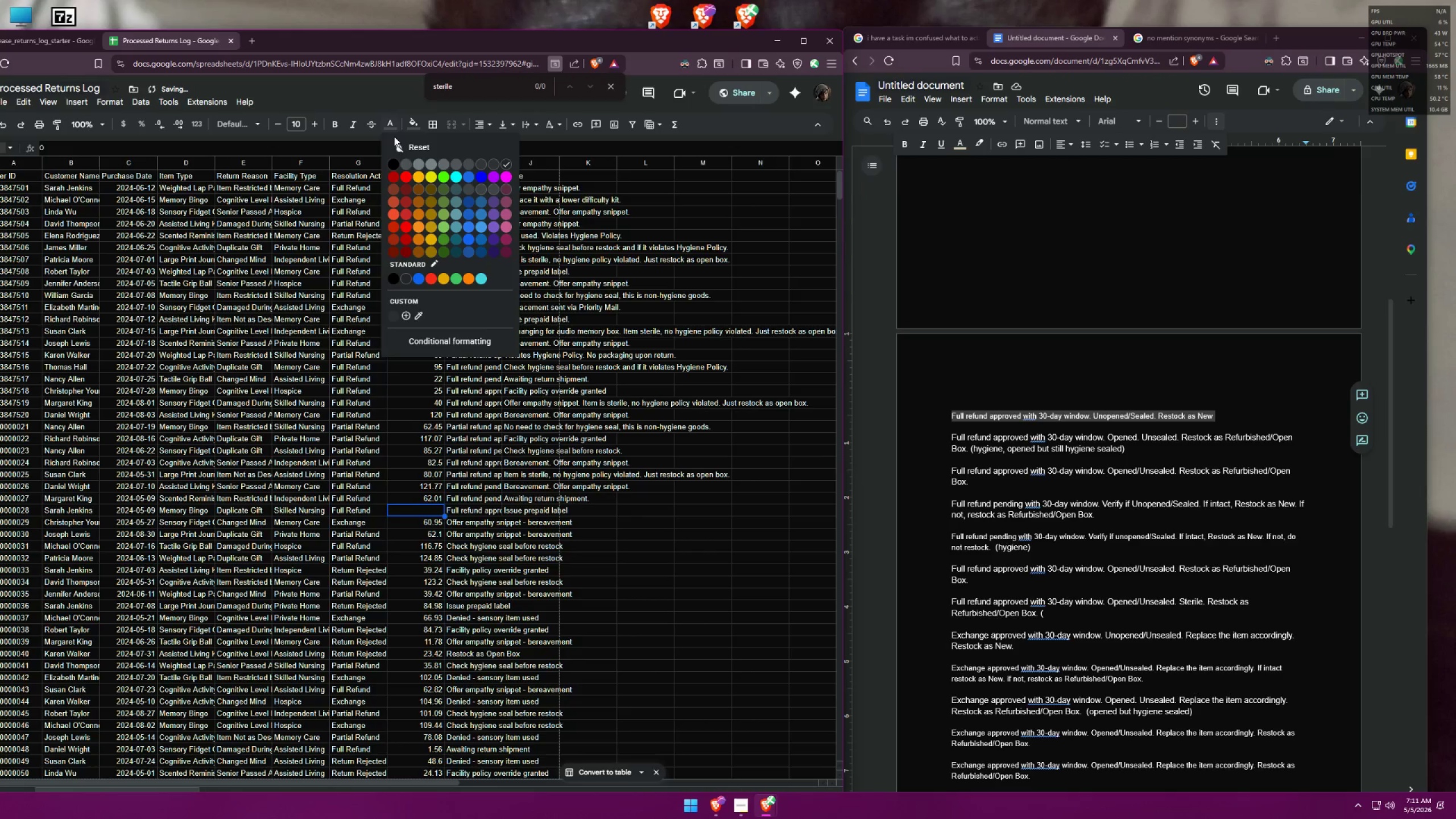 
double_click([387, 167])
 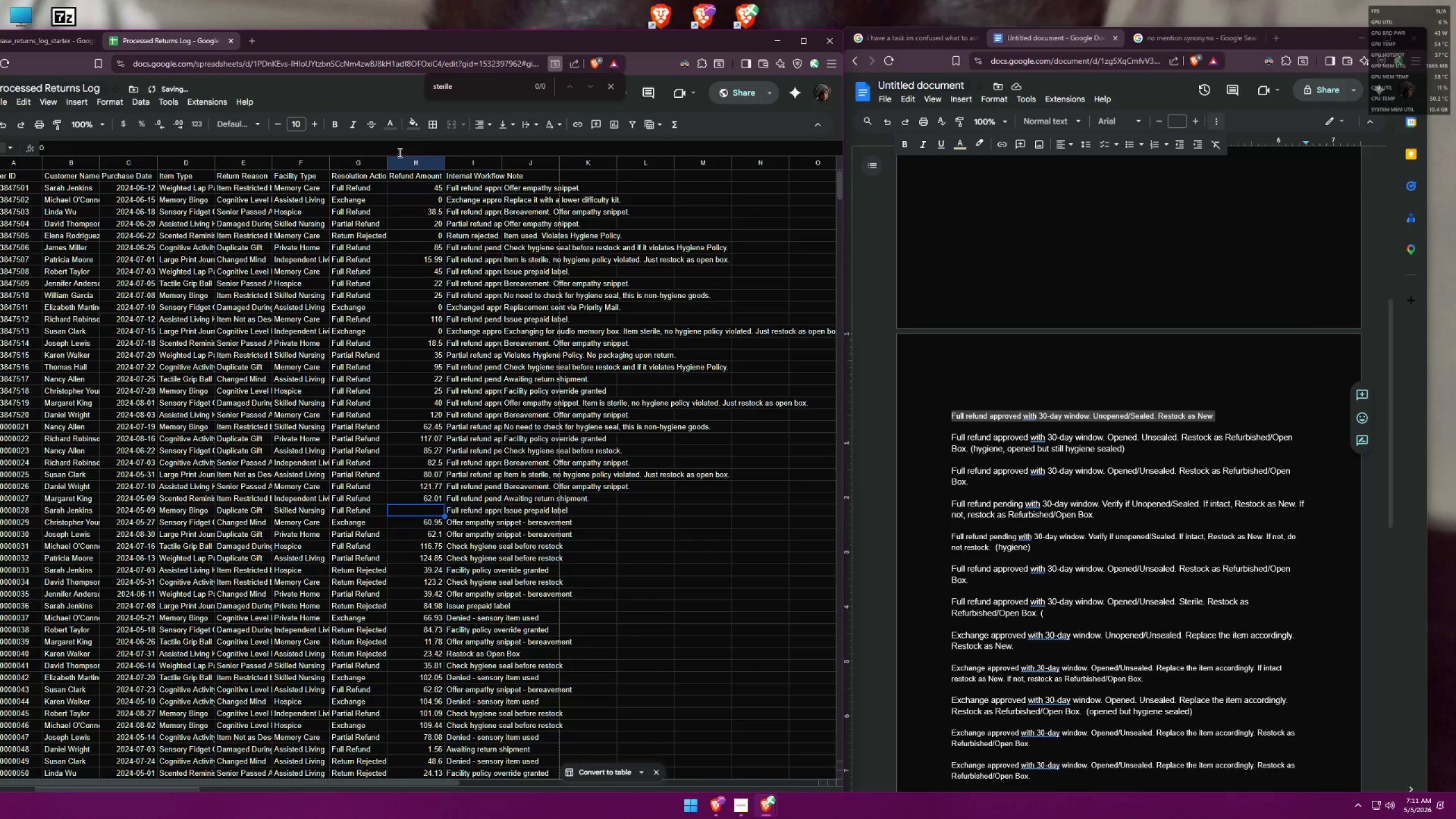 
left_click([398, 129])
 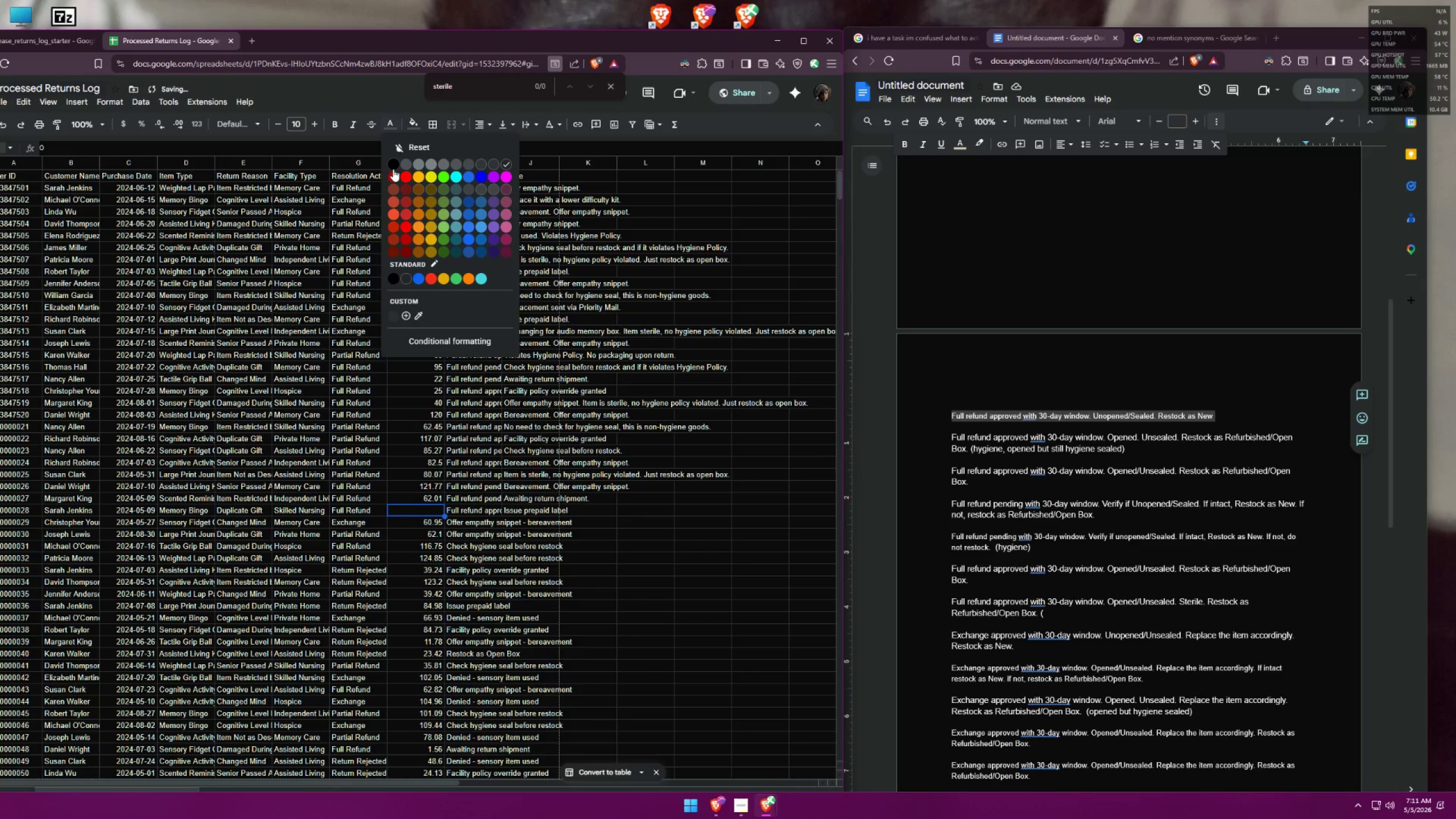 
left_click([394, 168])
 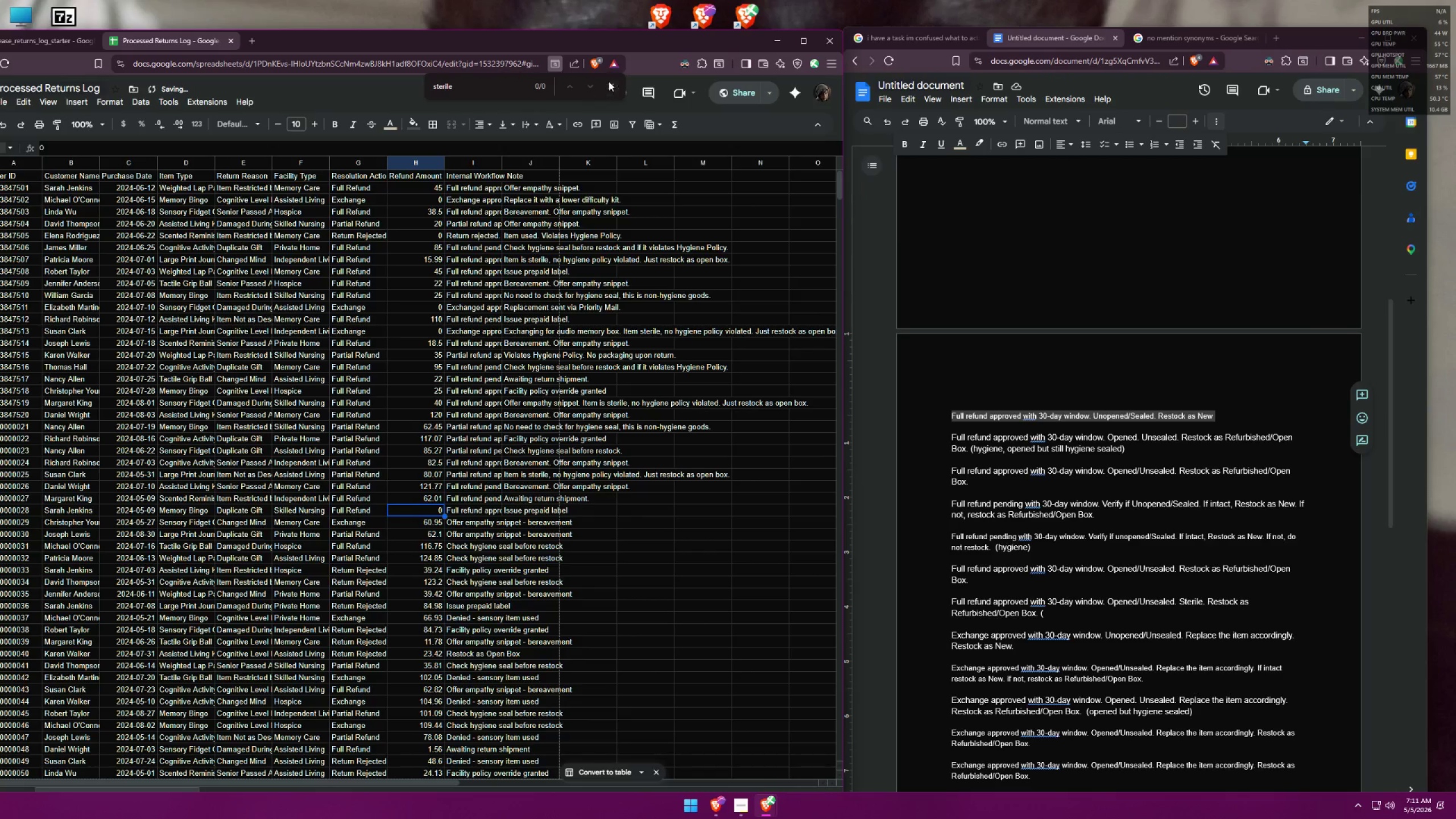 
left_click([615, 87])
 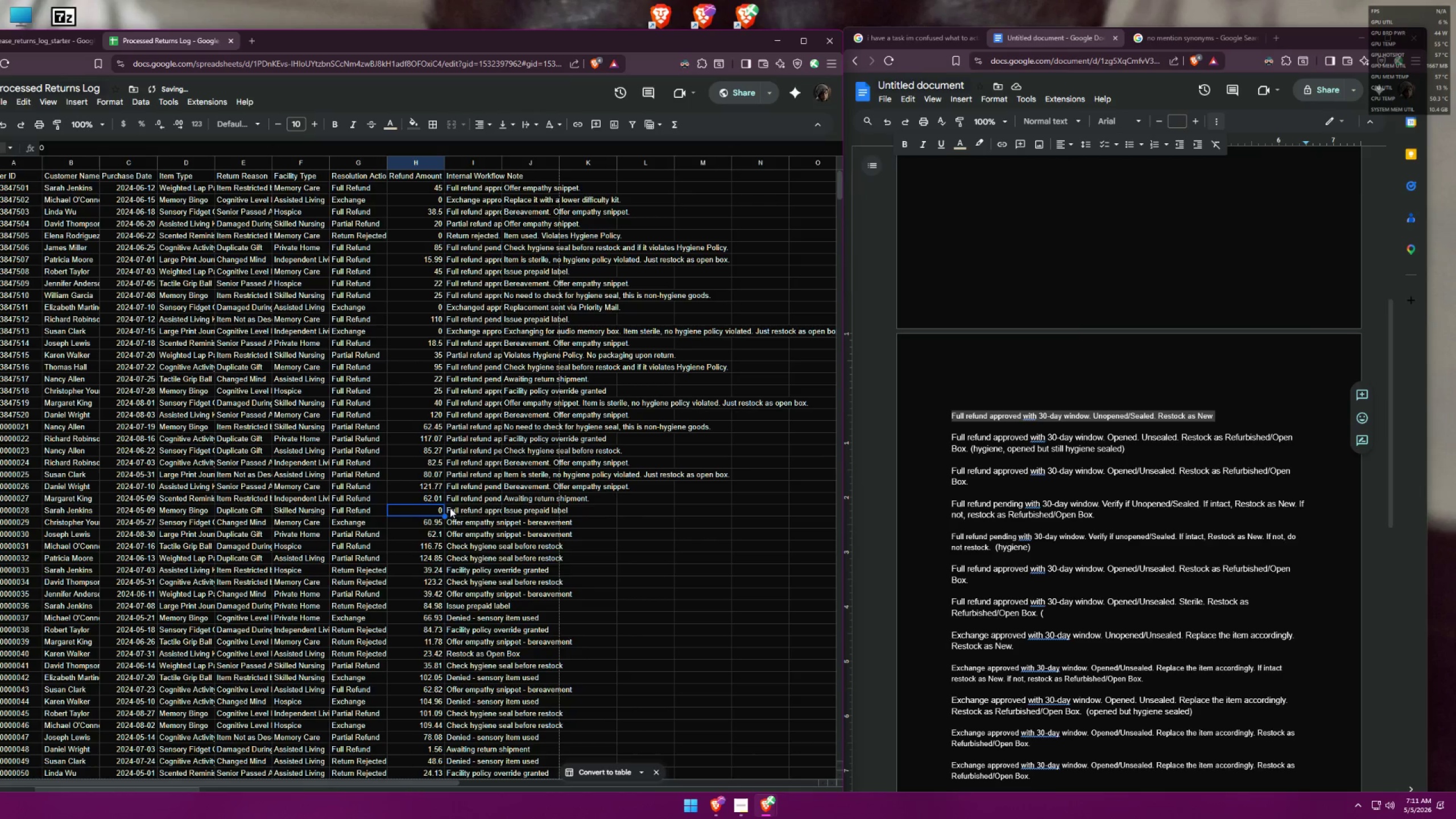 
left_click([474, 515])
 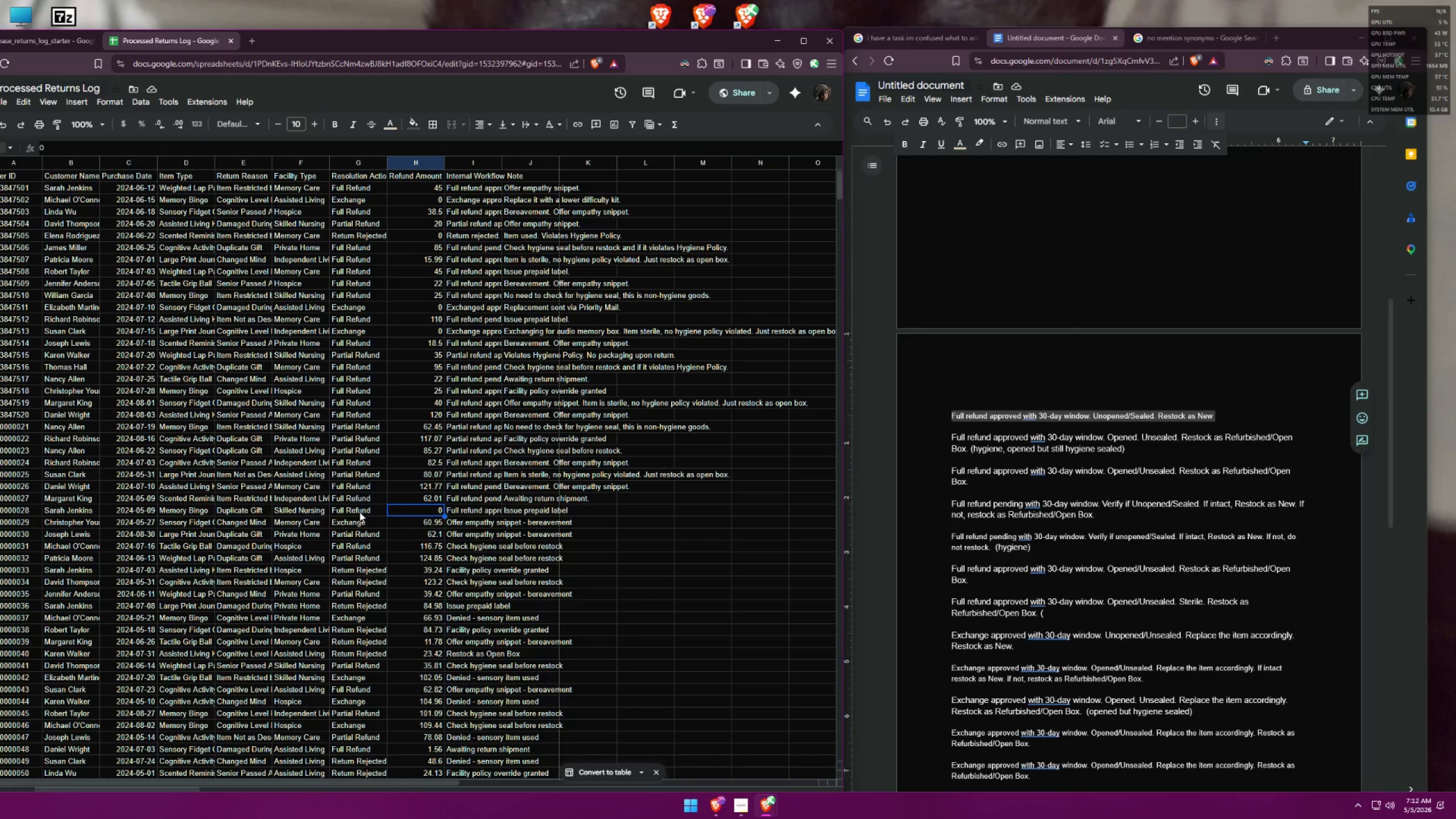 
key(Control+Z)
 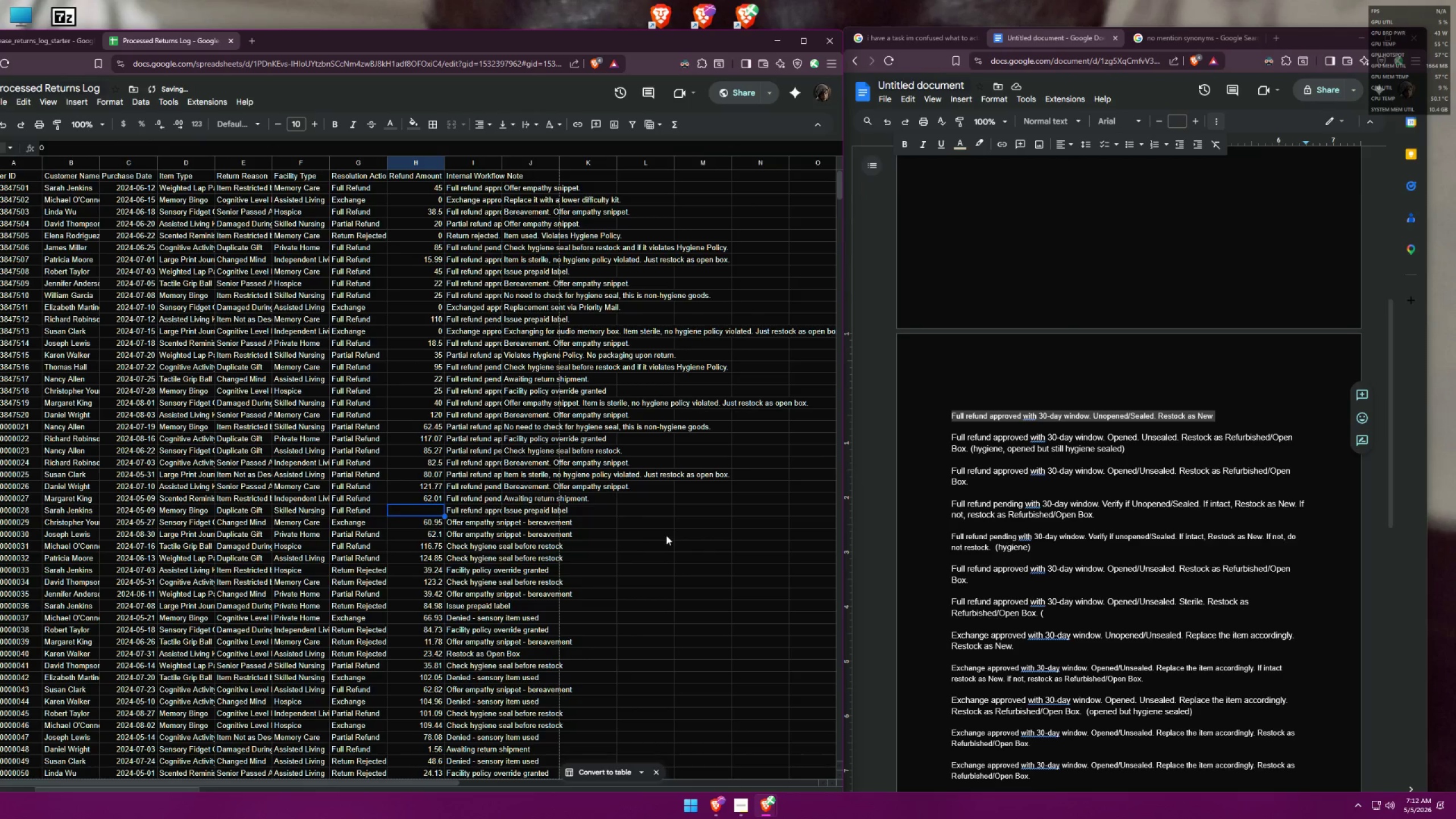 
key(Control+Z)
 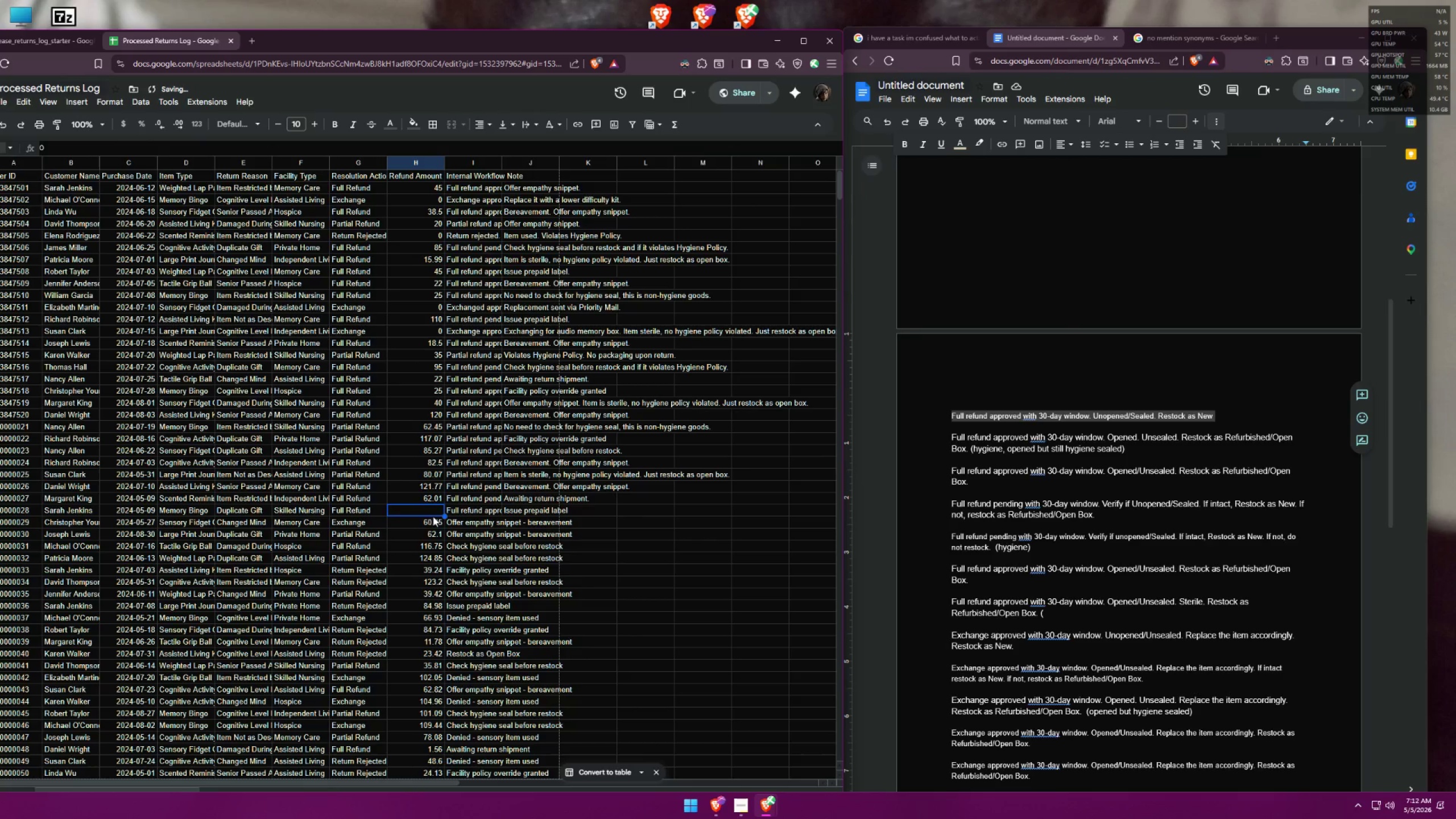 
key(Control+Z)
 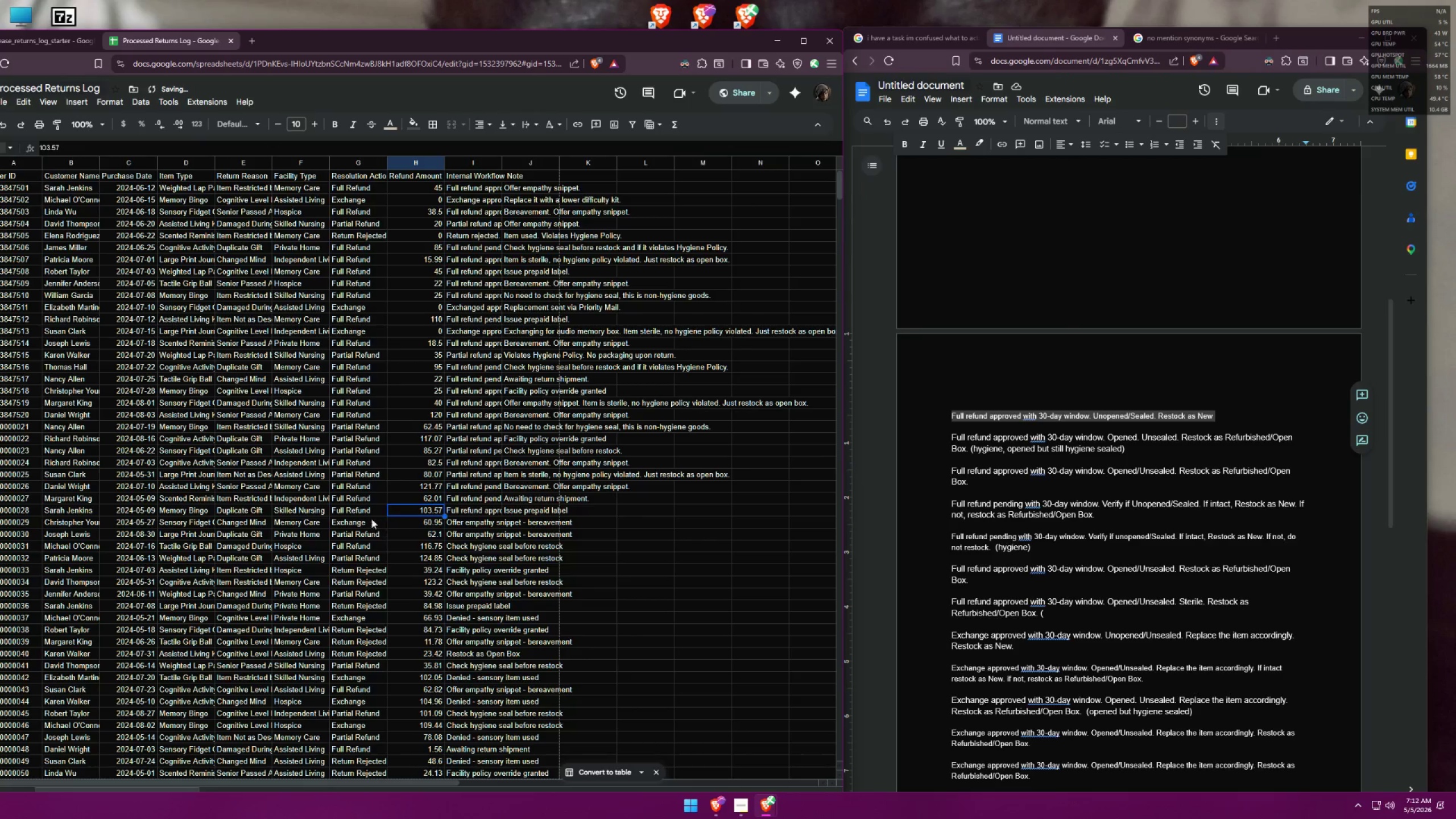 
left_click([360, 515])
 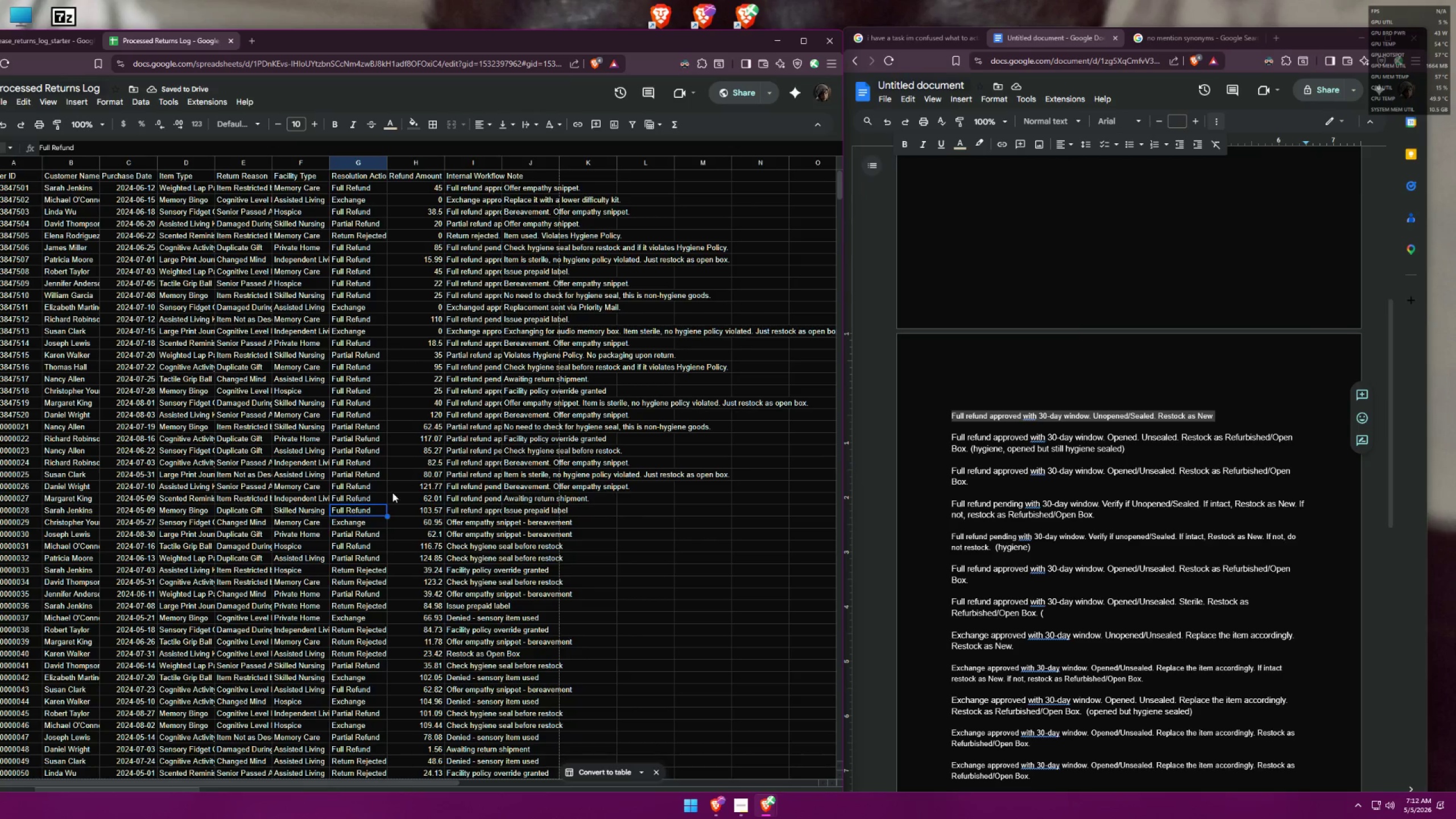 
mouse_move([462, 510])
 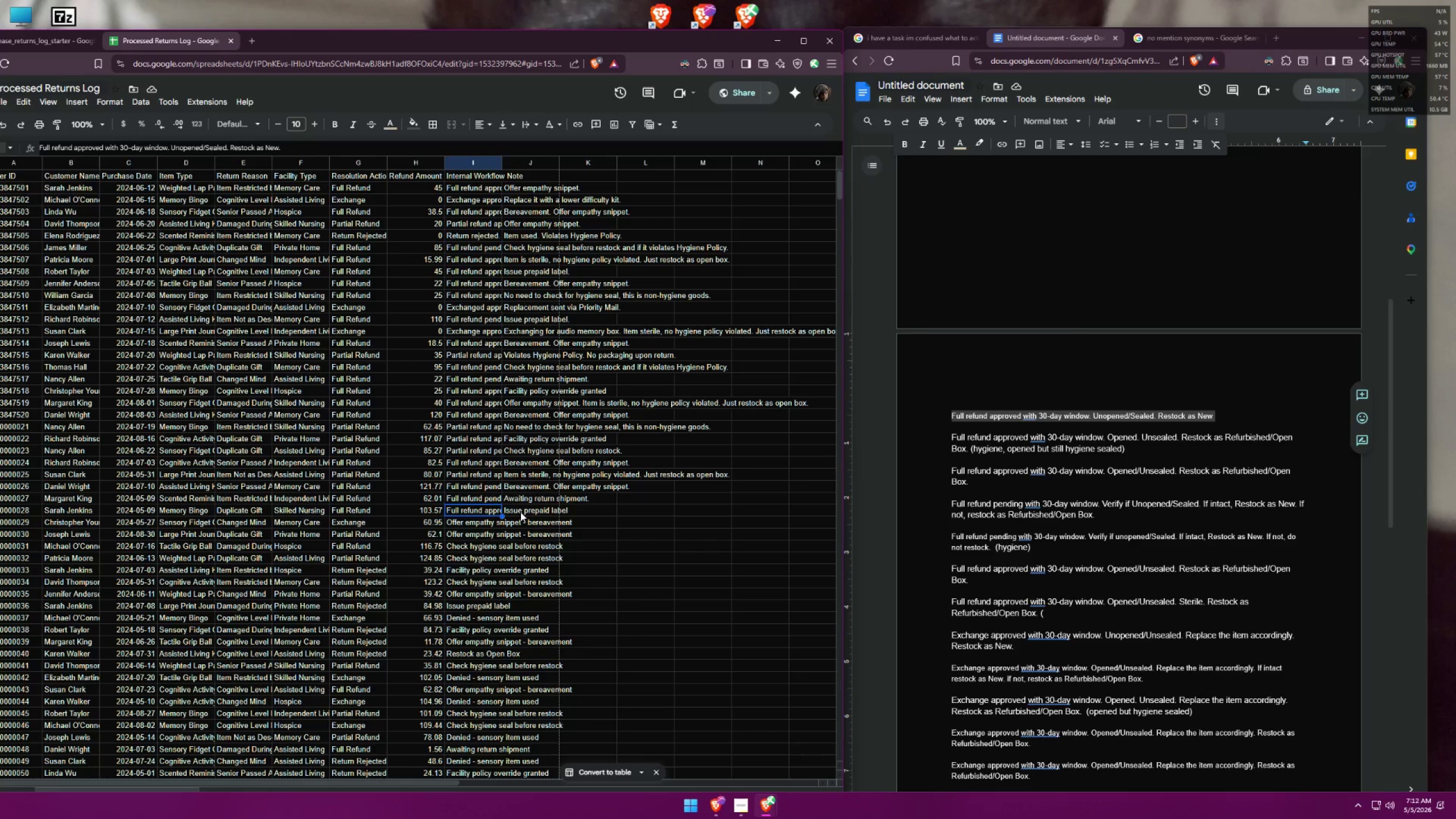 
left_click([520, 512])
 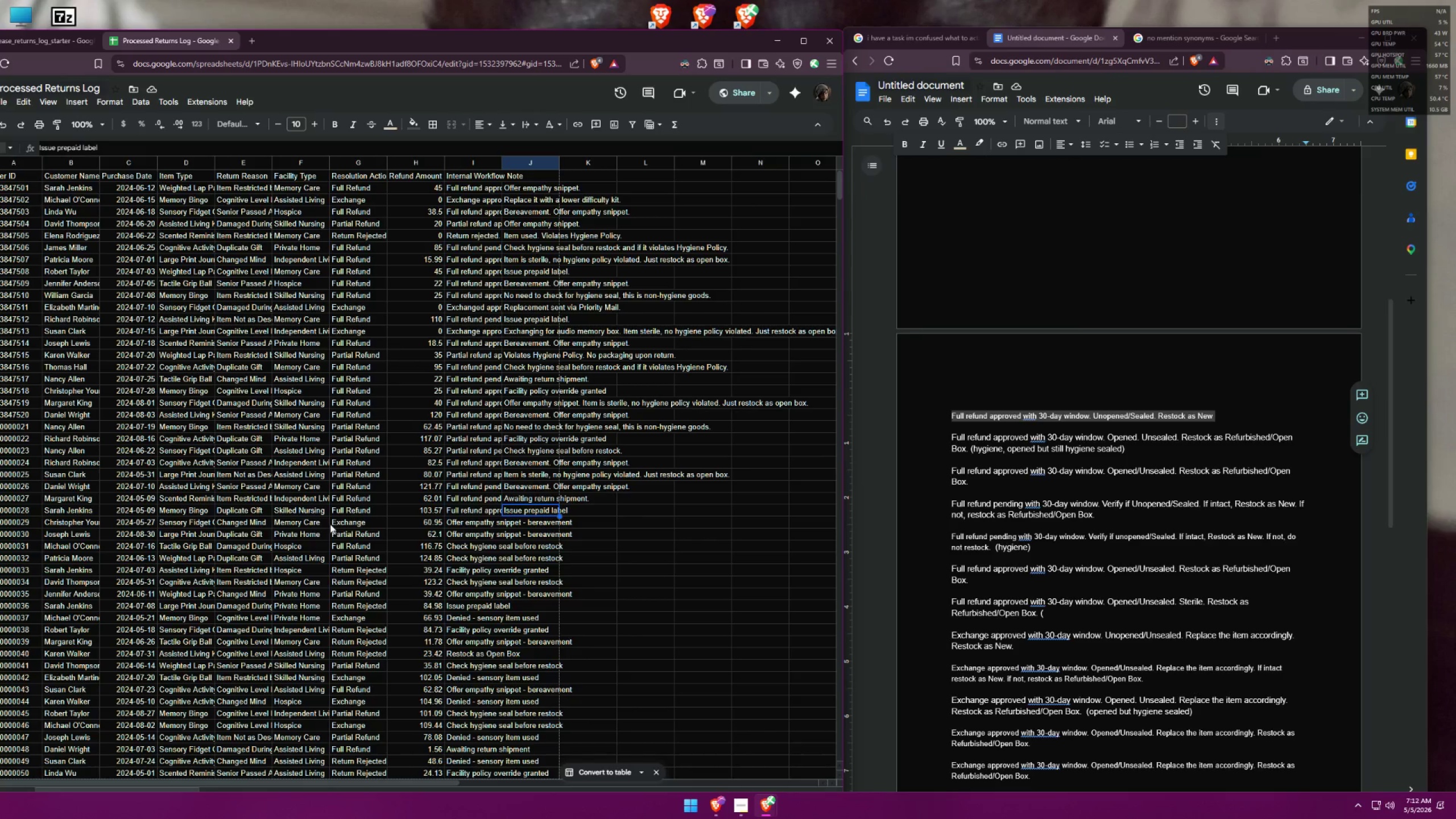 
left_click([355, 512])
 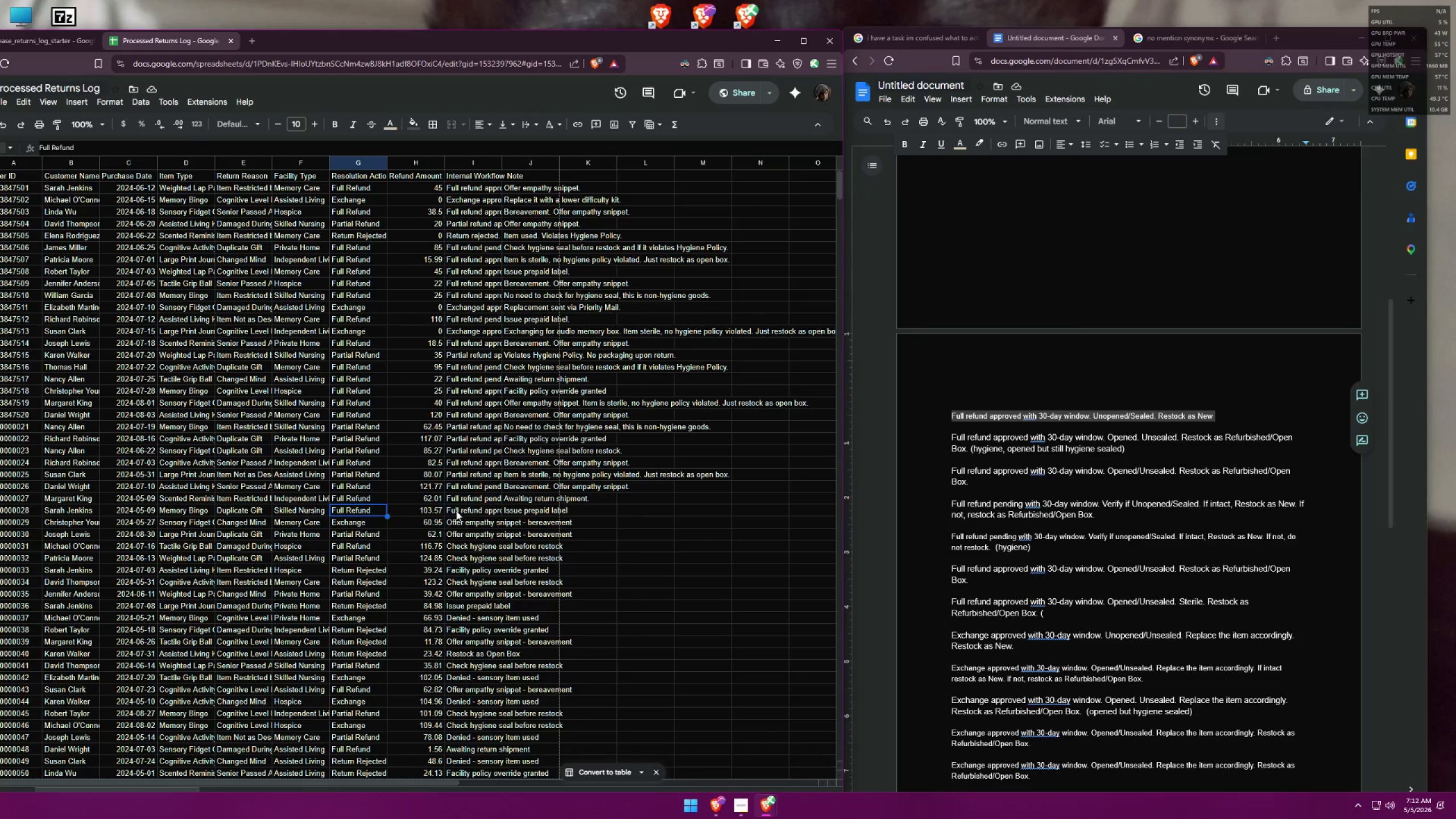 
left_click([454, 510])
 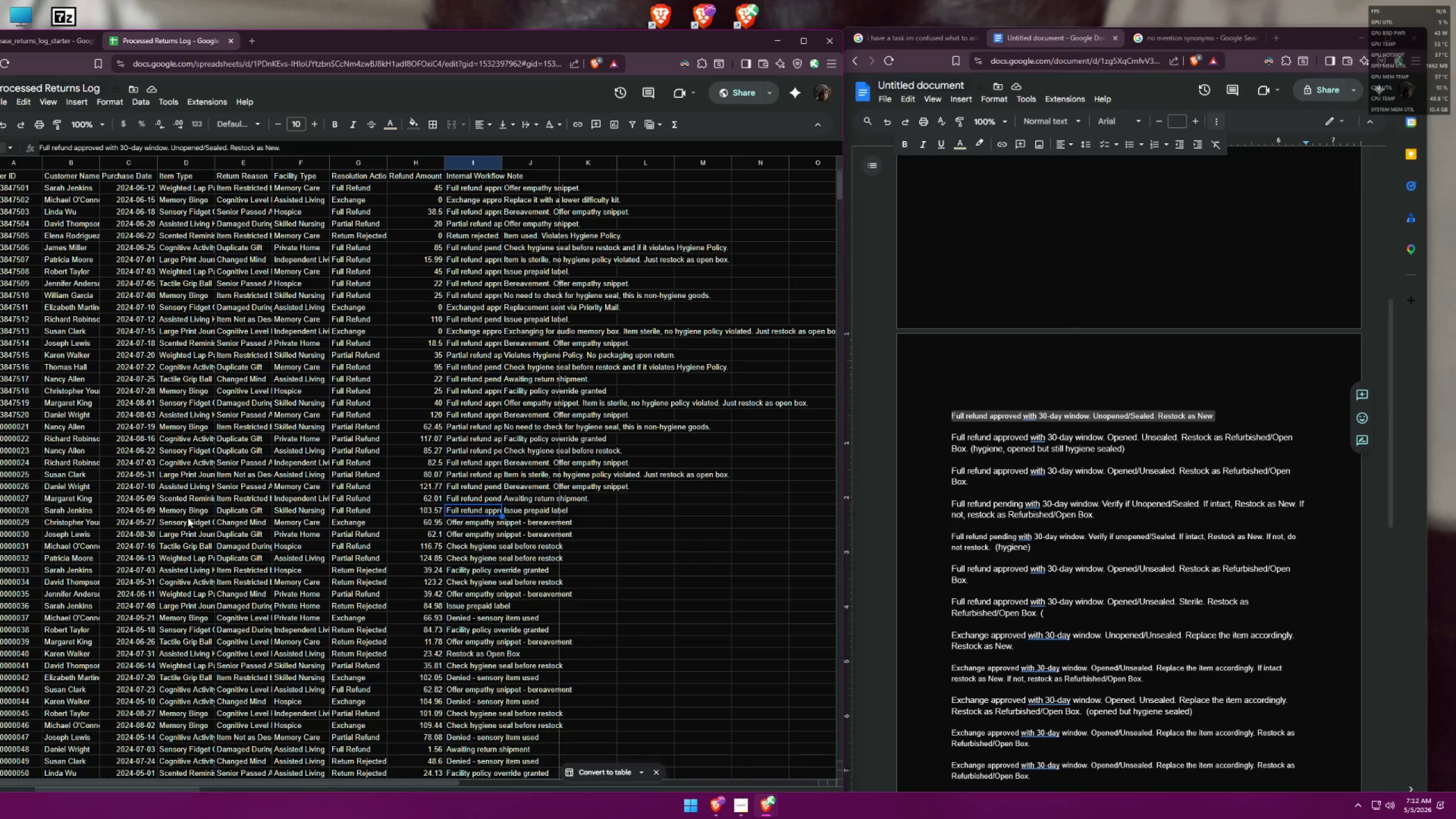 
left_click([184, 523])
 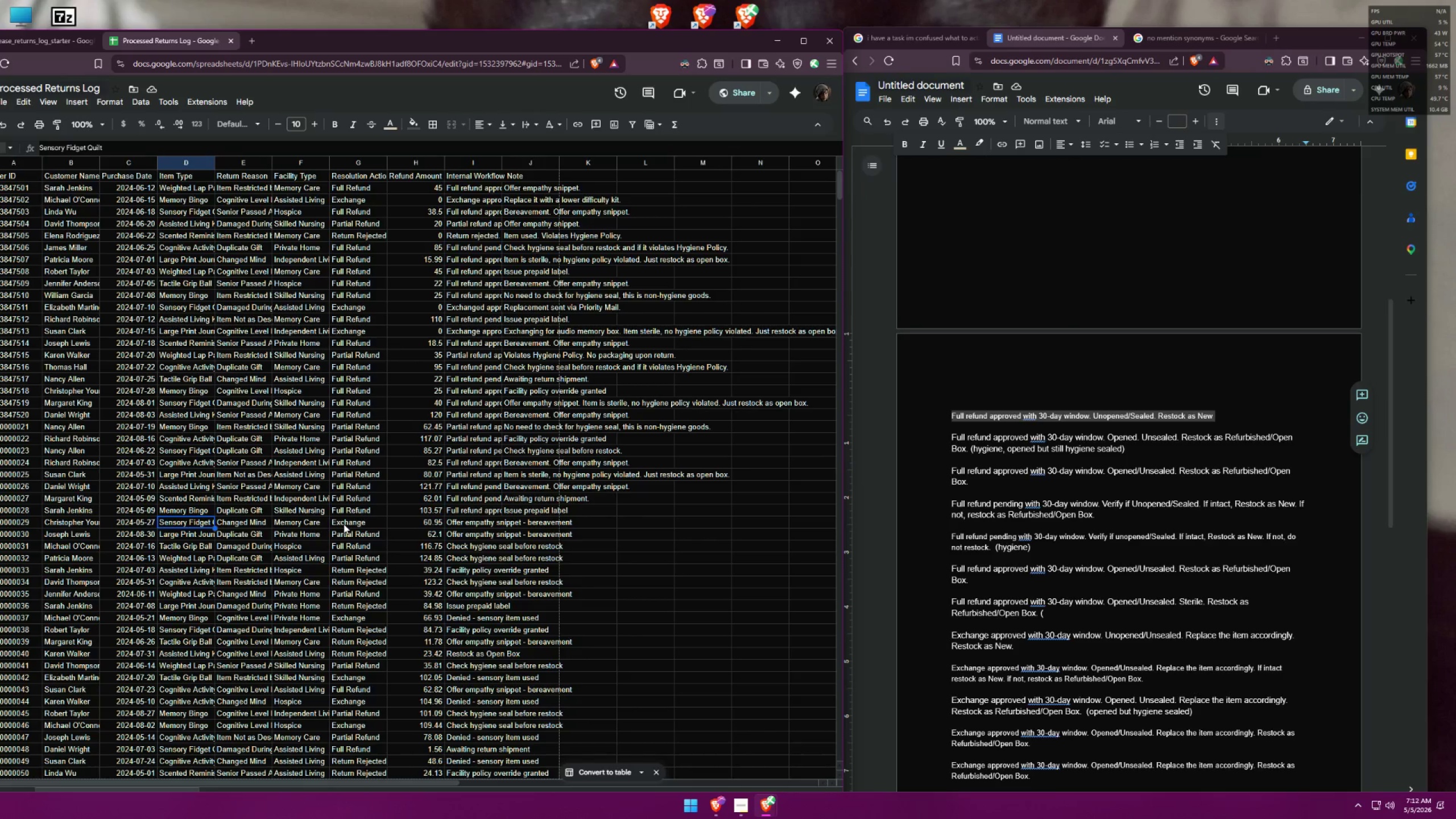 
left_click([919, 41])
 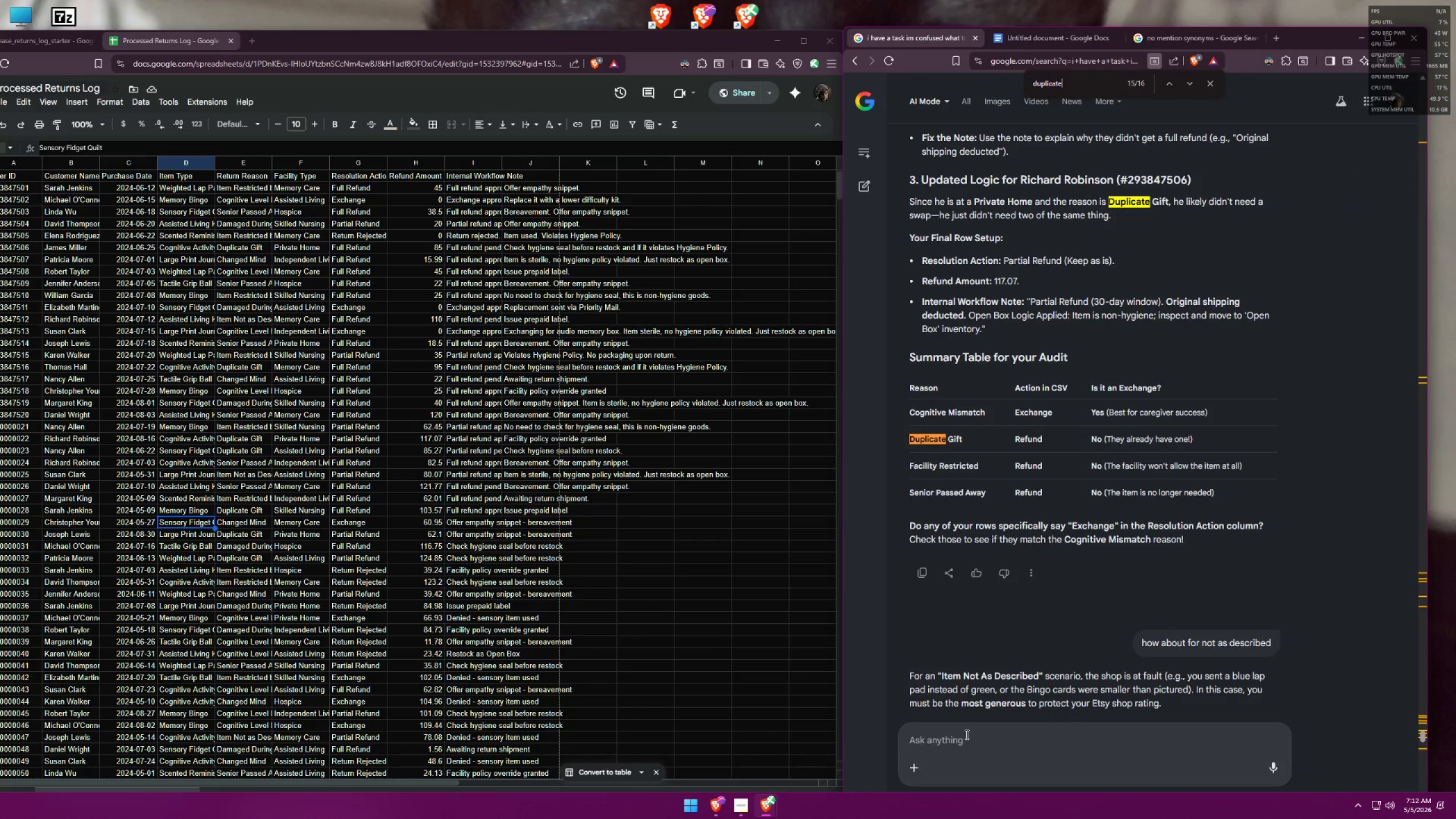 
type(ho)
key(Backspace)
key(Backspace)
key(Backspace)
key(Backspace)
key(Backspace)
type(how i)
key(Backspace)
type(will u judge changed mind)
 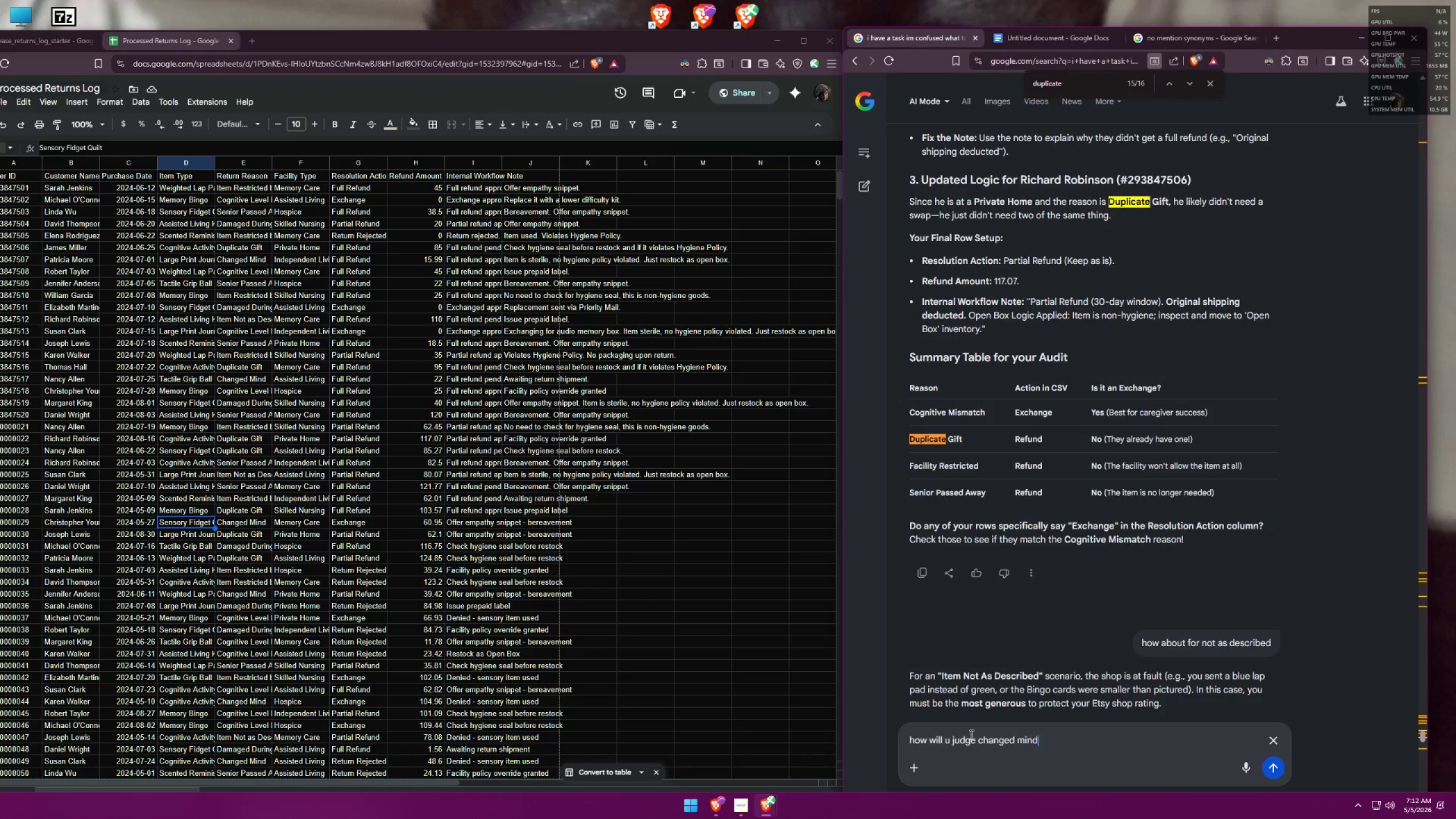 
key(Enter)
 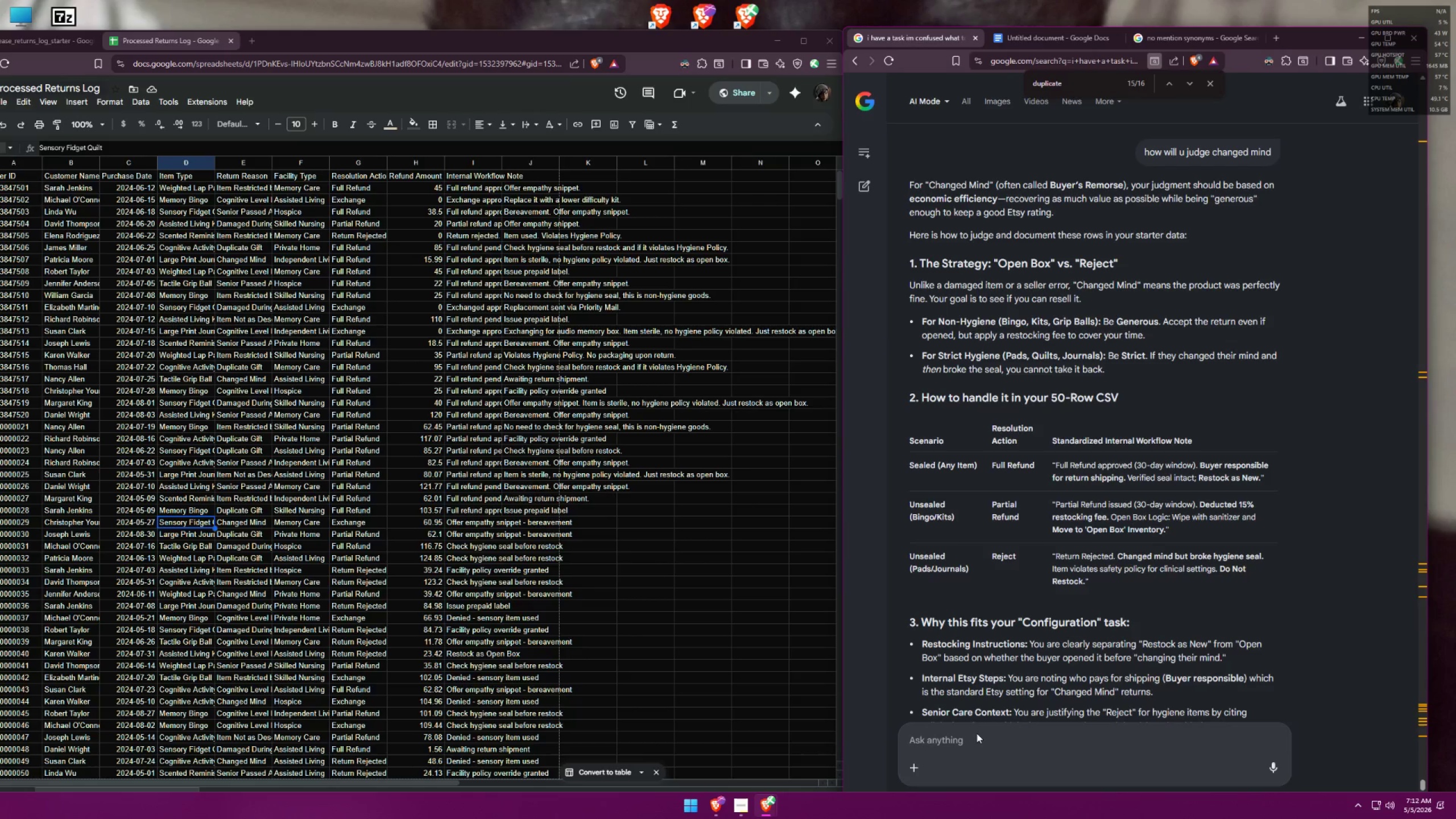 
wait(23.91)
 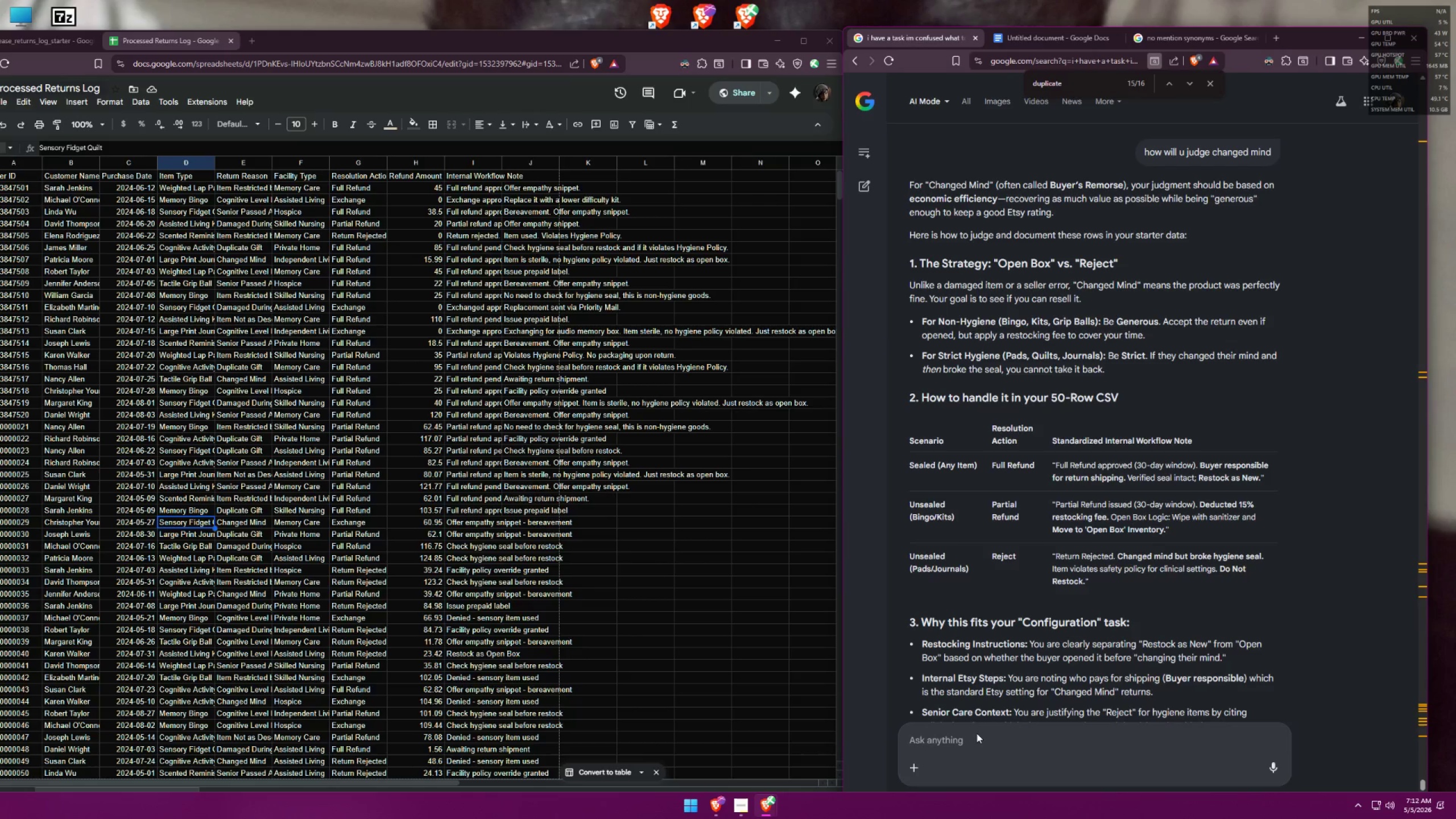 
left_click([467, 522])
 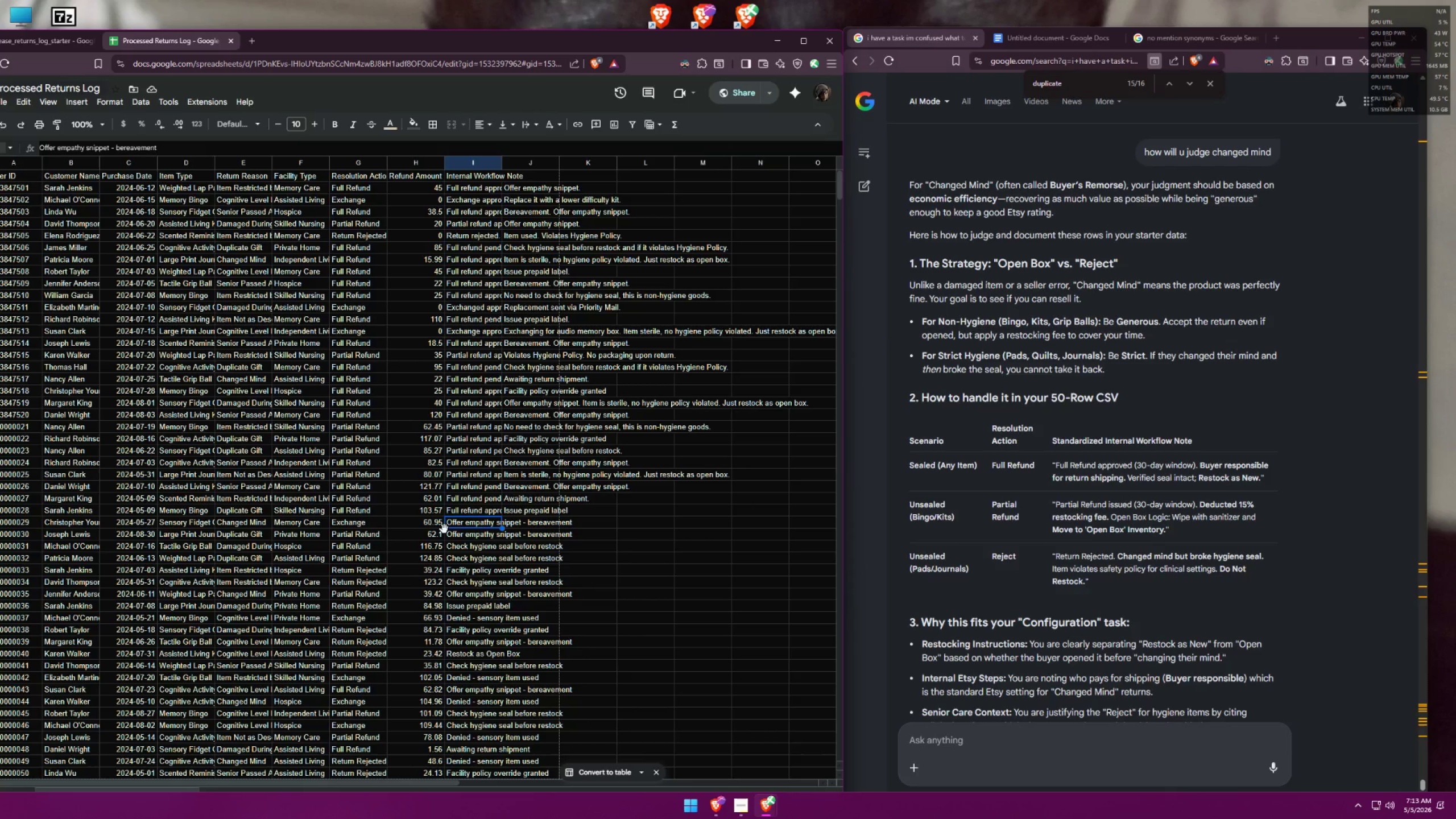 
wait(15.79)
 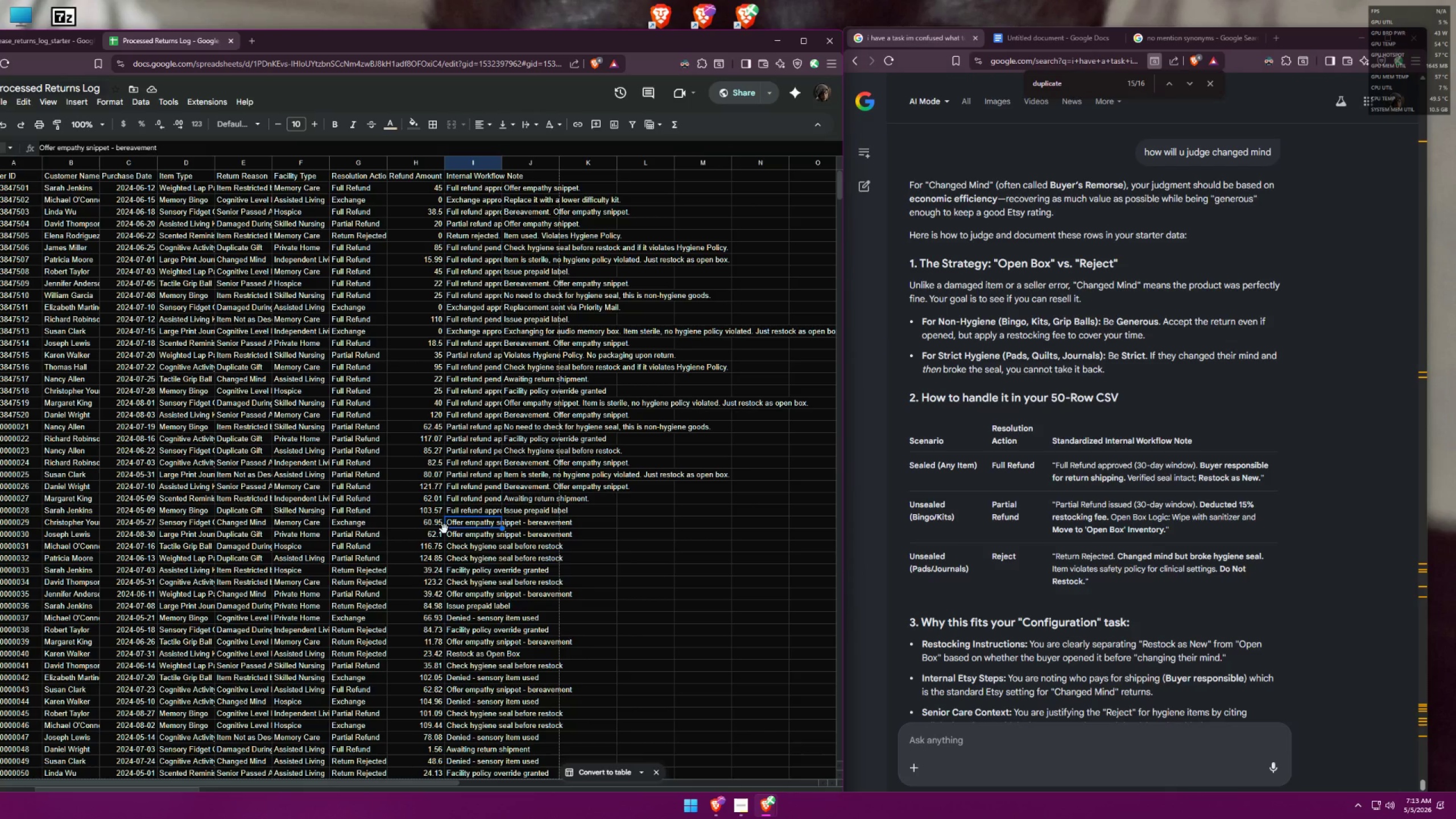 
double_click([462, 524])
 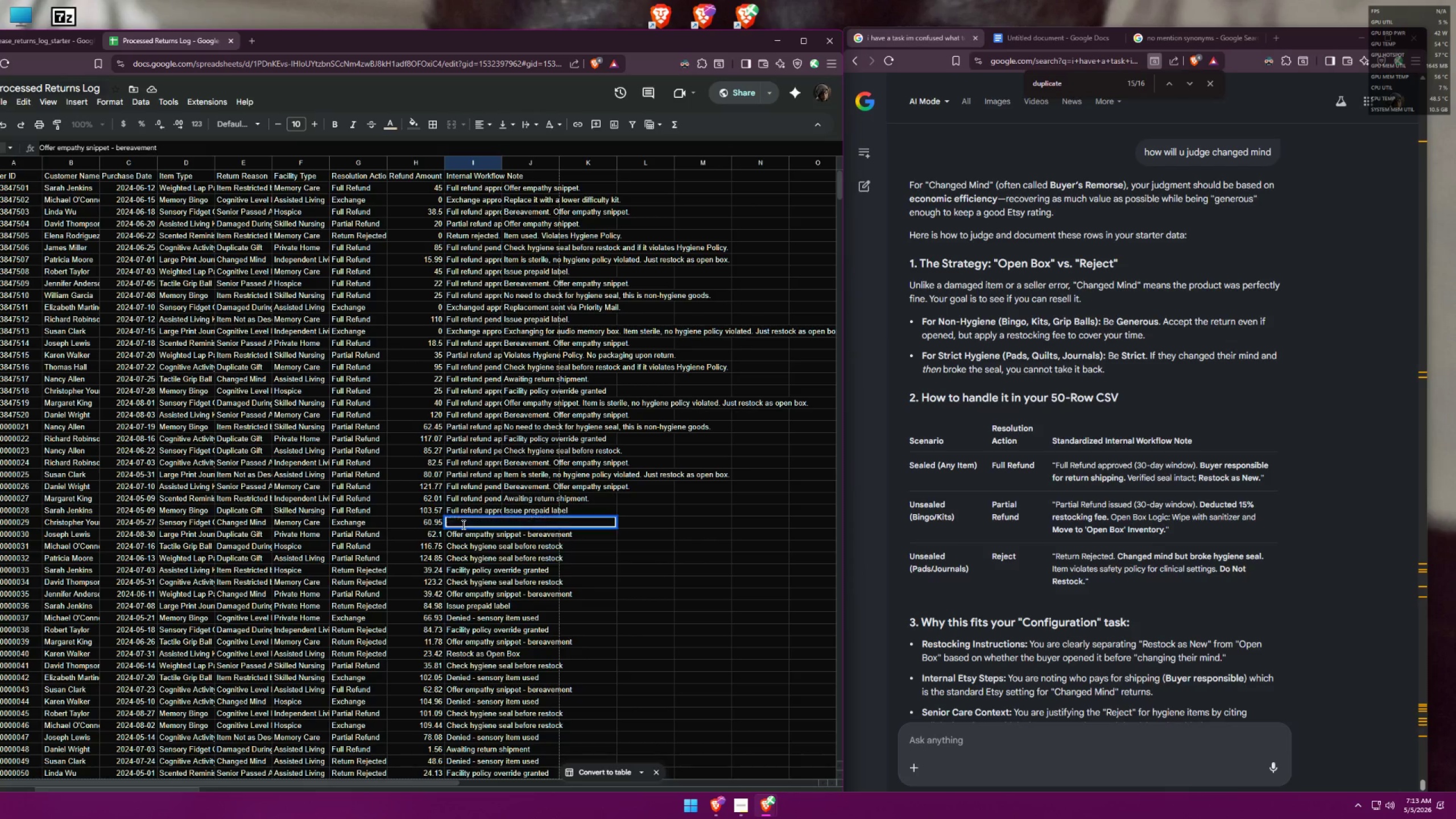 
triple_click([462, 524])
 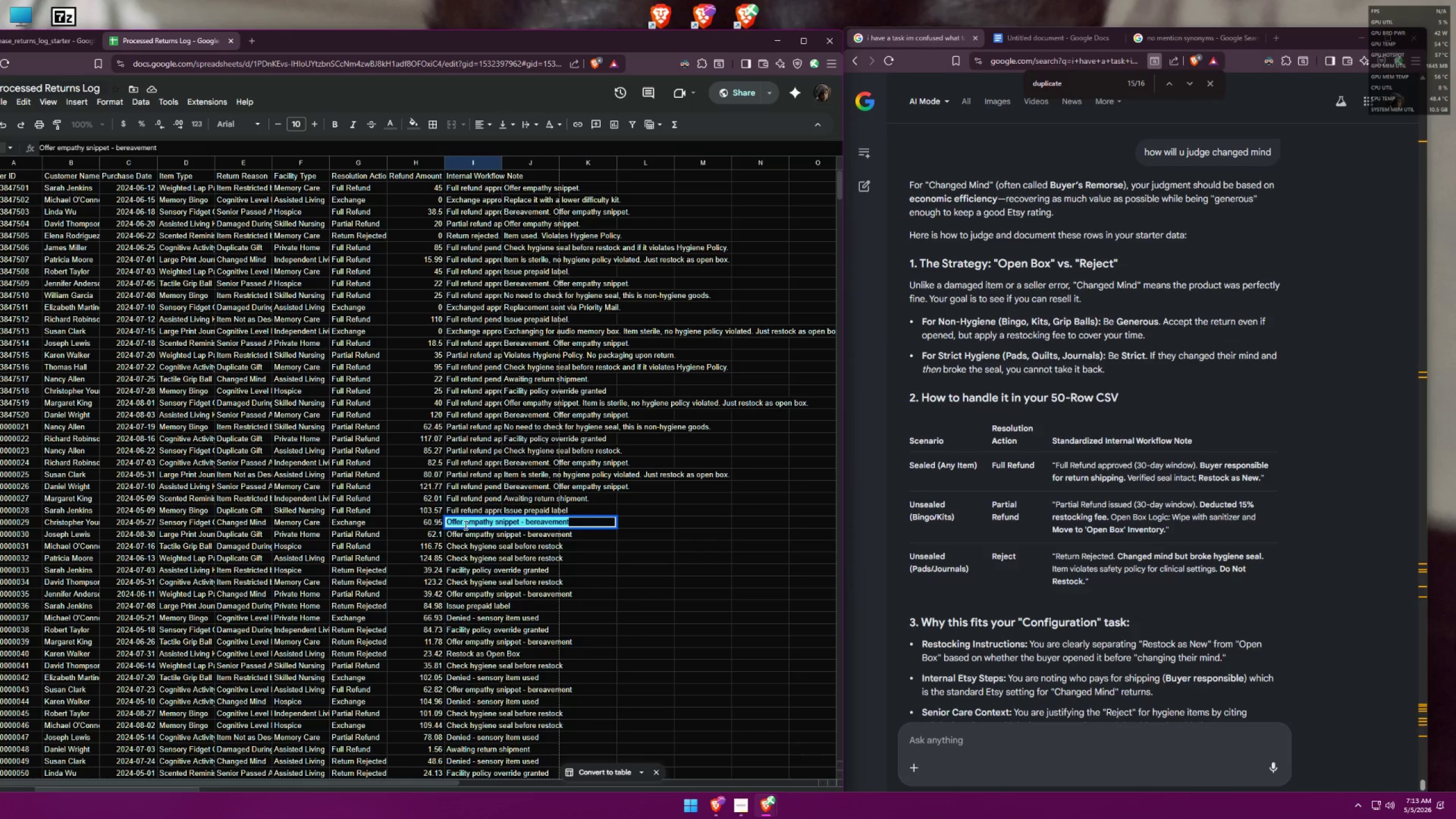 
key(Backspace)
 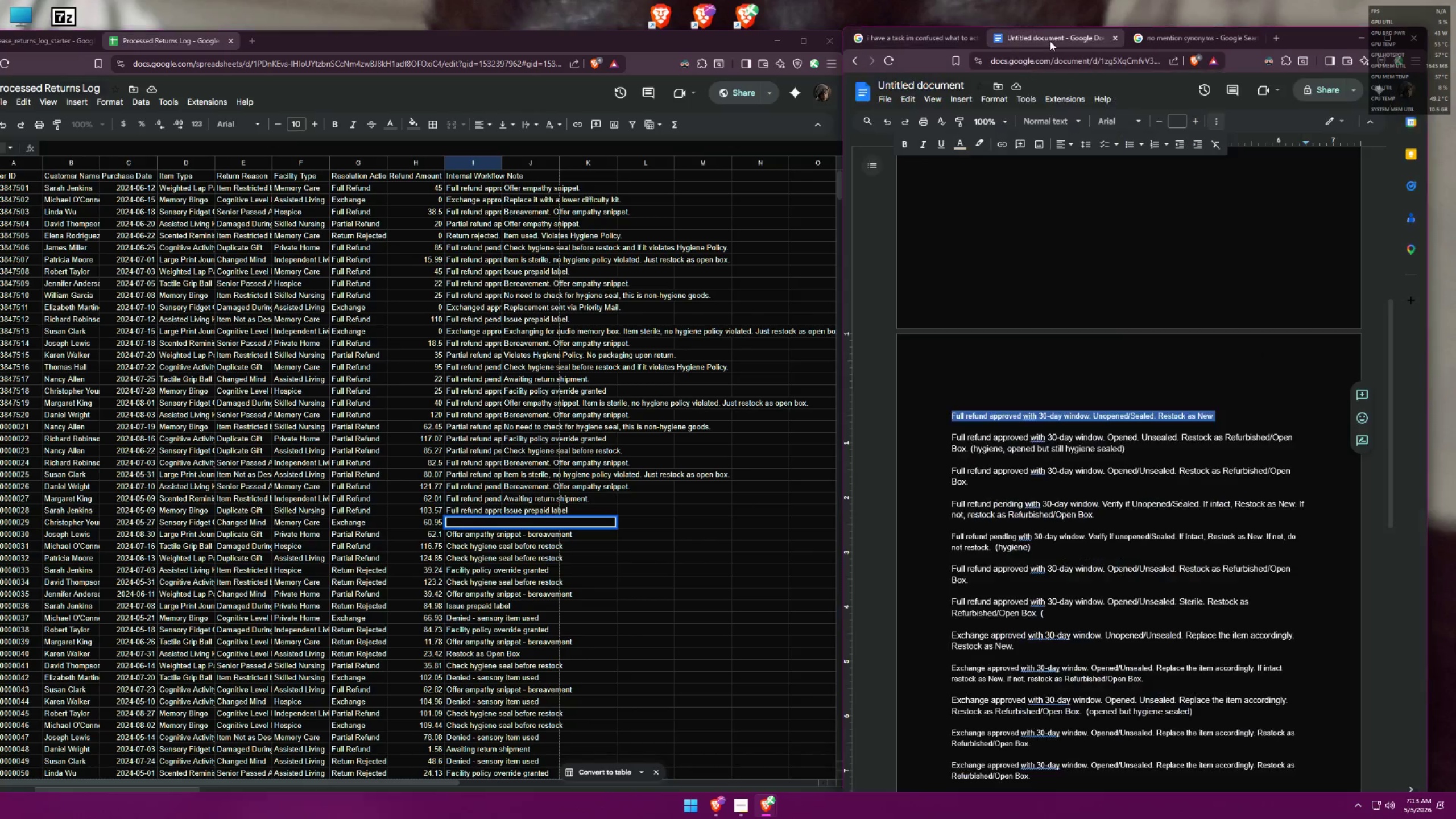 
scroll: coordinate [1145, 390], scroll_direction: down, amount: 2.0
 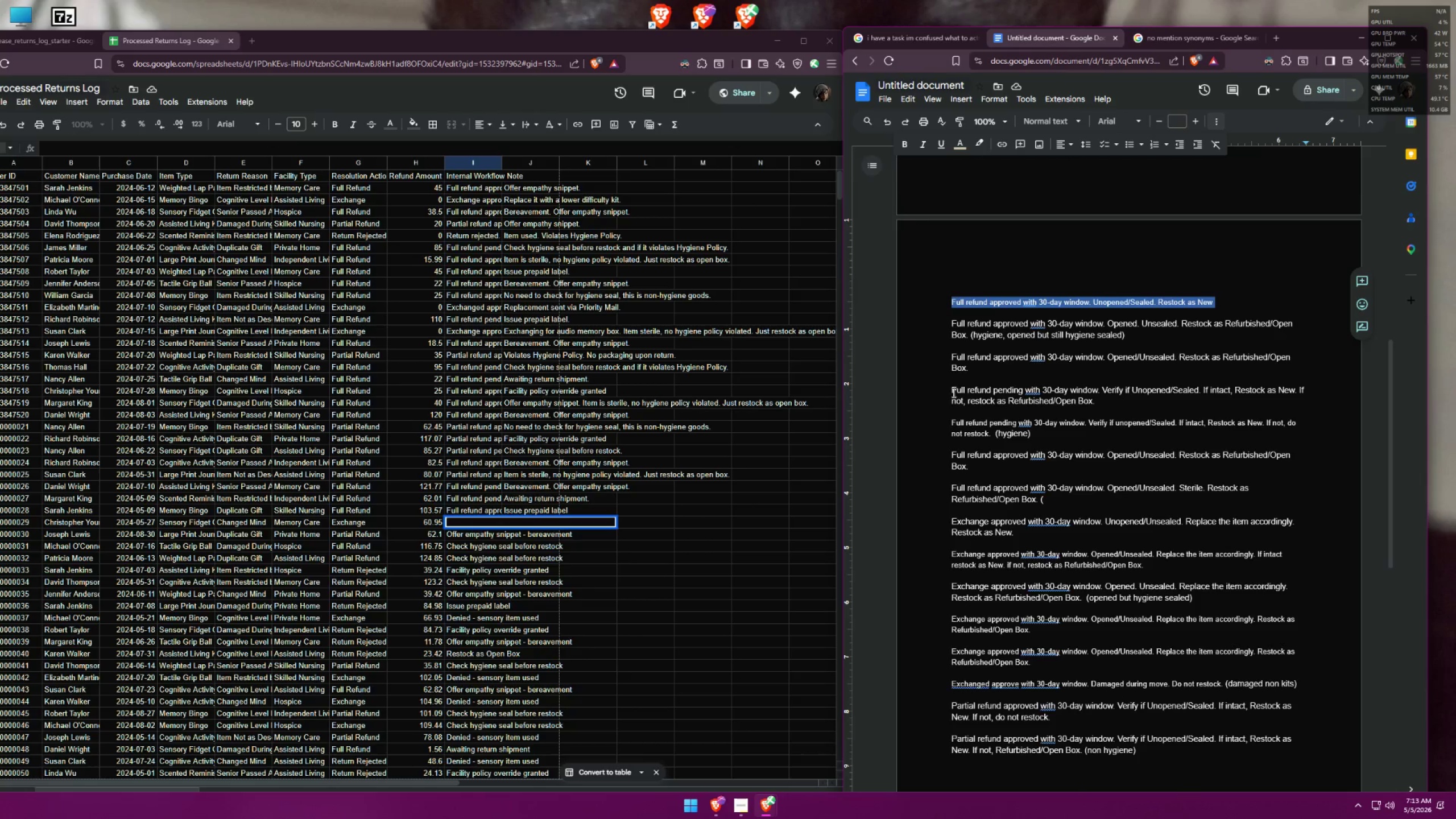 
wait(10.52)
 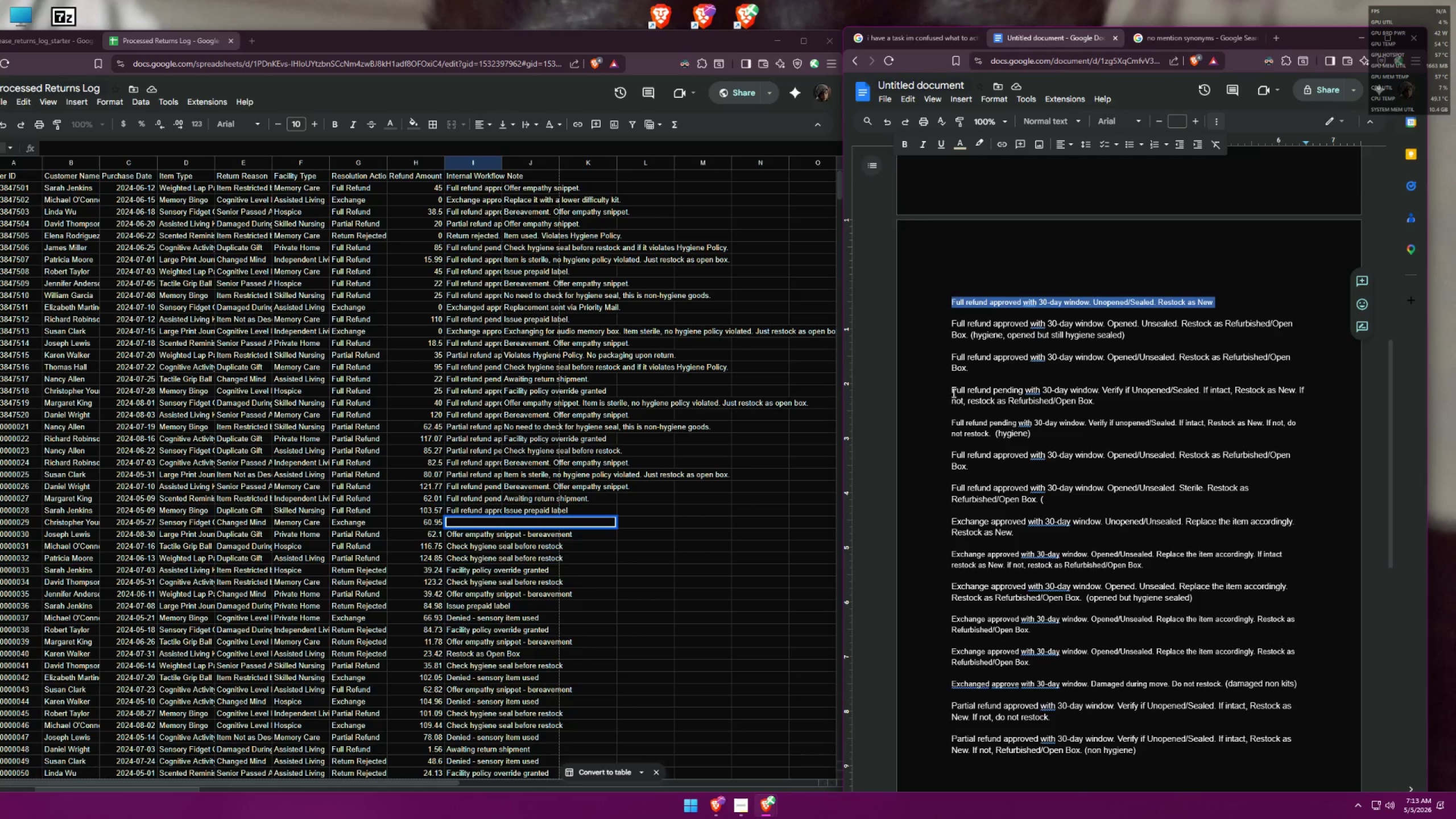 
scroll: coordinate [1015, 535], scroll_direction: down, amount: 1.0
 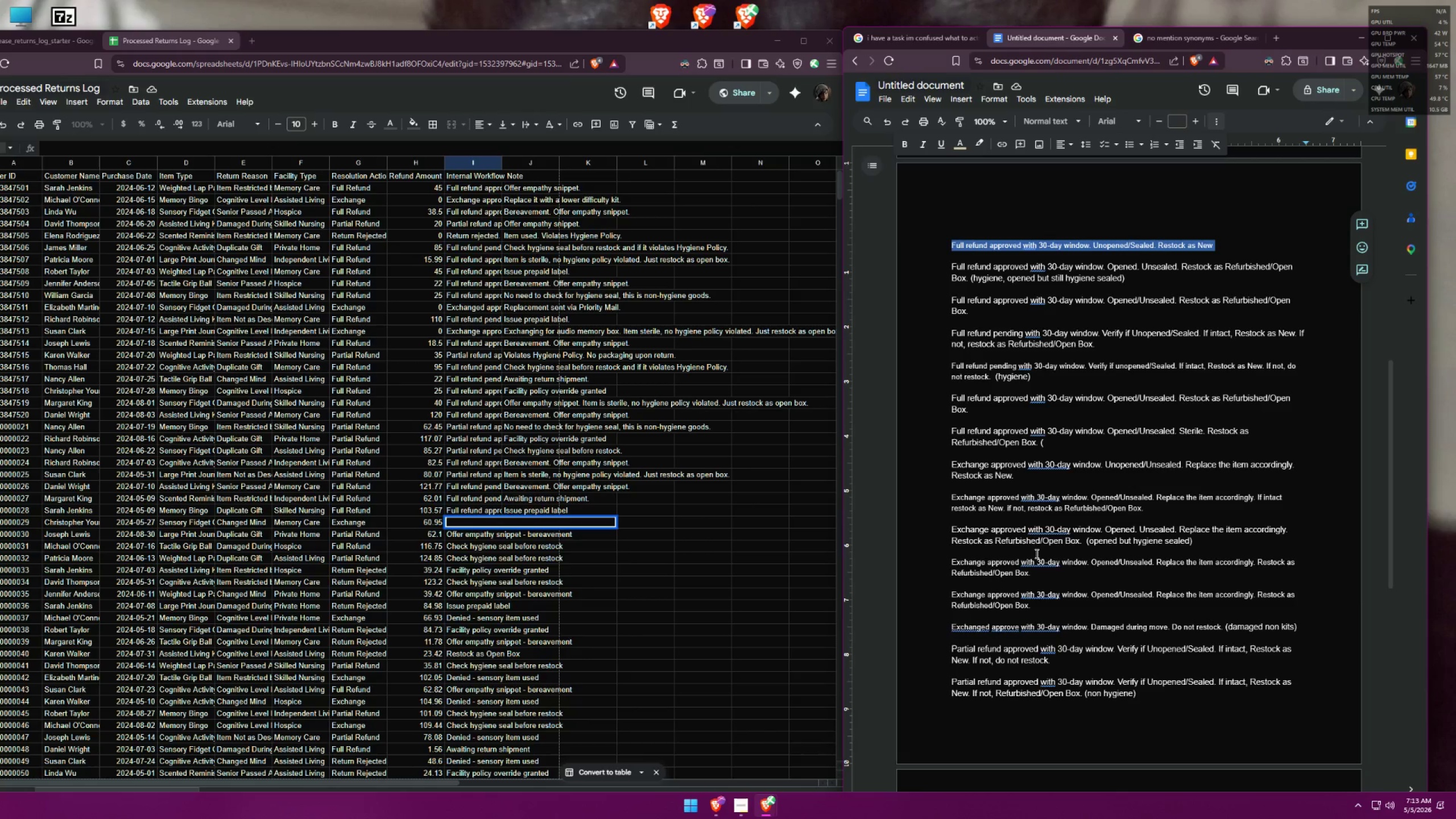 
wait(24.11)
 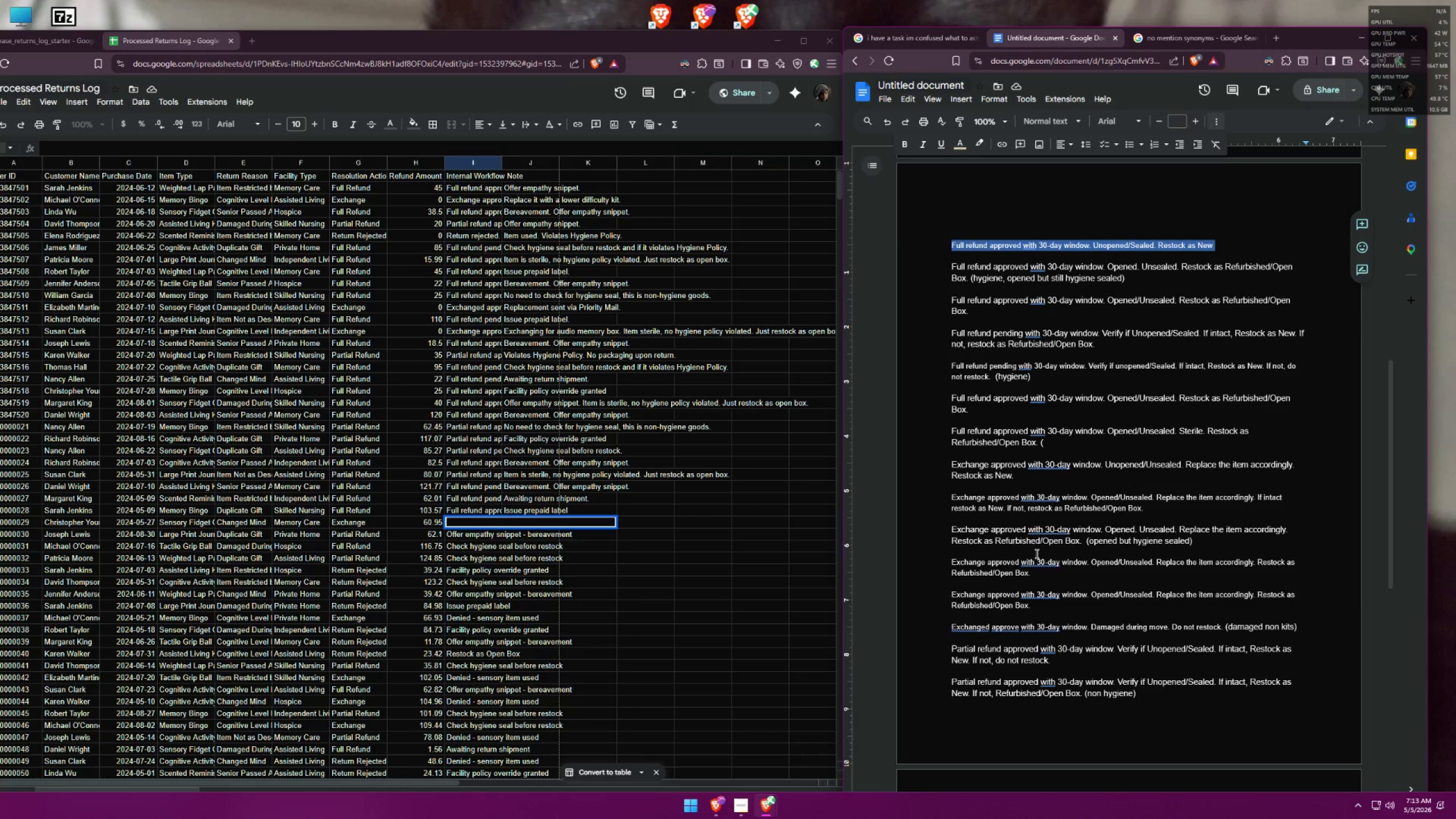 
left_click([1058, 575])
 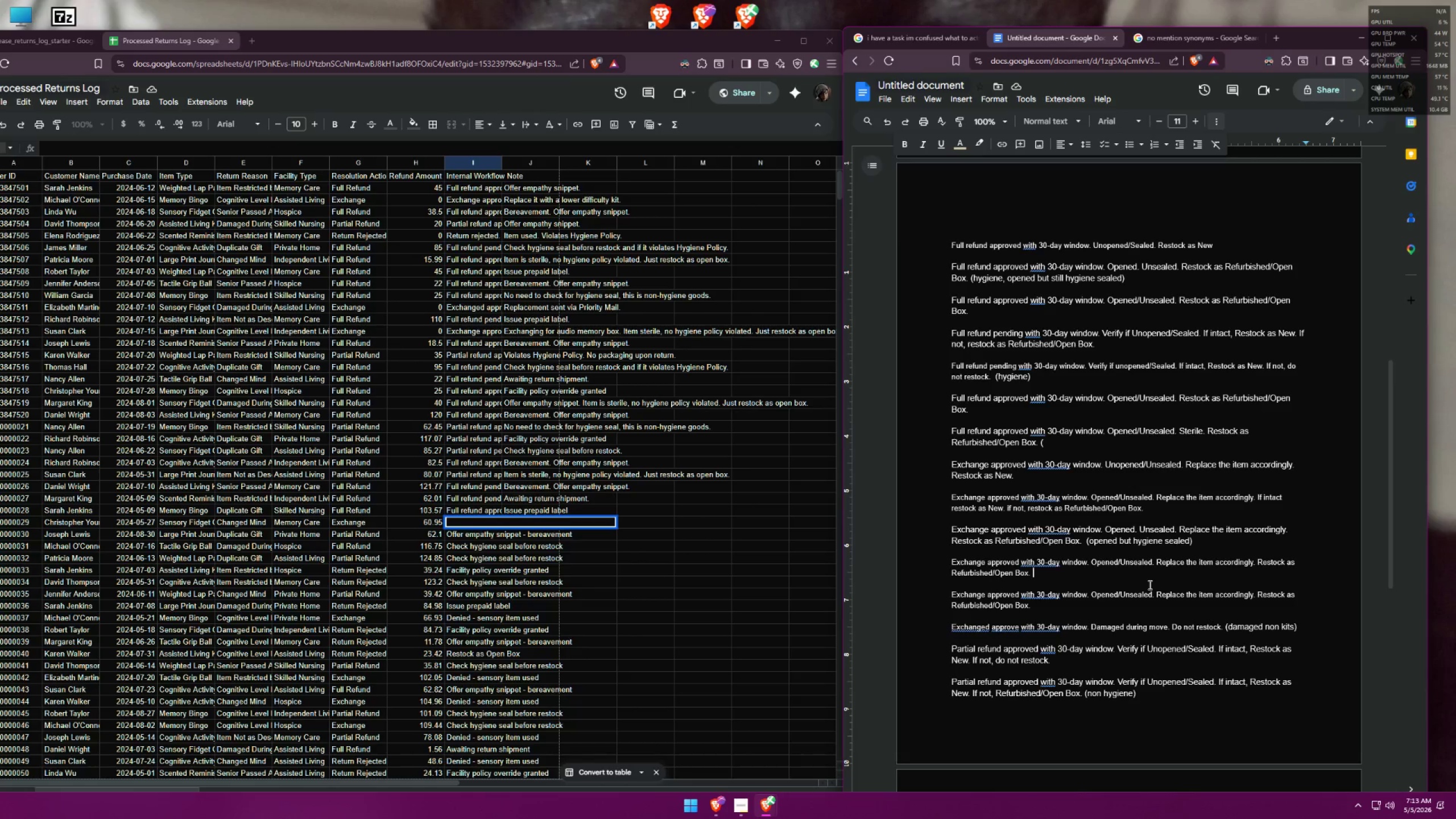 
key(Control+Enter)
 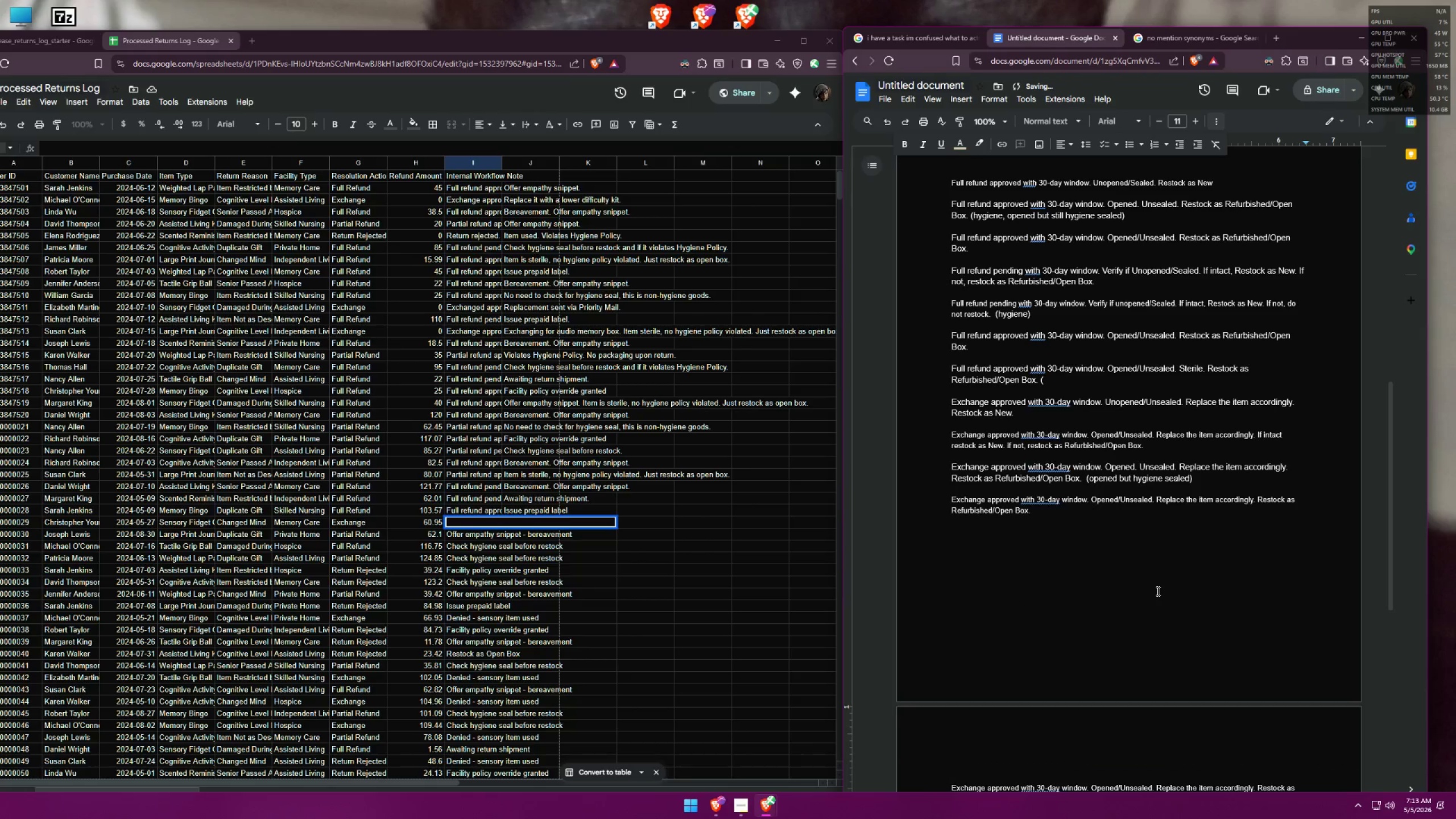 
key(Backspace)
 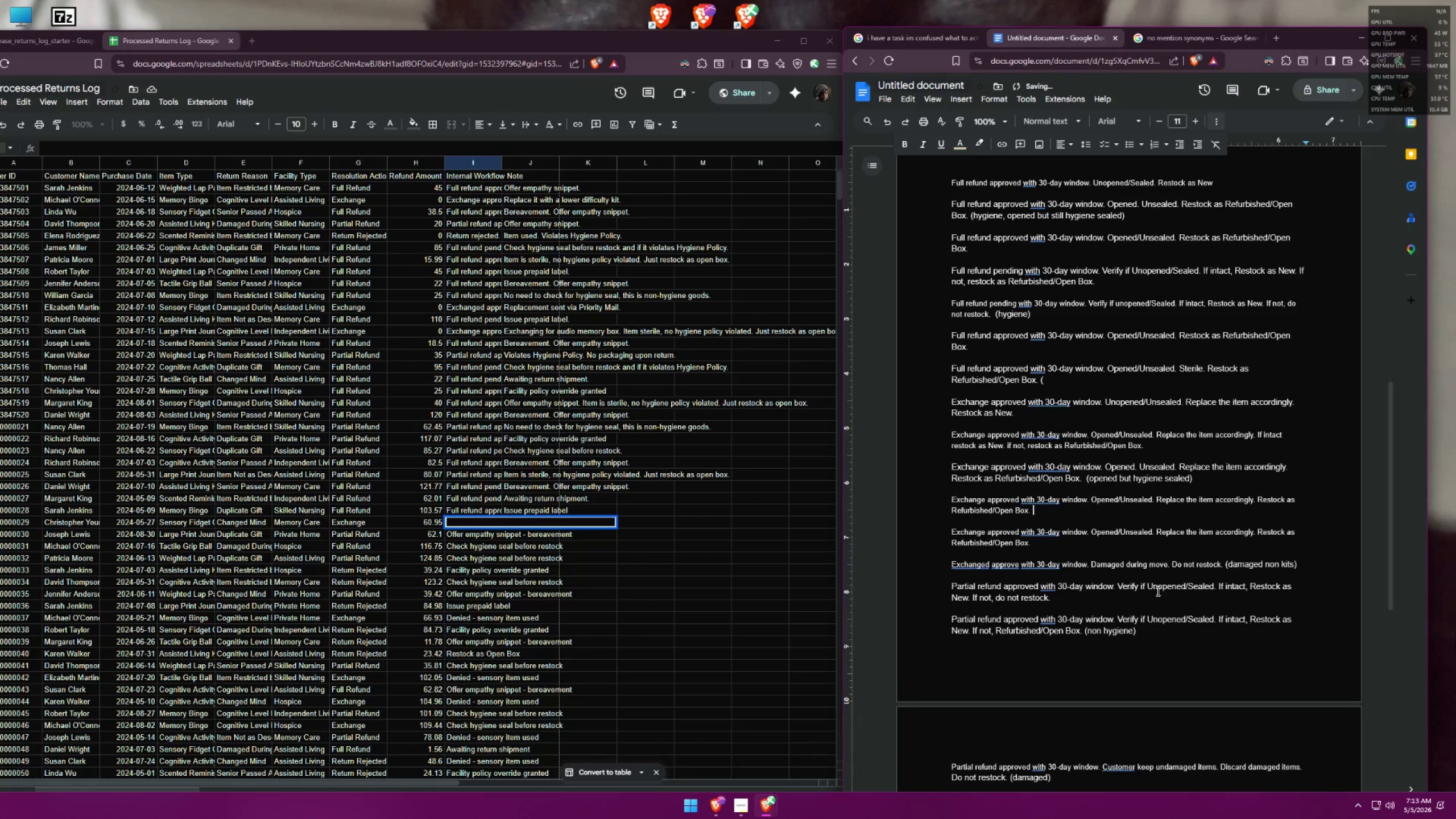 
key(Enter)
 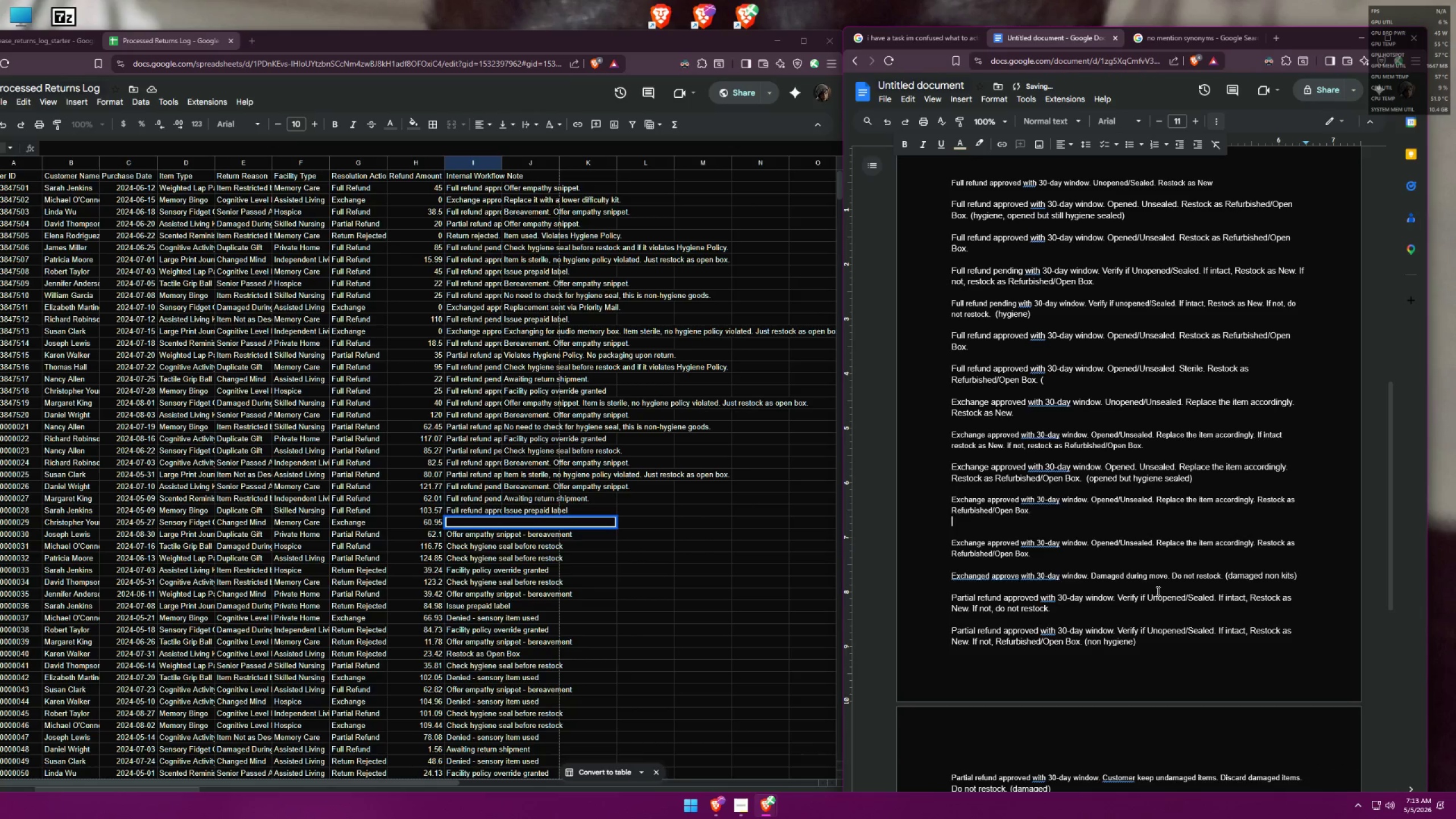 
key(Enter)
 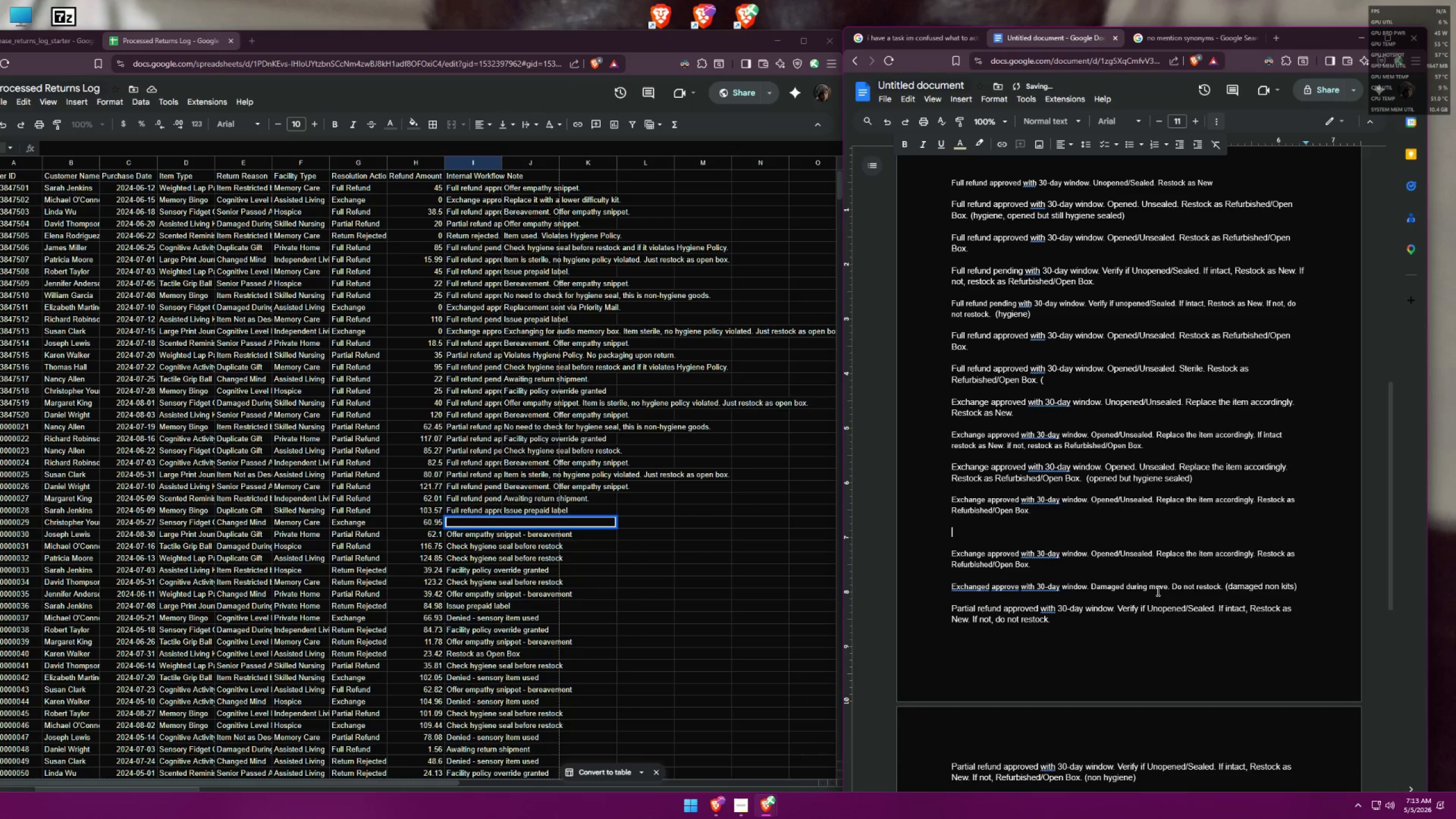 
type(Exchange ap)
key(Backspace)
key(Backspace)
type(pending)
 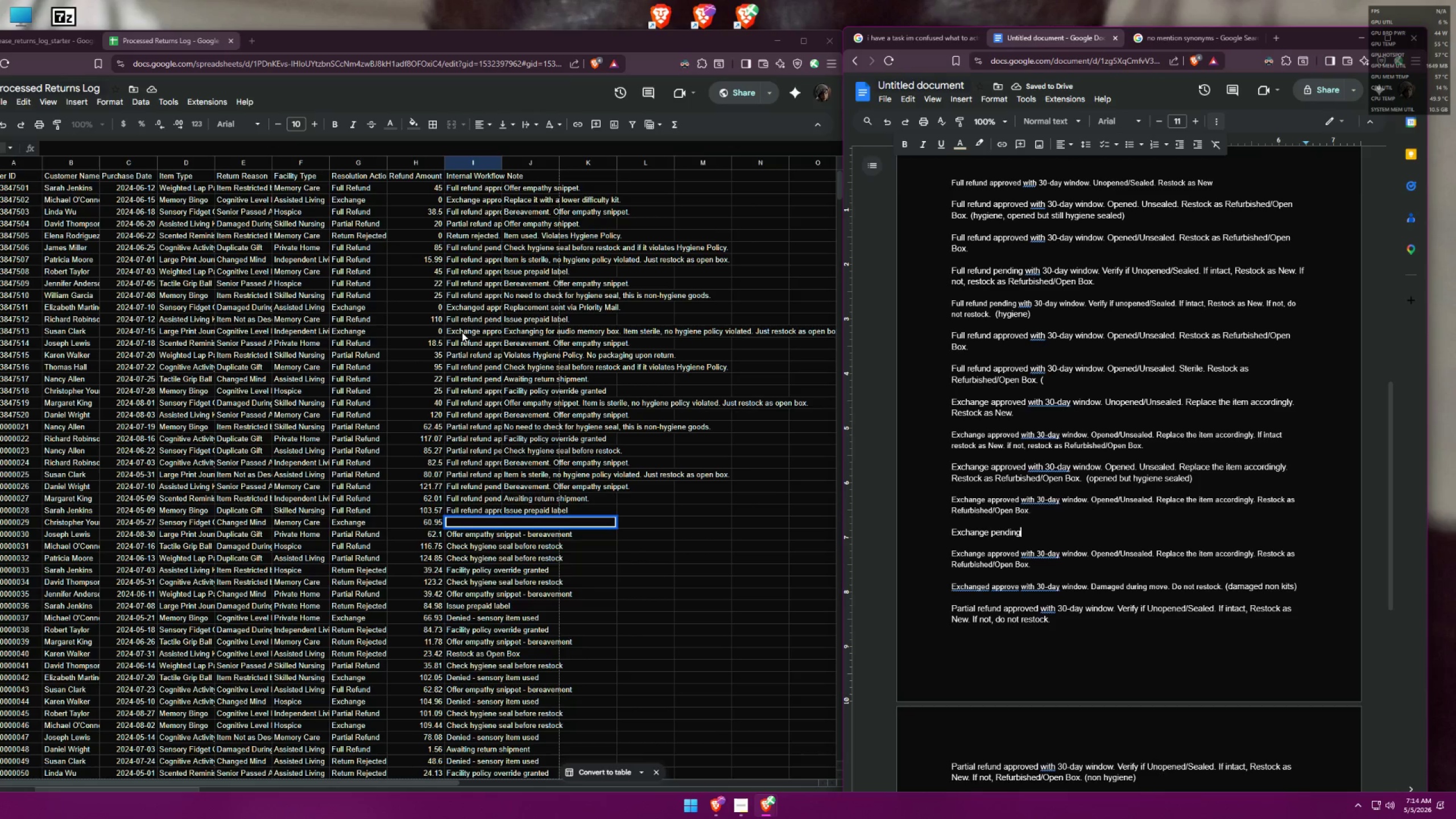 
scroll: coordinate [479, 398], scroll_direction: down, amount: 1.0
 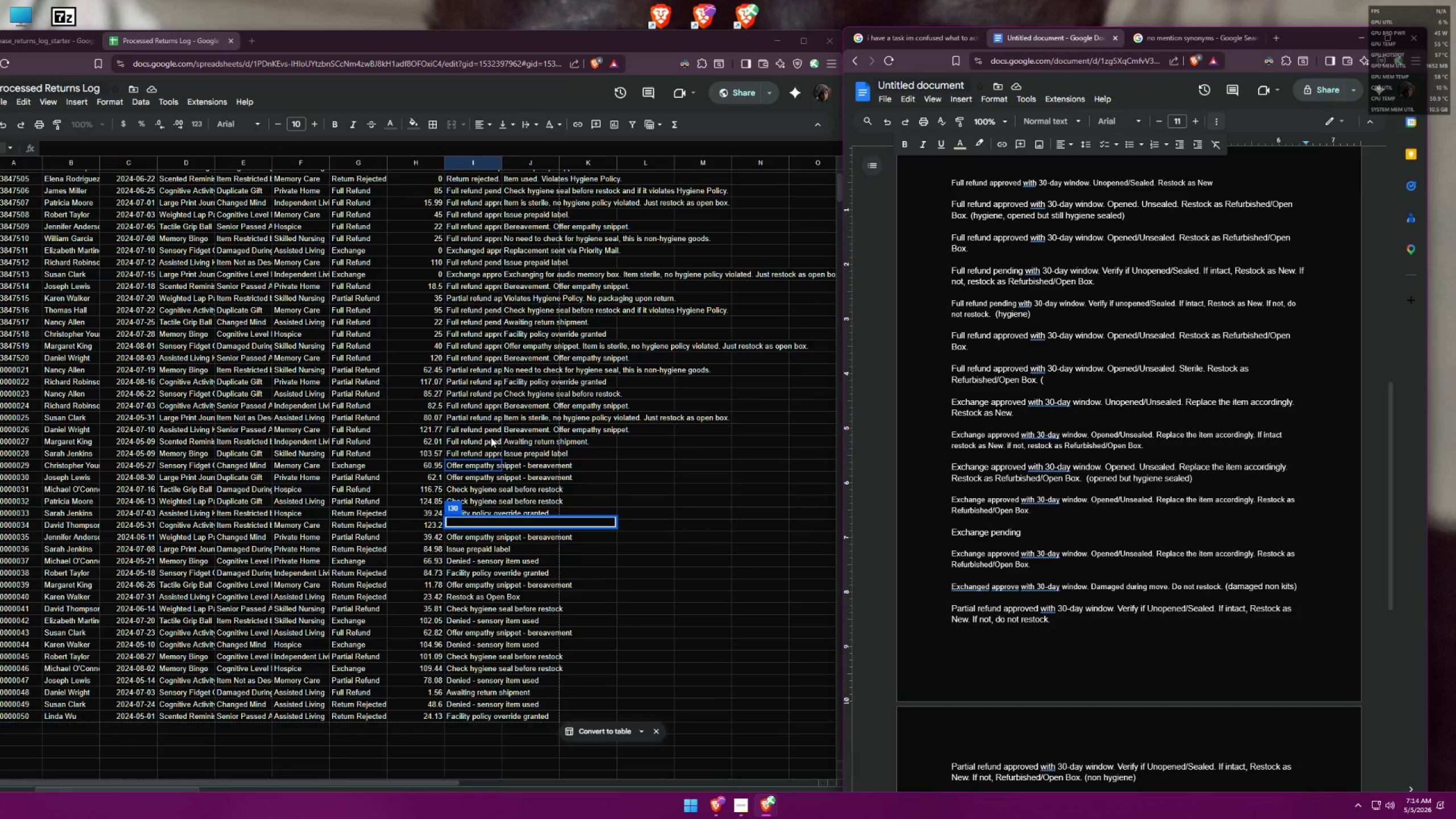 
scroll: coordinate [495, 452], scroll_direction: up, amount: 2.0
 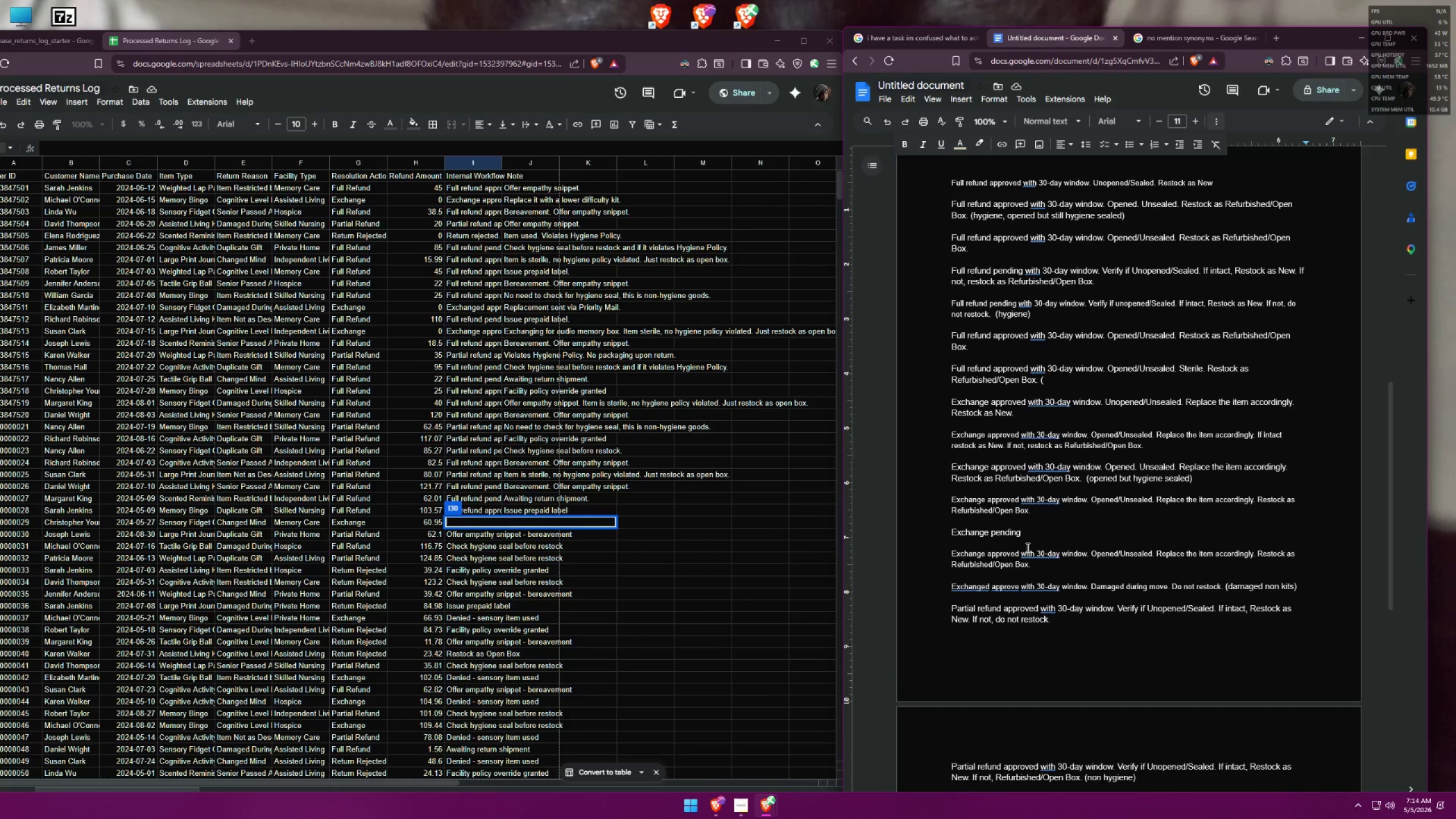 
left_click([1060, 534])
 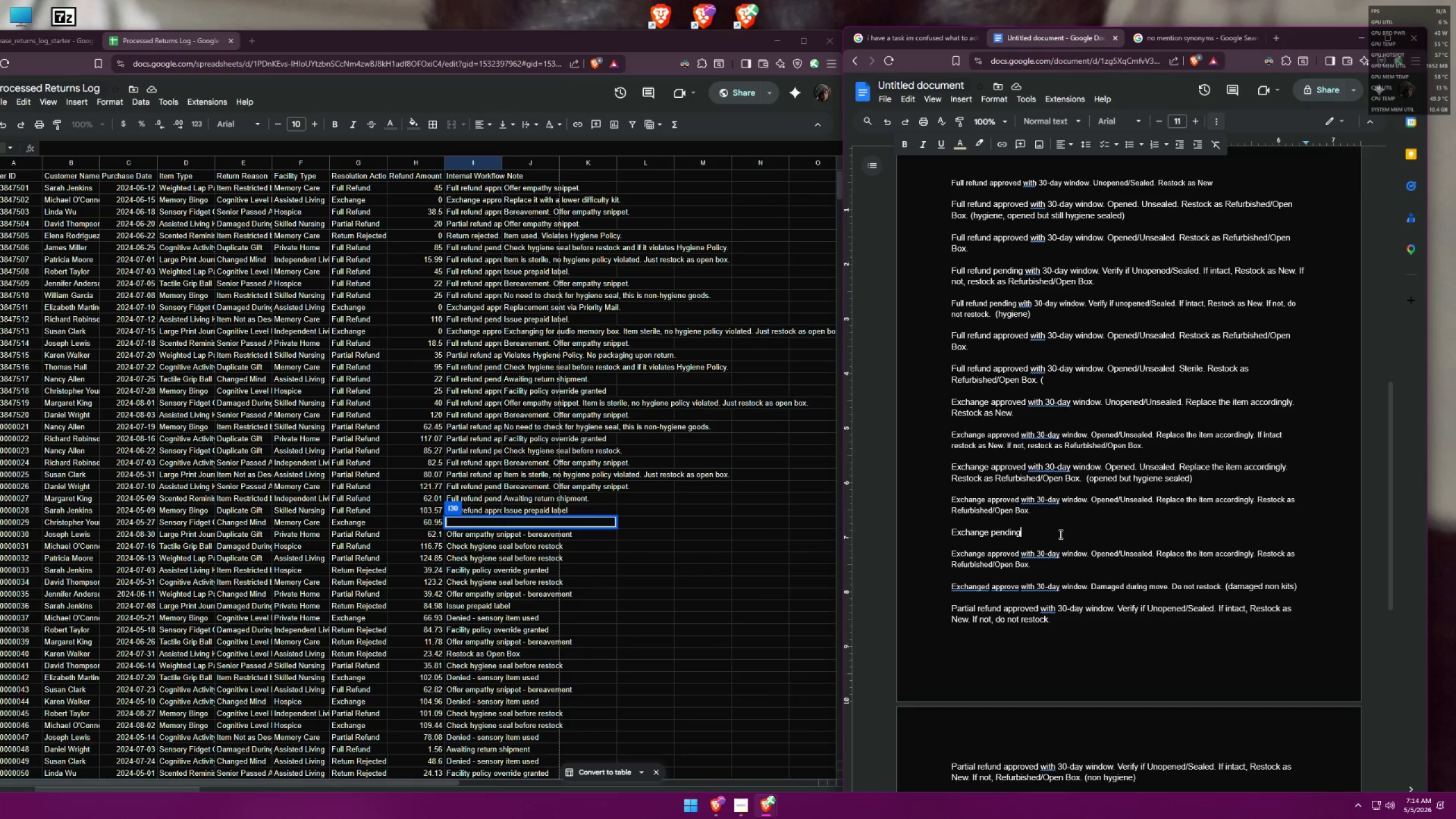 
type( with 30-day window. )
 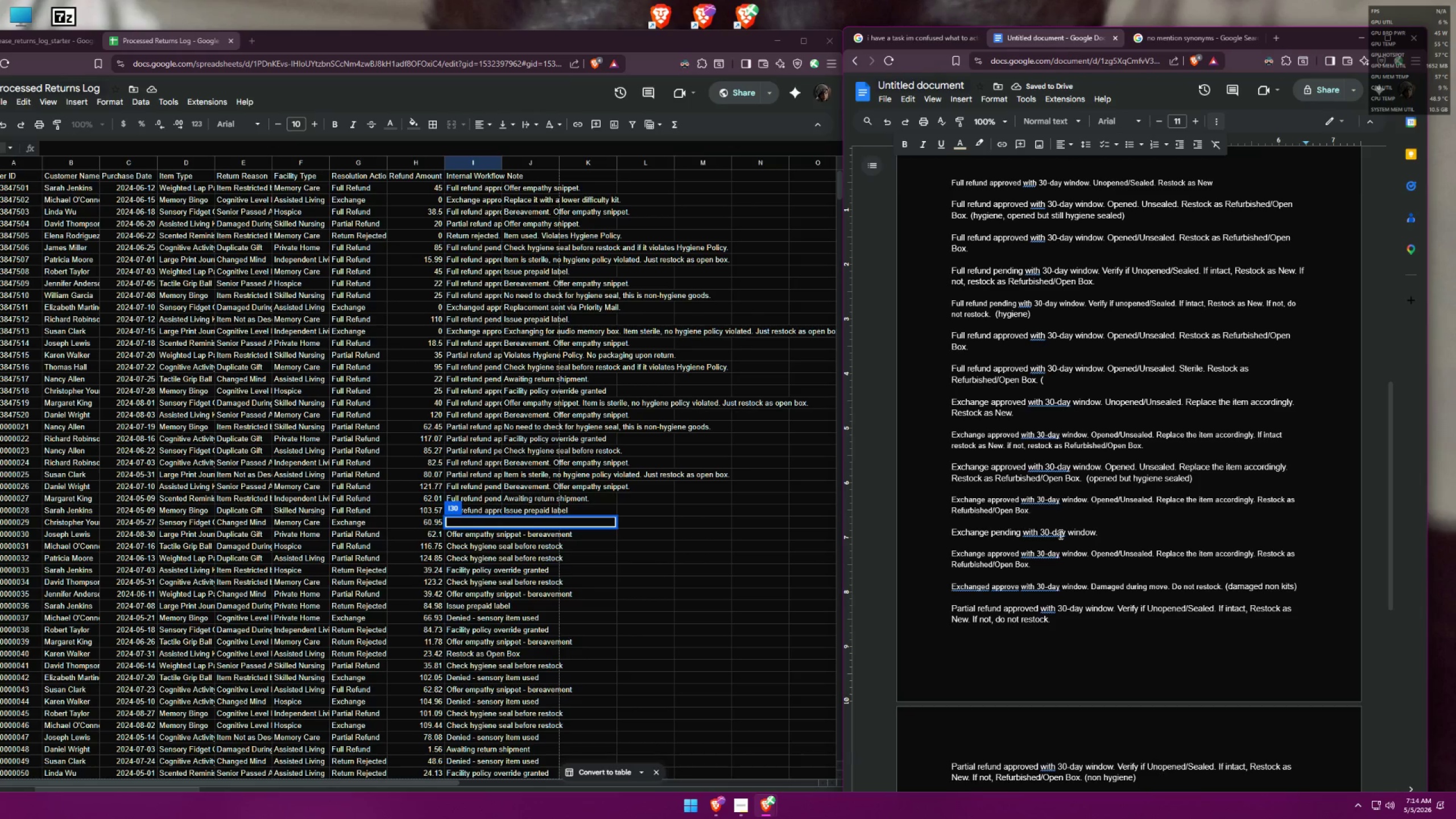 
wait(6.07)
 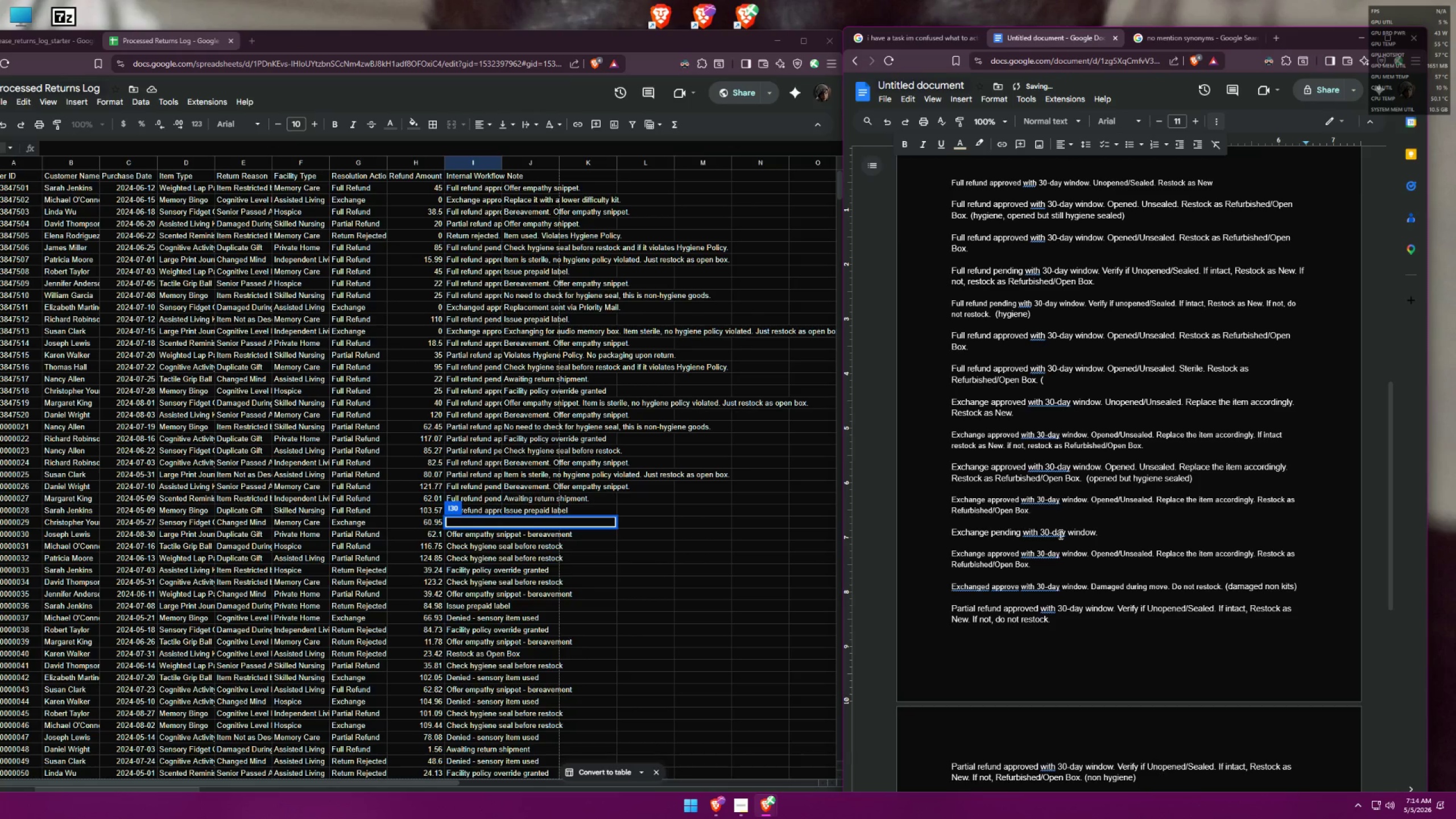 
type(Verify if )
 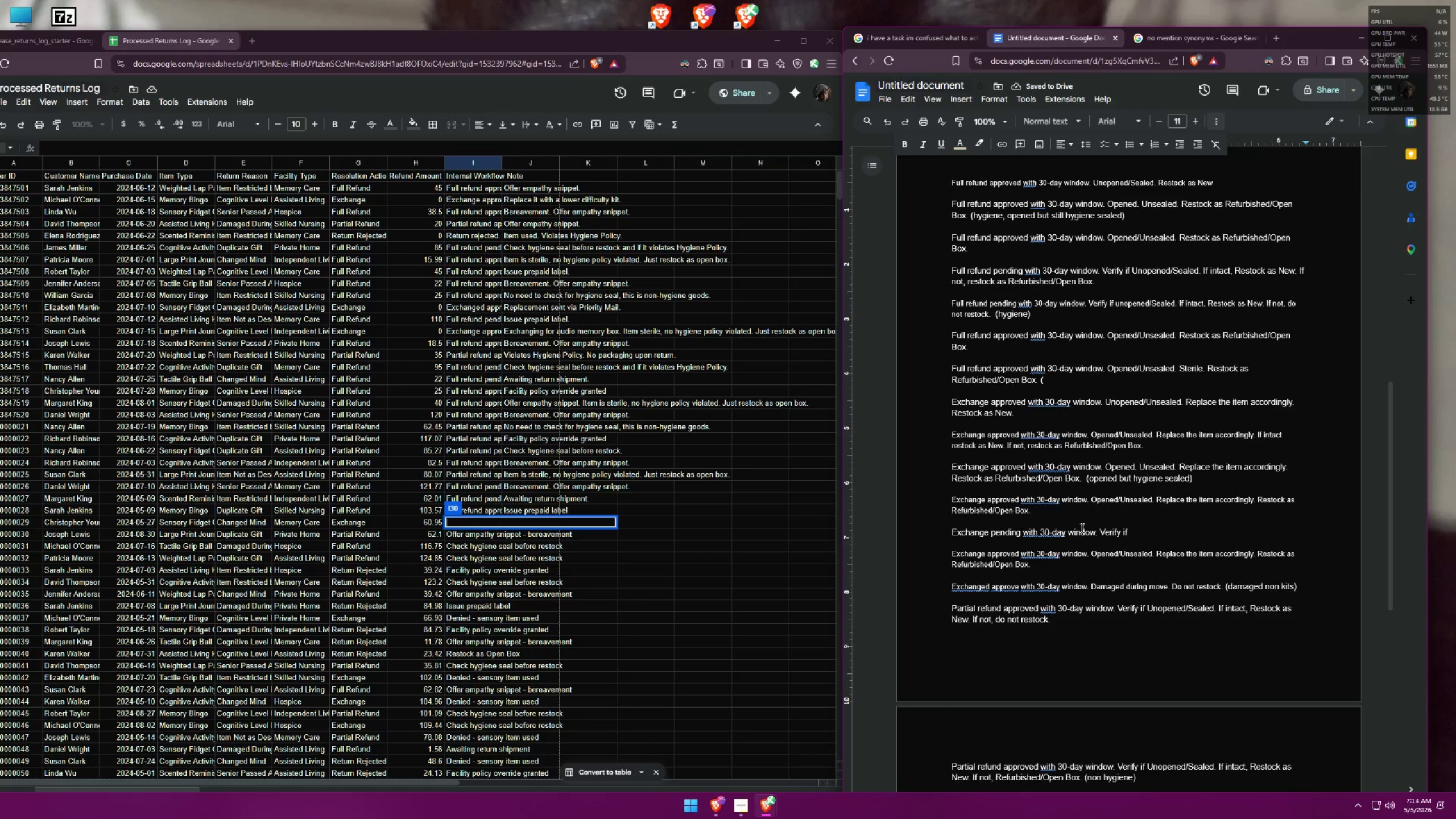 
wait(5.14)
 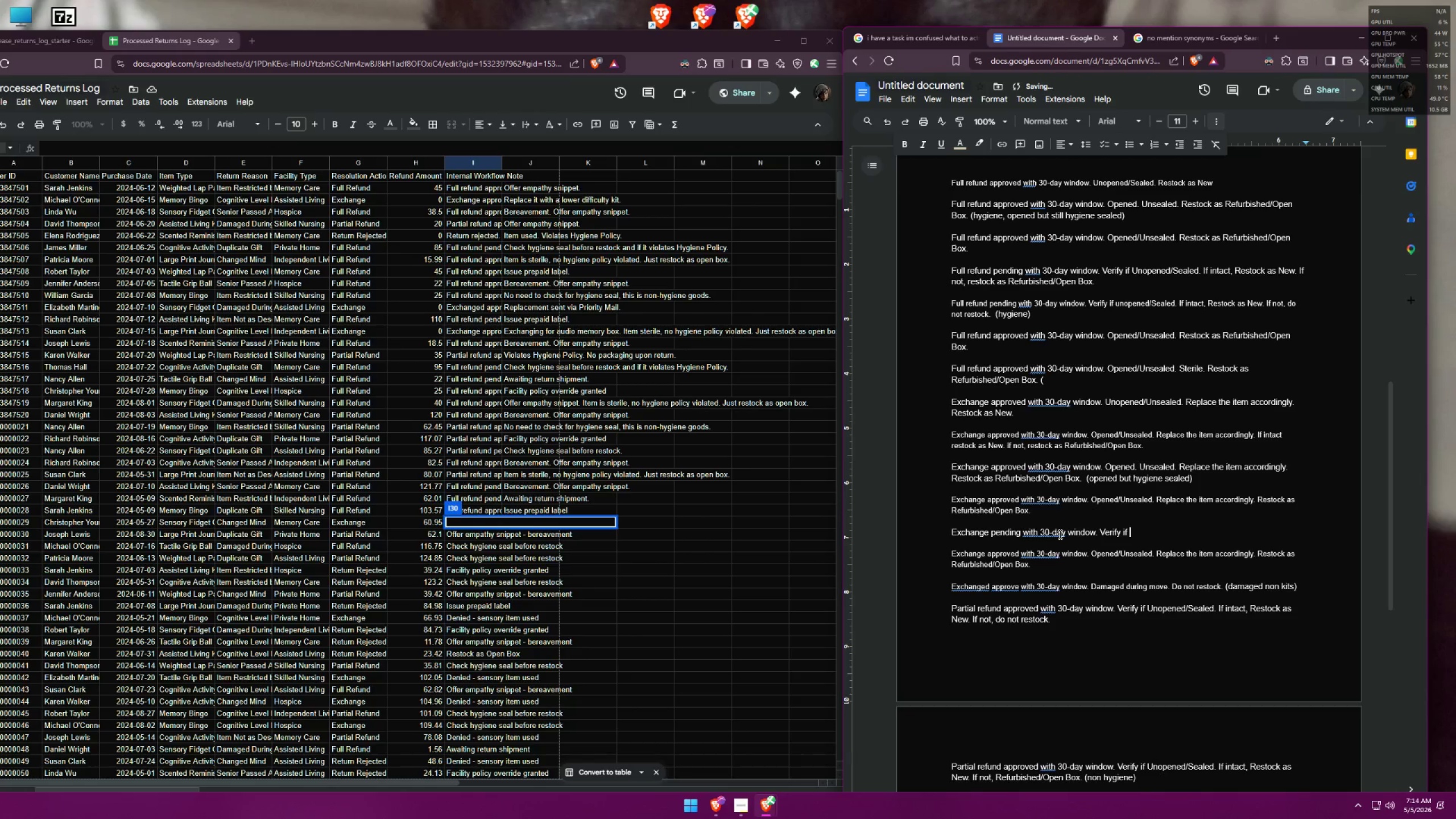 
scroll: coordinate [1190, 400], scroll_direction: up, amount: 4.0
 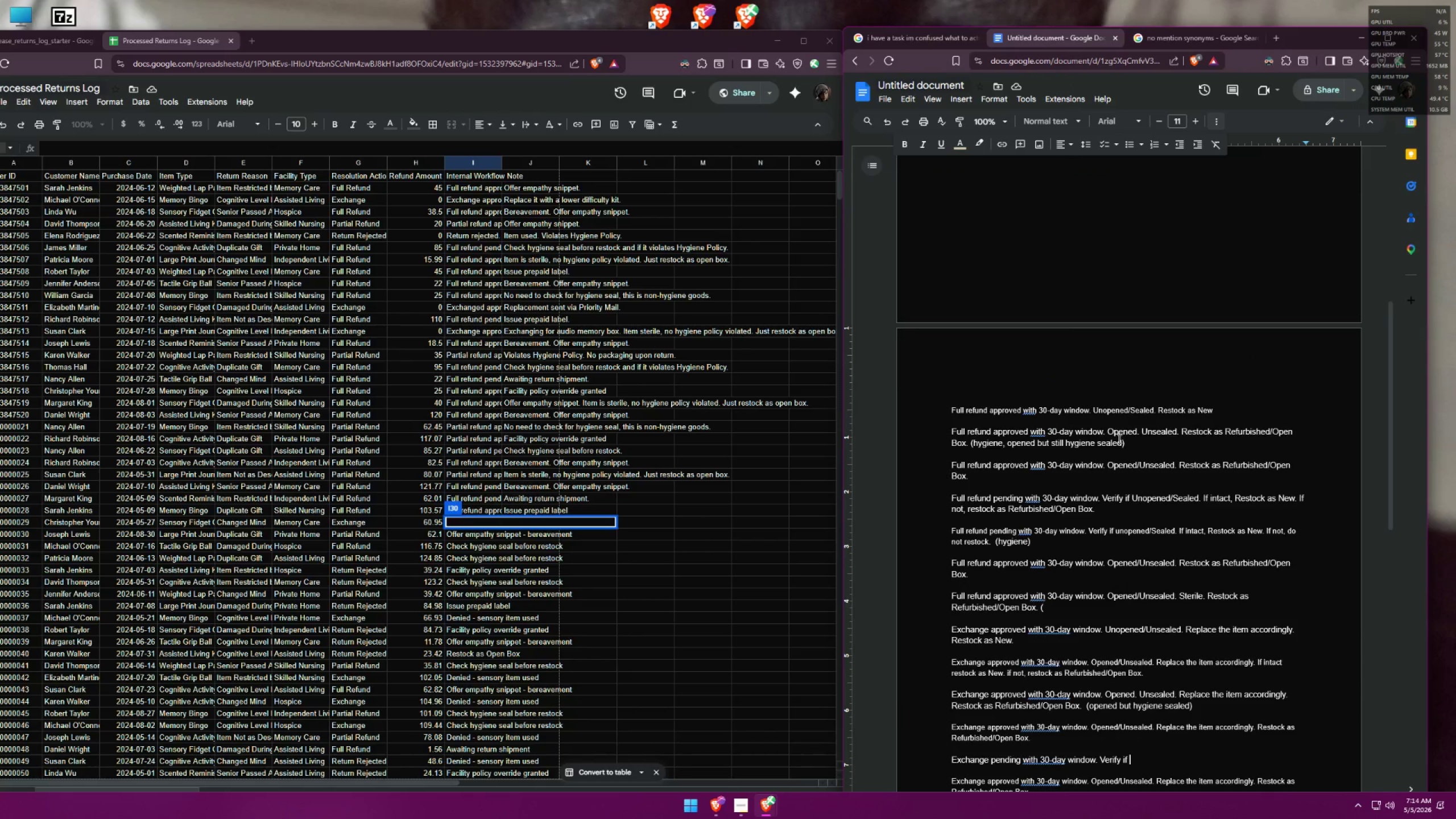 
scroll: coordinate [1122, 434], scroll_direction: down, amount: 2.0
 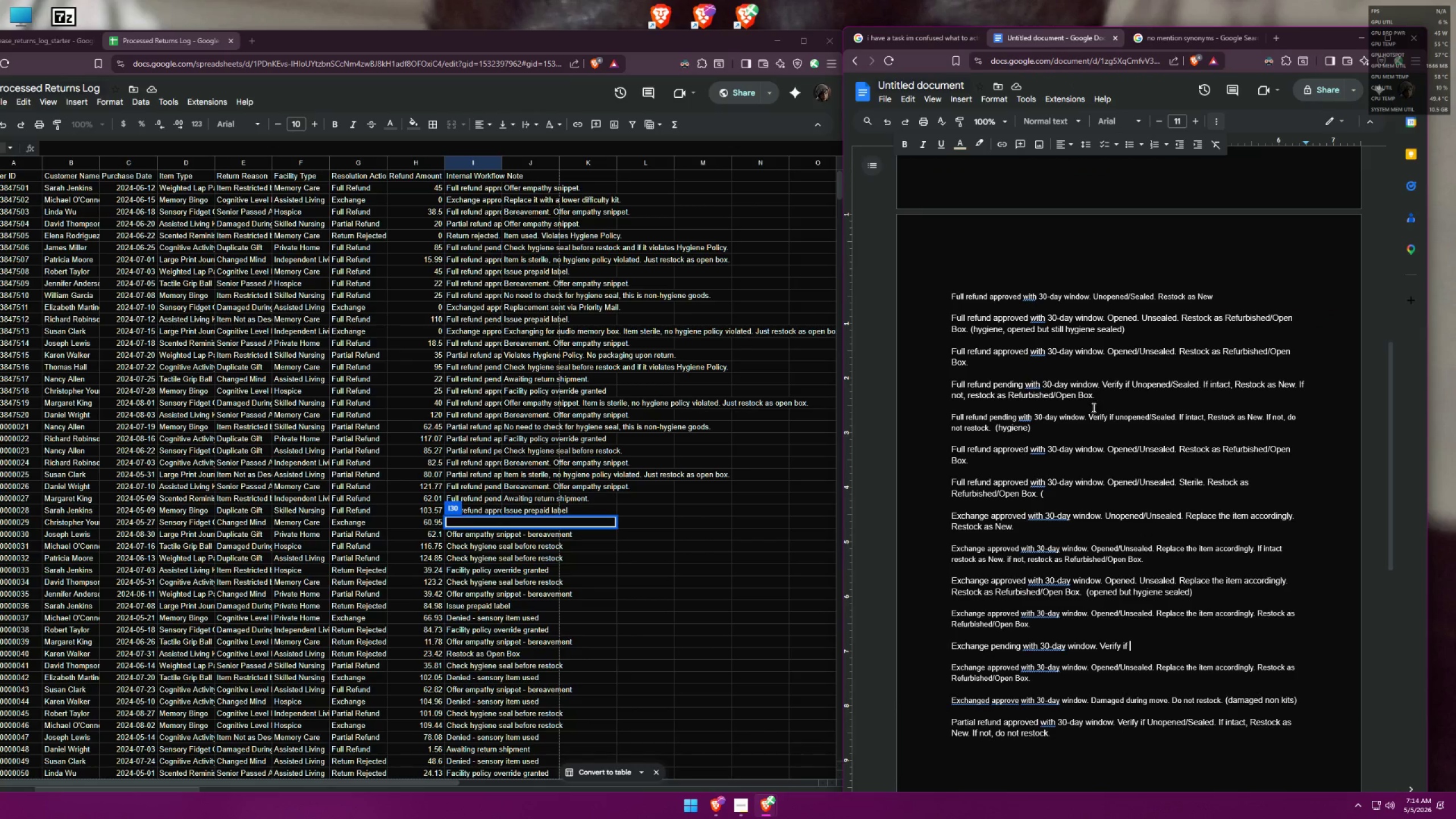 
wait(7.07)
 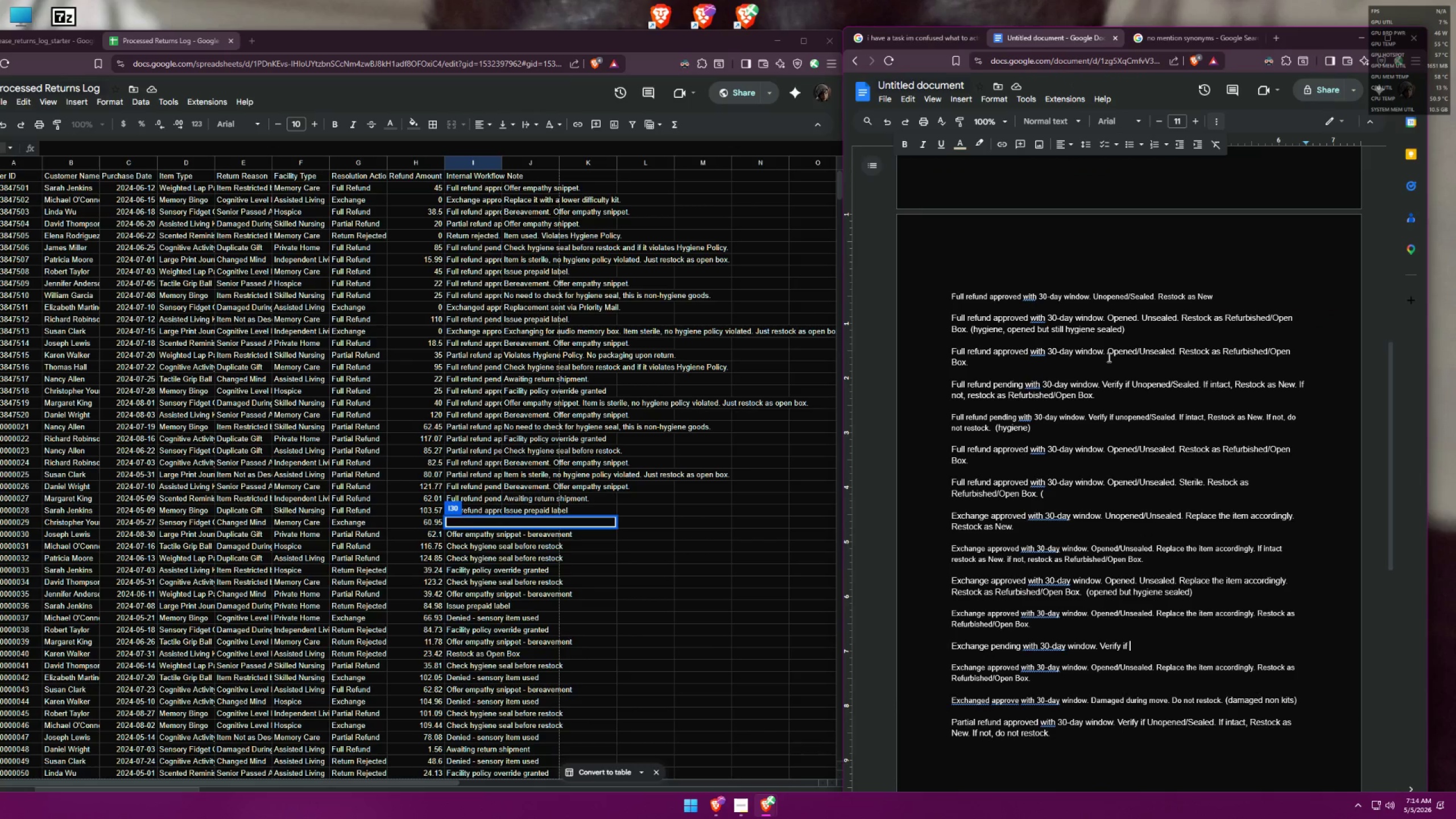 
left_click_drag(start_coordinate=[1087, 417], to_coordinate=[992, 433])
 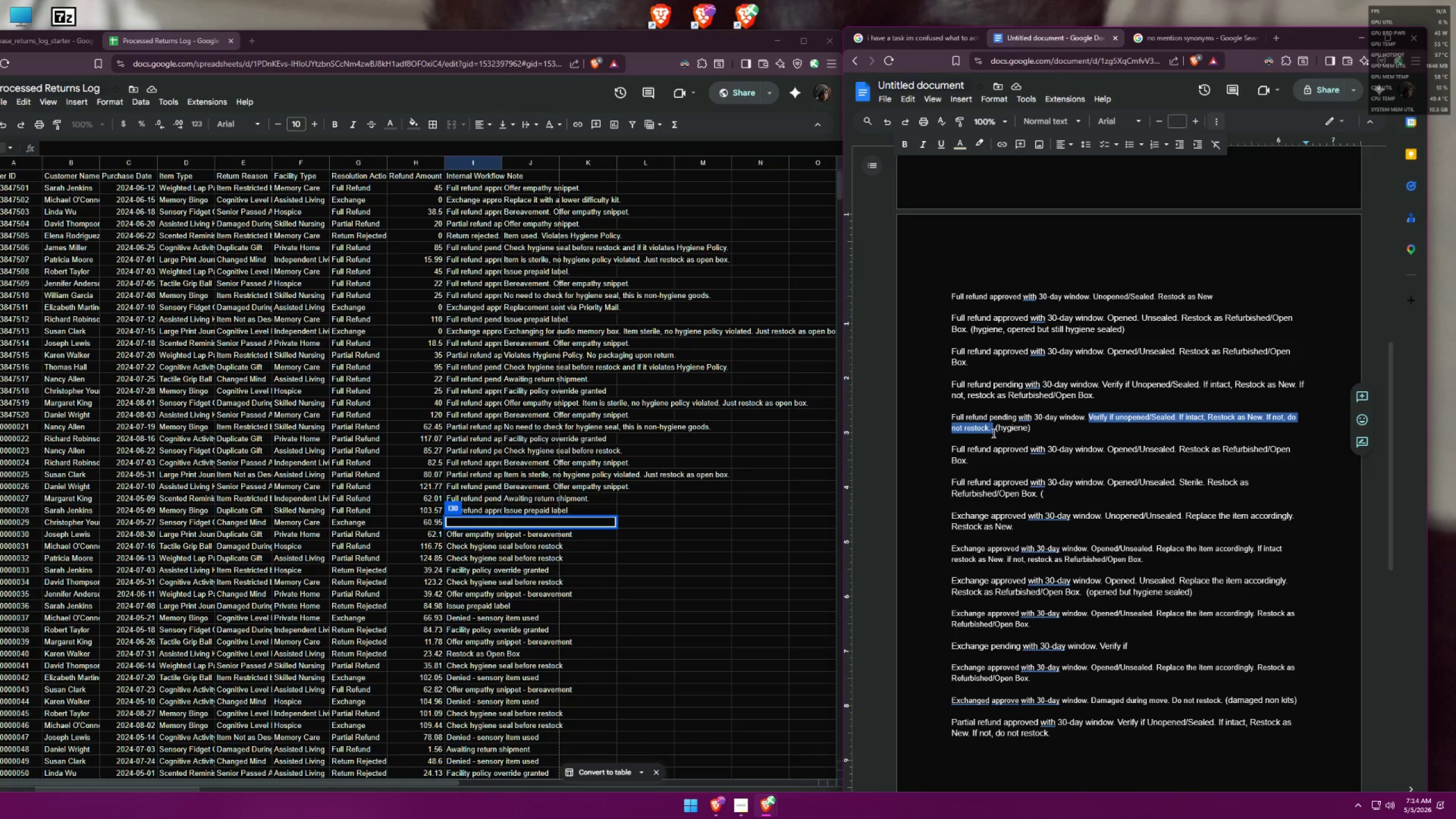 
key(Control+ControlLeft)
 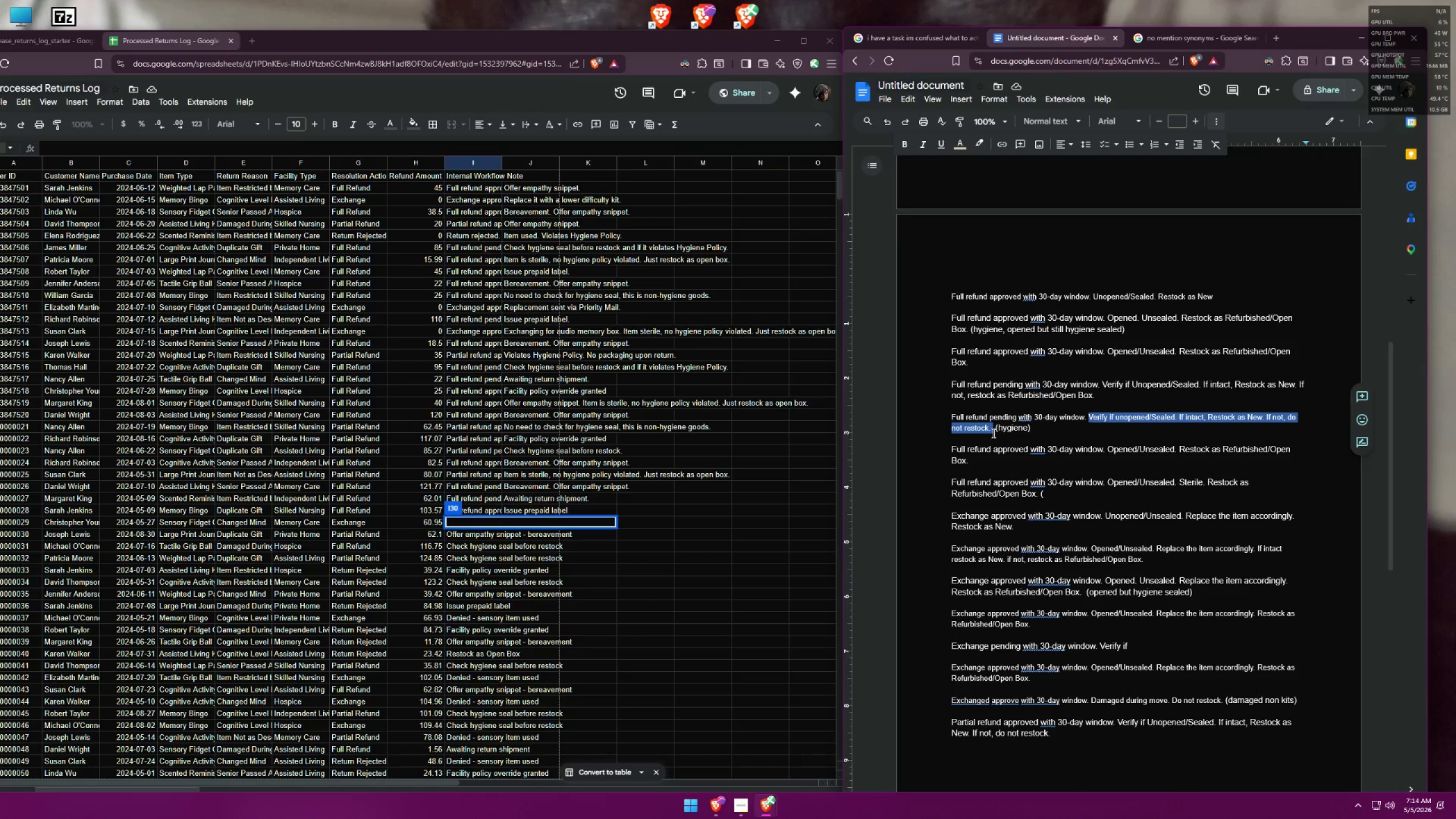 
key(Control+C)
 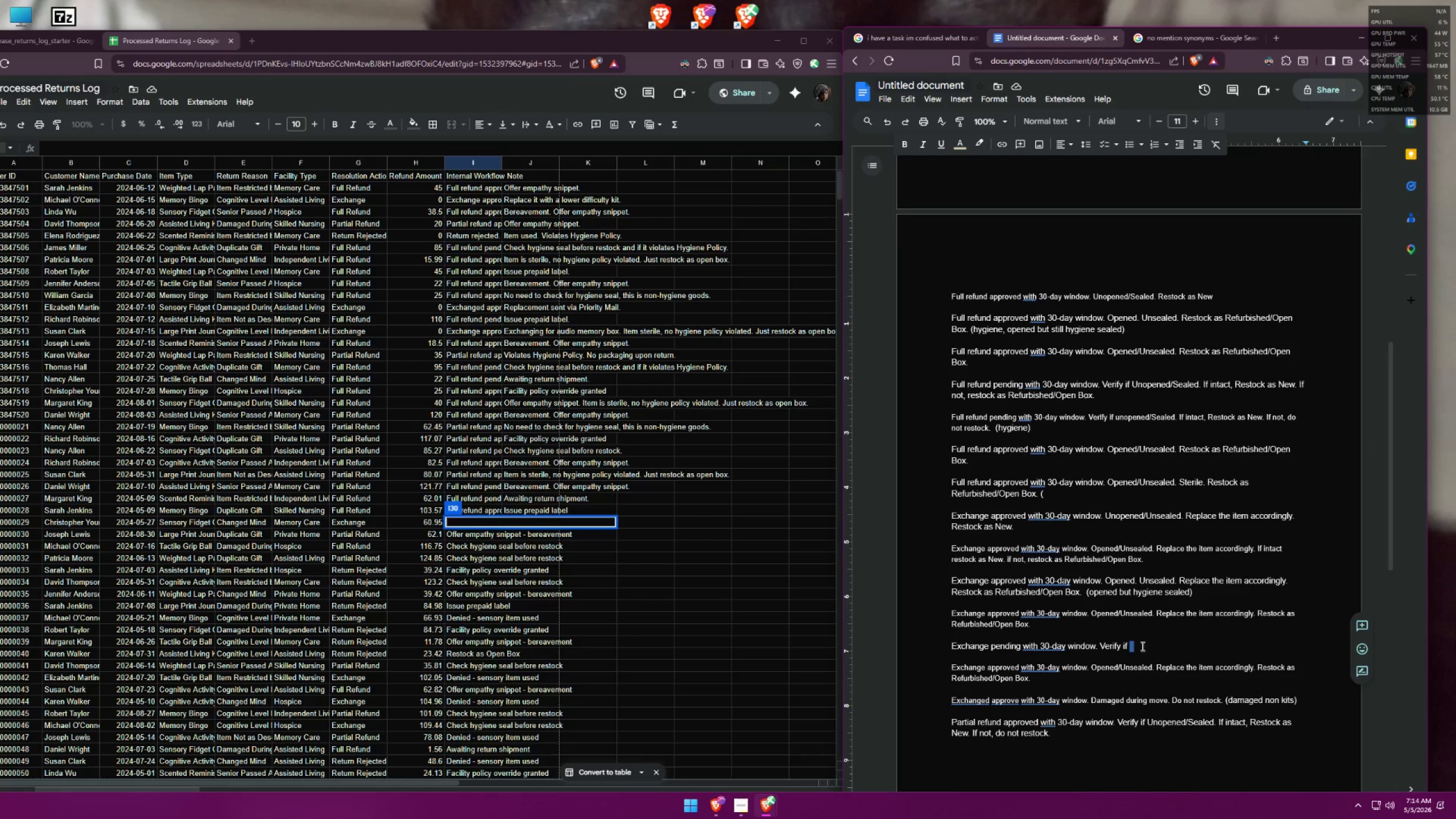 
left_click_drag(start_coordinate=[1097, 647], to_coordinate=[1101, 647])
 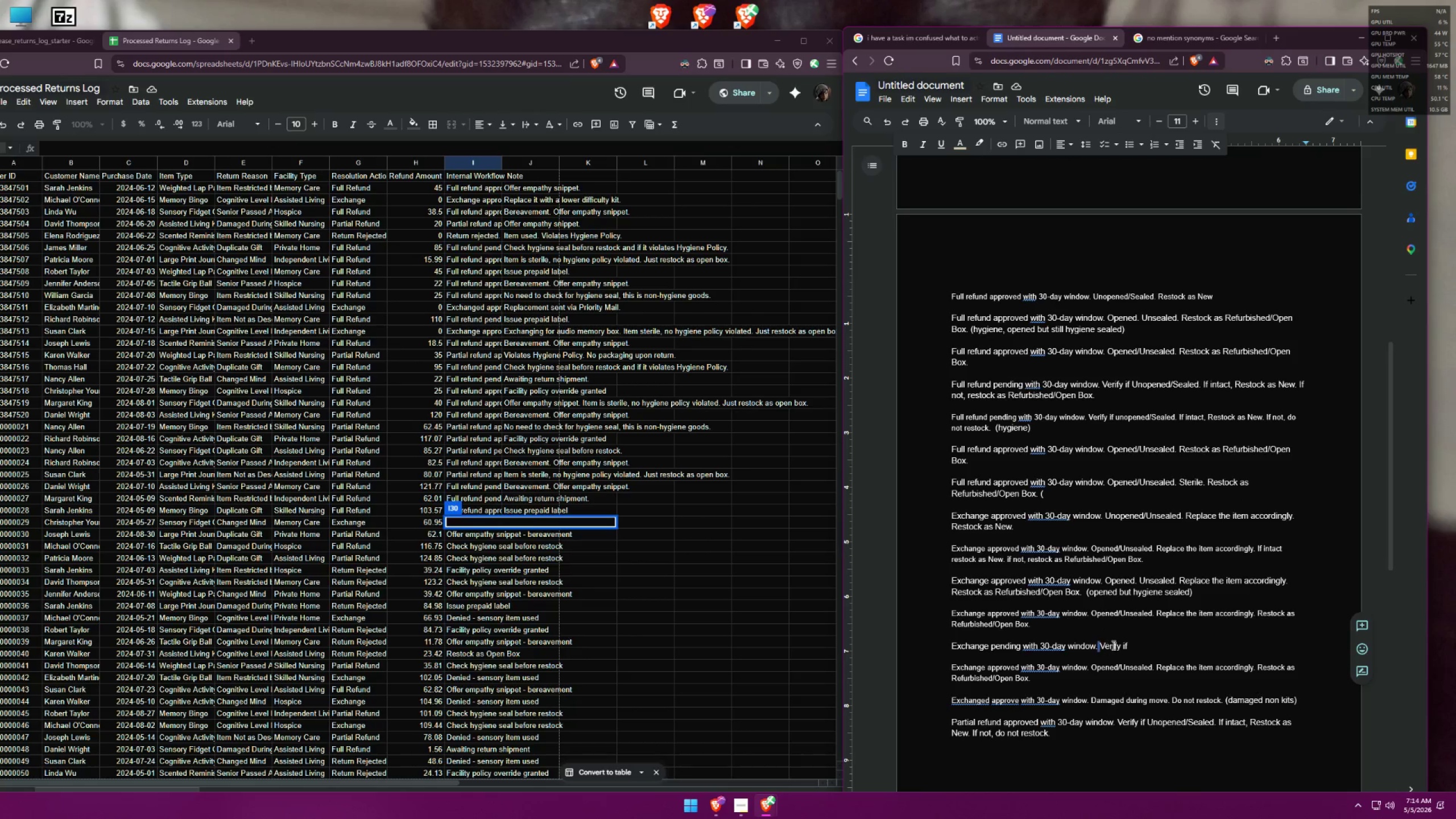 
left_click([1114, 644])
 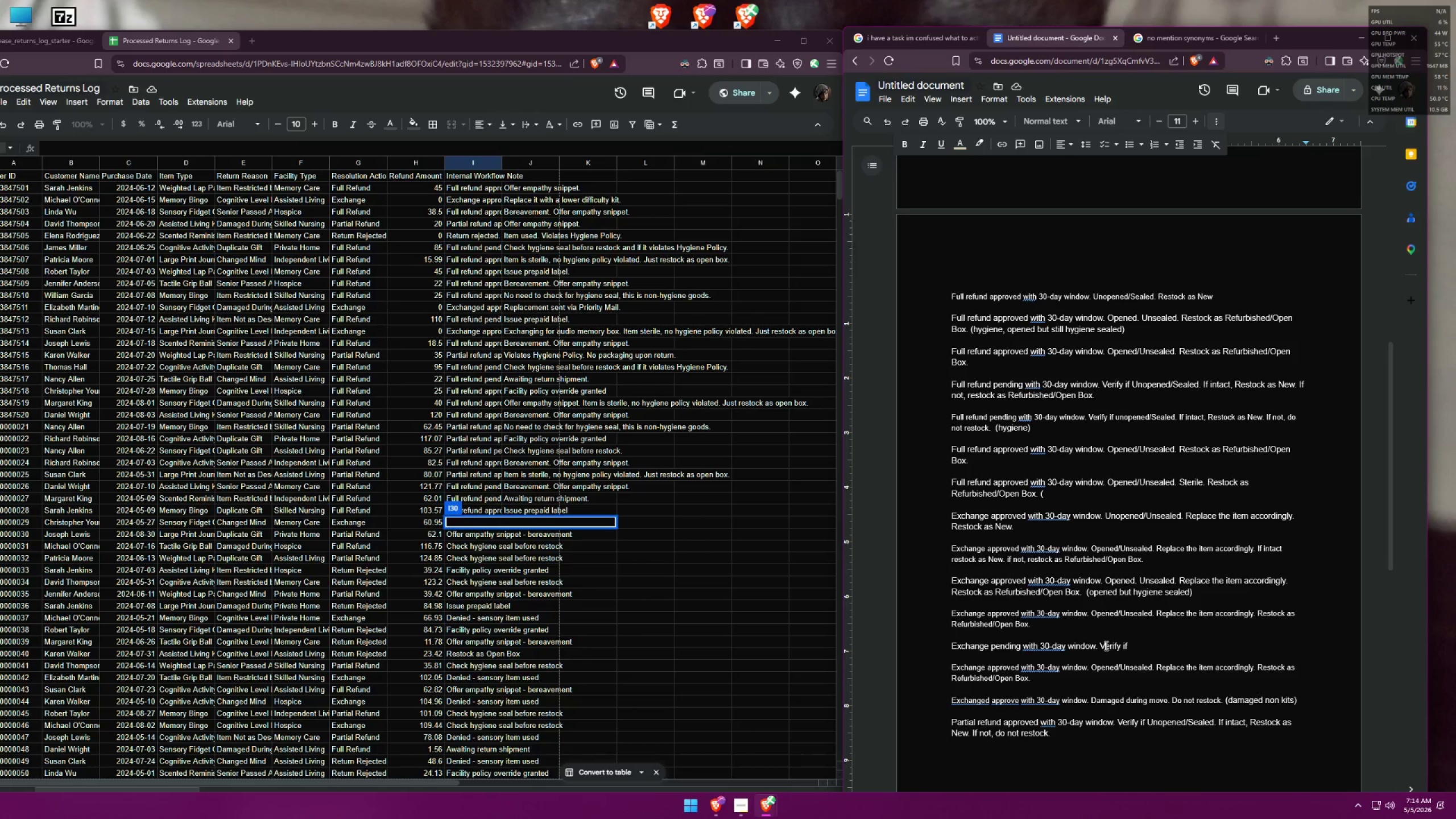 
left_click_drag(start_coordinate=[1101, 646], to_coordinate=[1203, 650])
 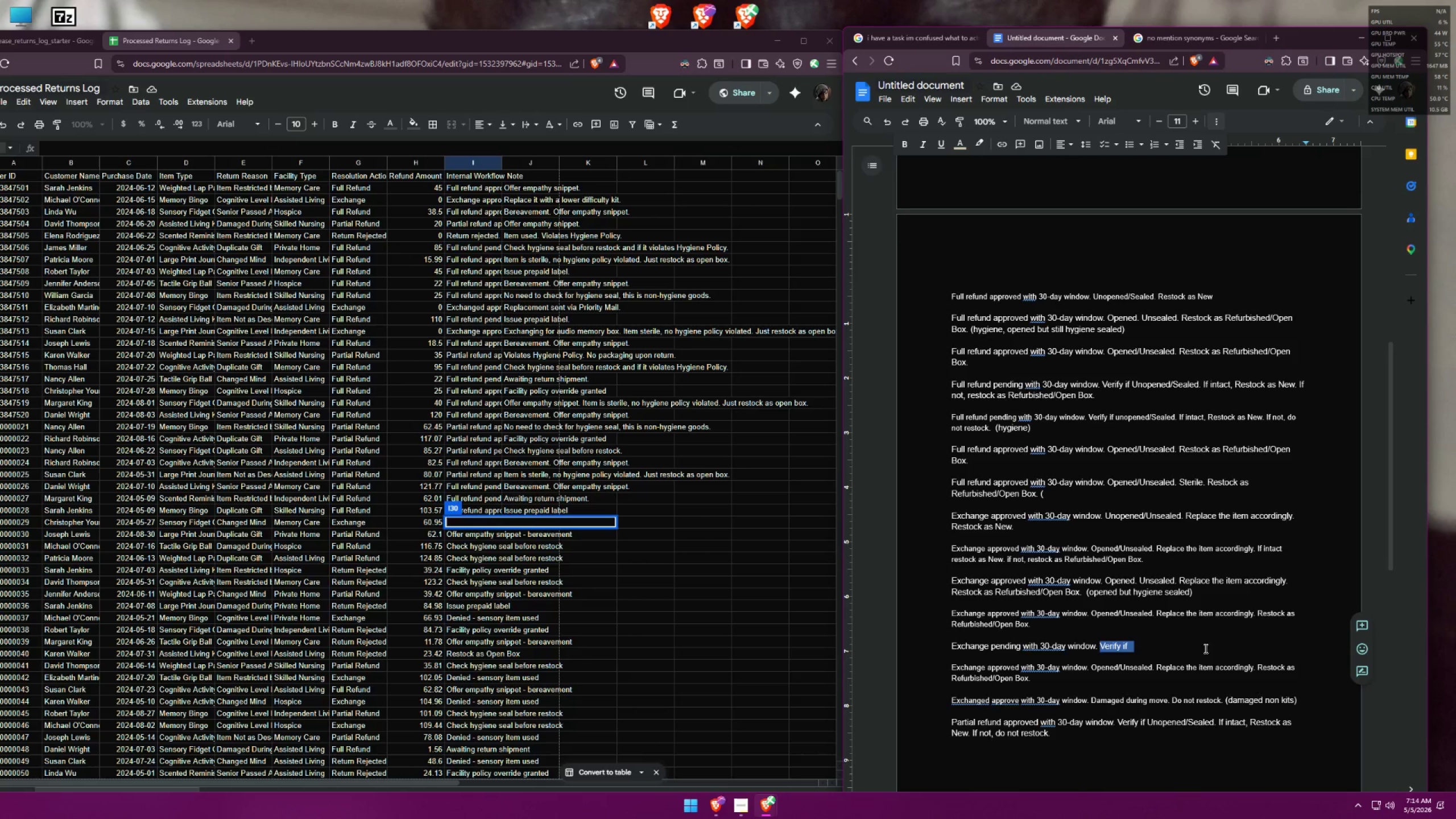 
key(Control+ControlLeft)
 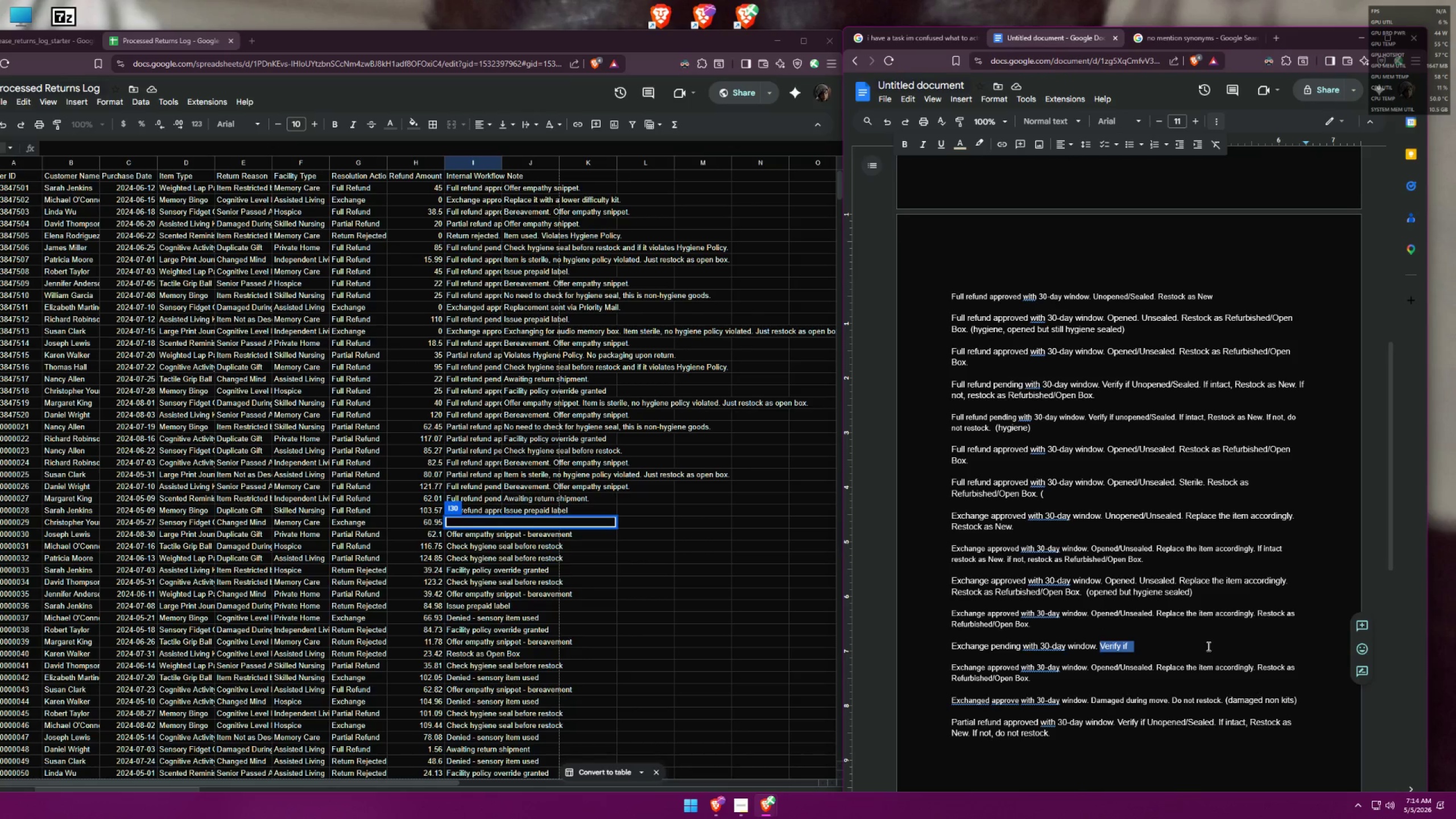 
key(Control+V)
 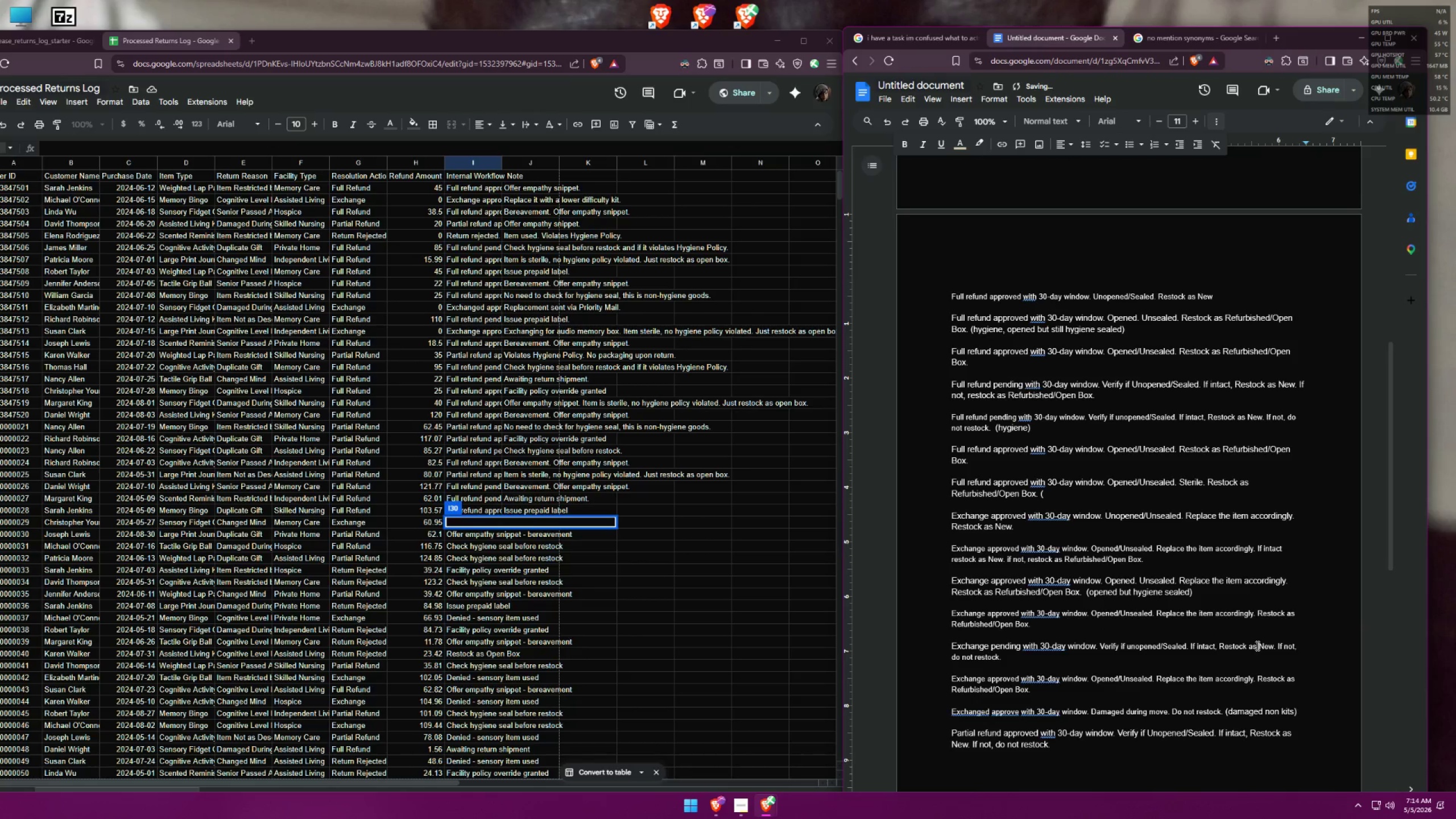 
key(Backspace)
 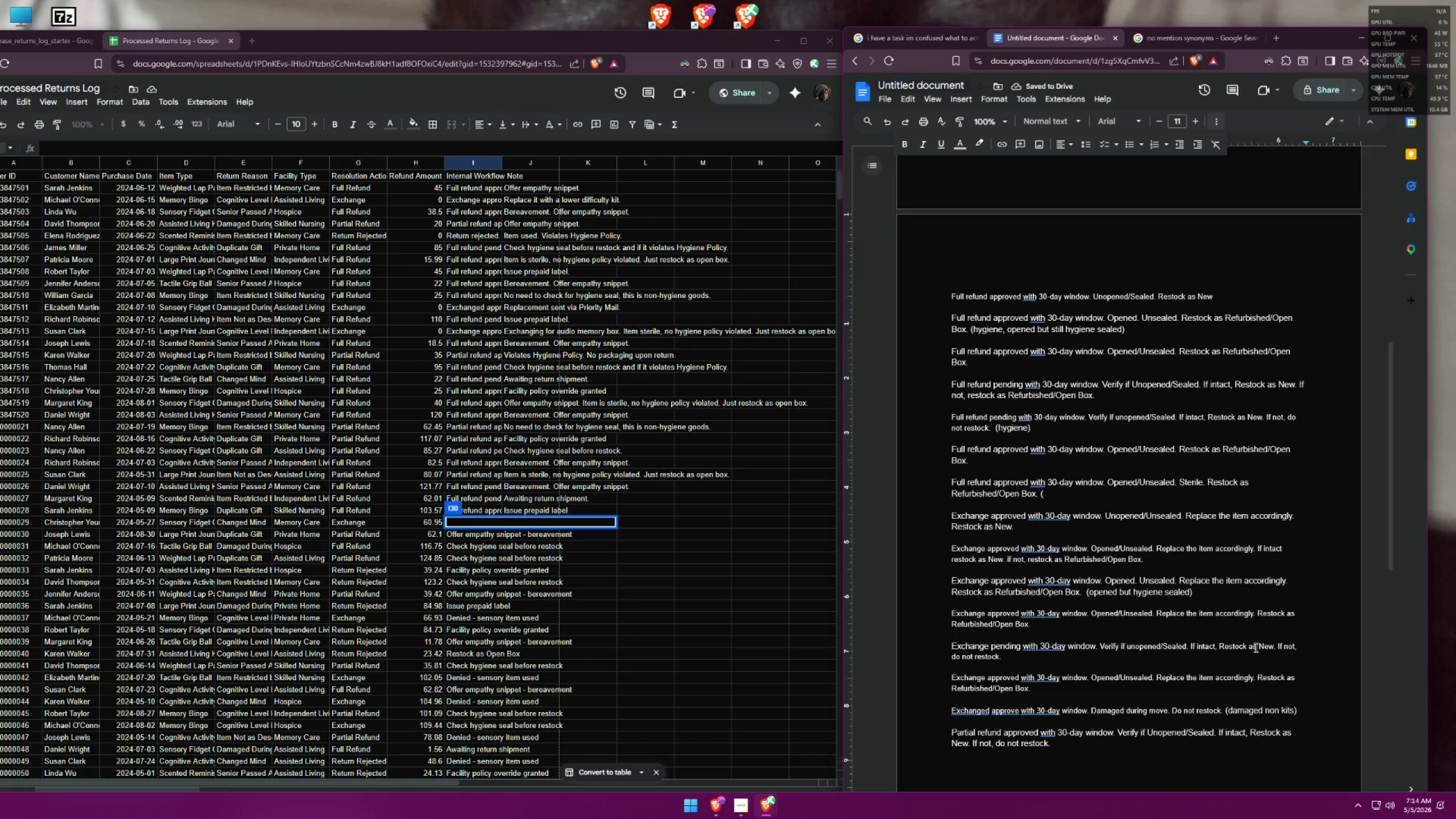 
wait(6.29)
 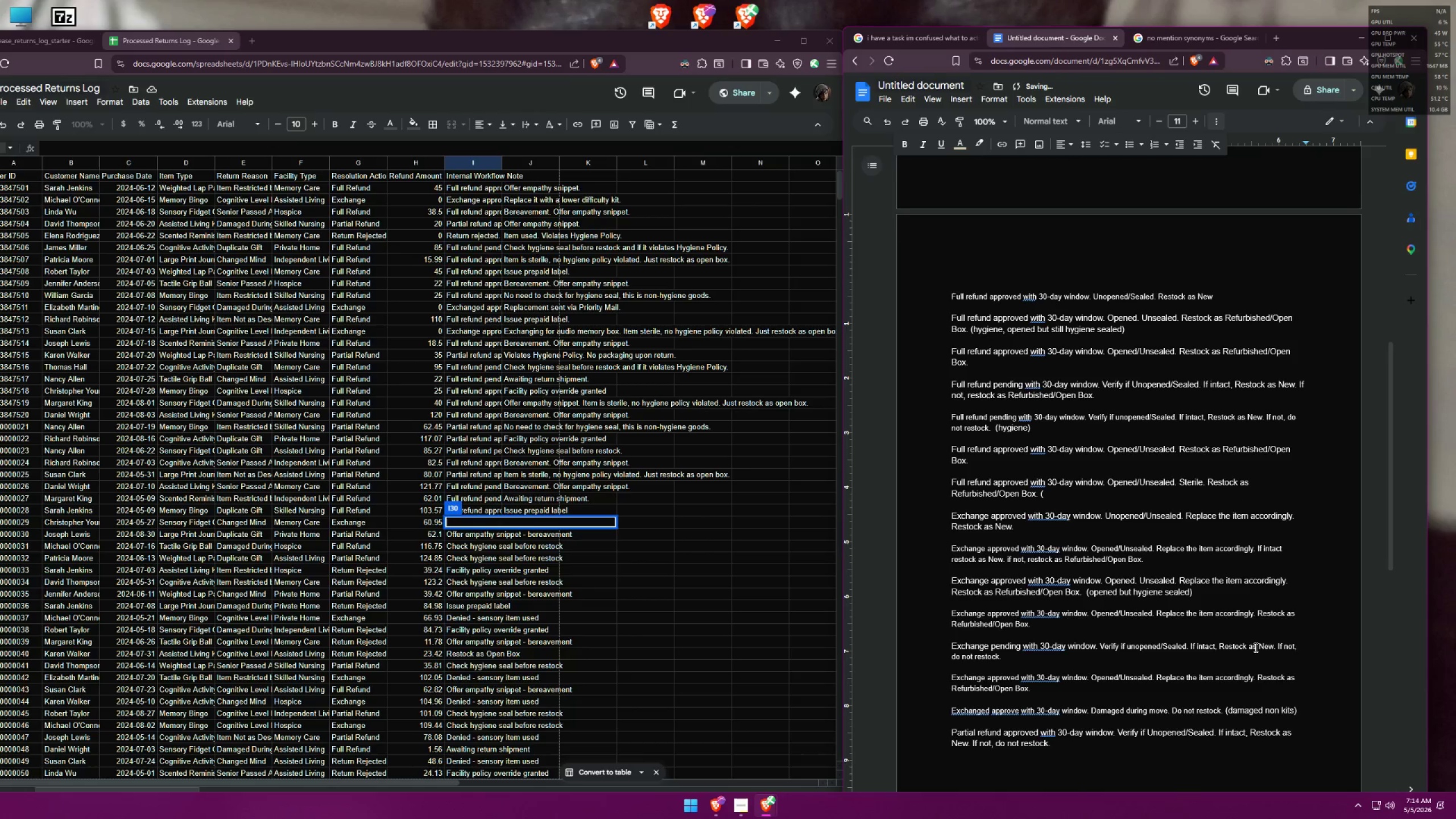 
left_click([1101, 647])
 